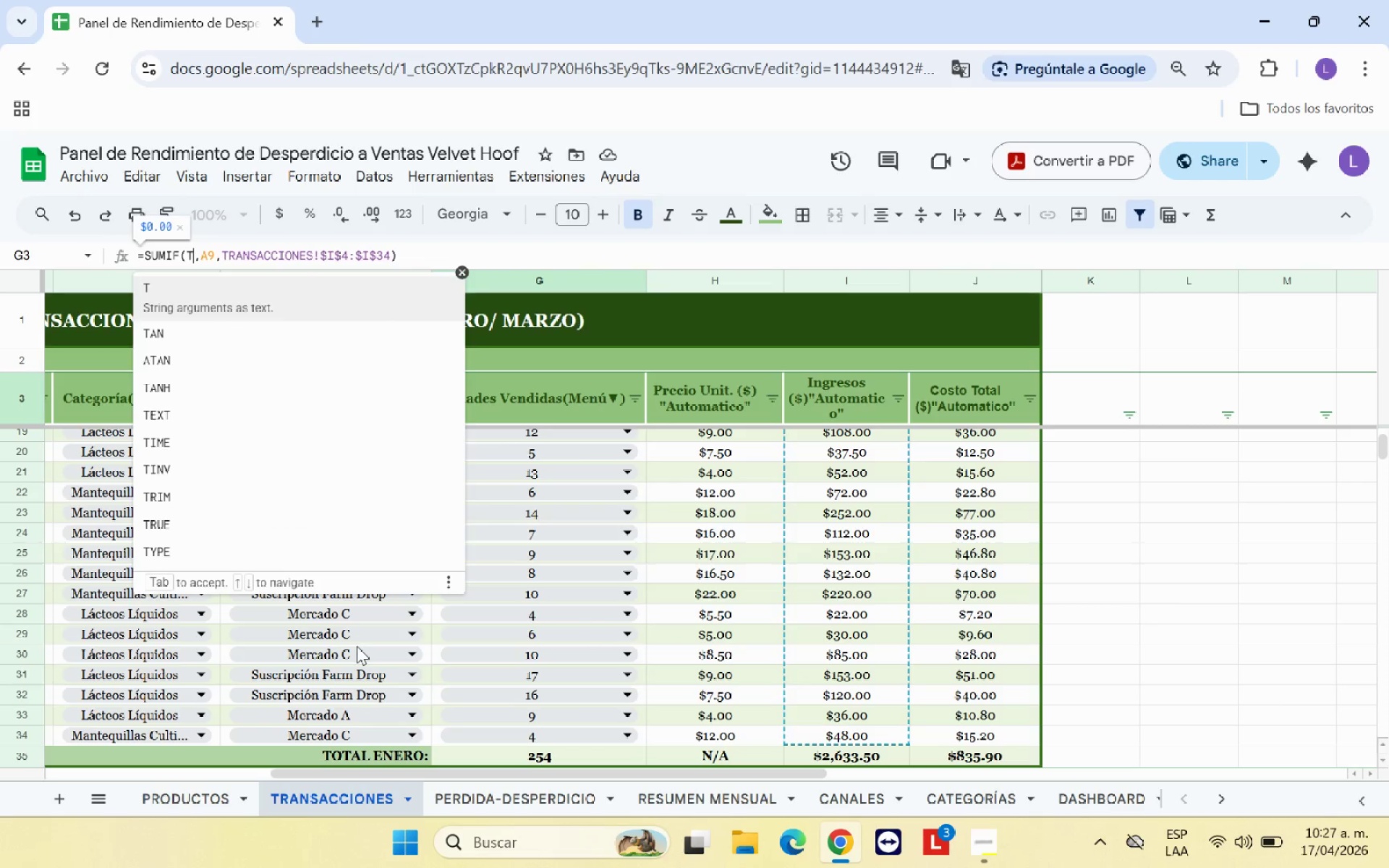 
key(Backspace)
 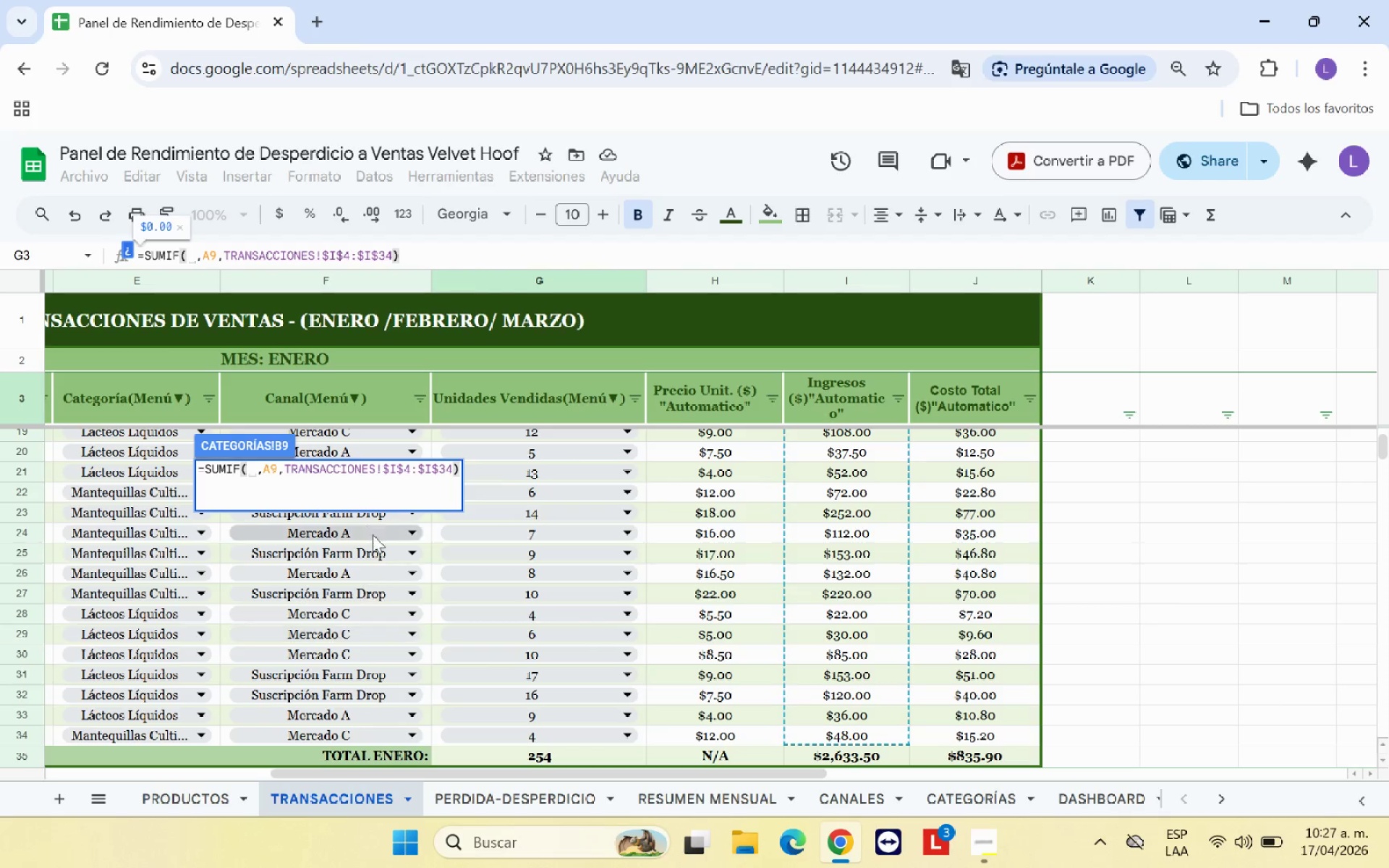 
scroll: coordinate [464, 591], scroll_direction: up, amount: 7.0
 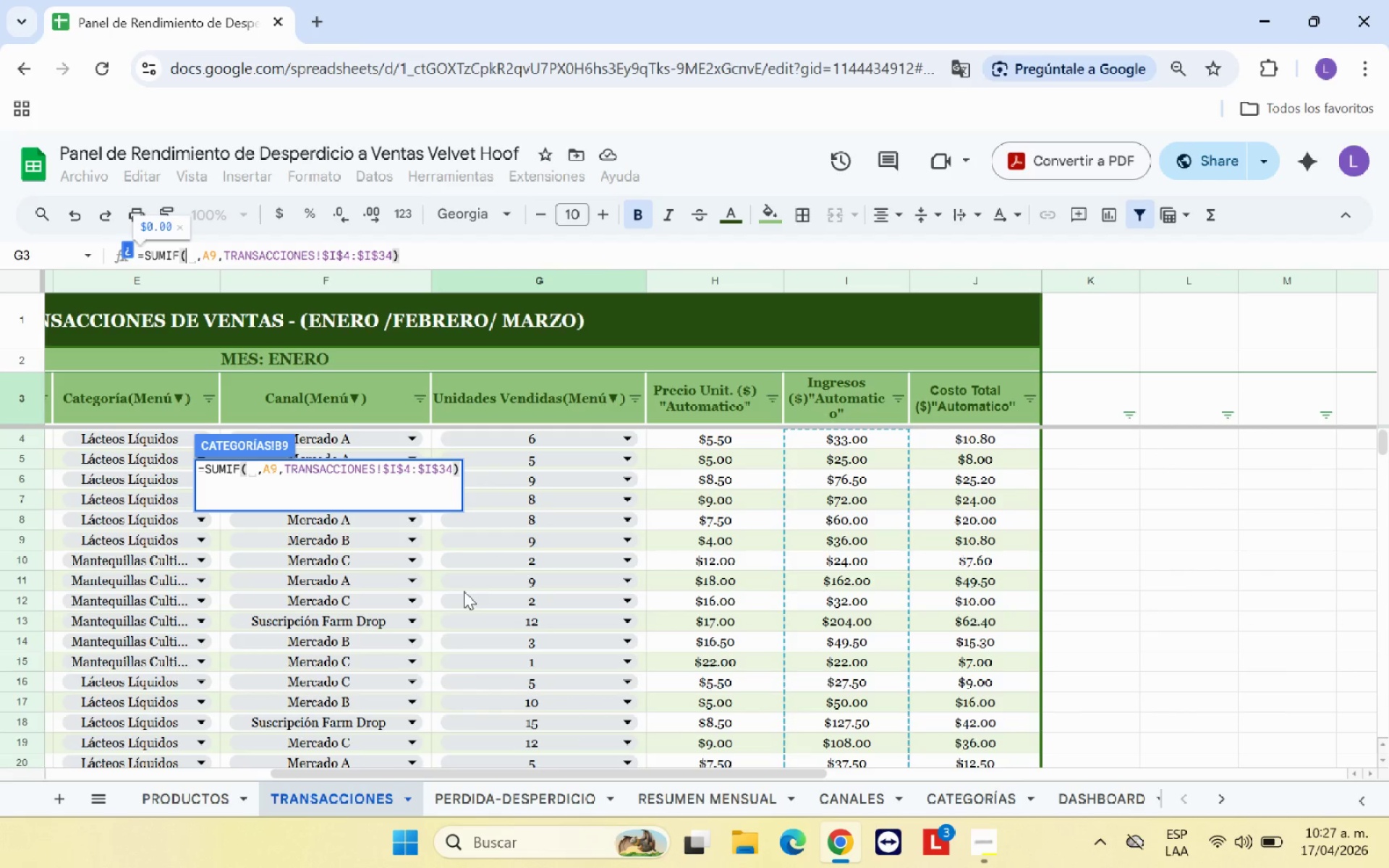 
scroll: coordinate [464, 591], scroll_direction: down, amount: 1.0
 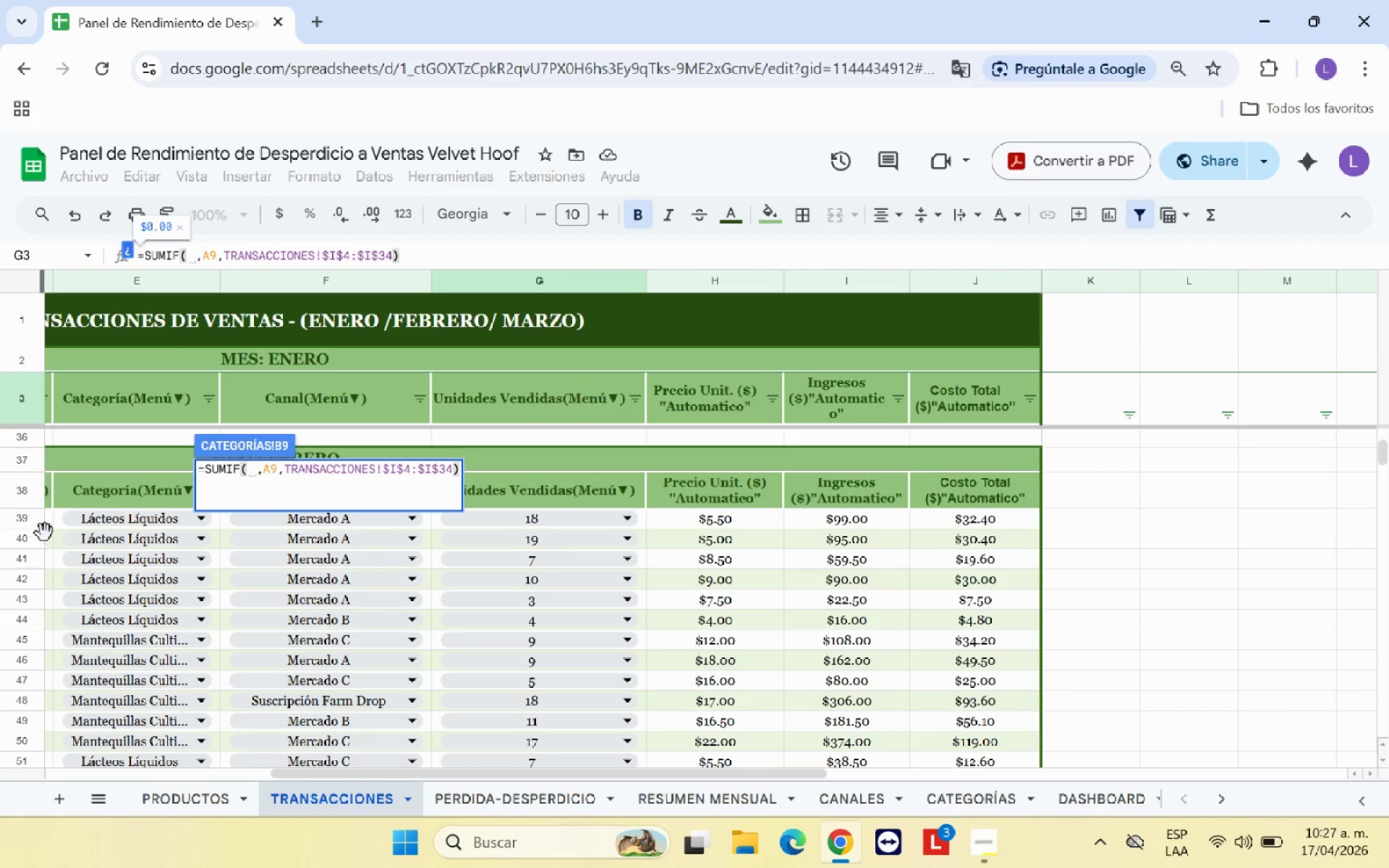 
left_click_drag(start_coordinate=[58, 523], to_coordinate=[167, 632])
 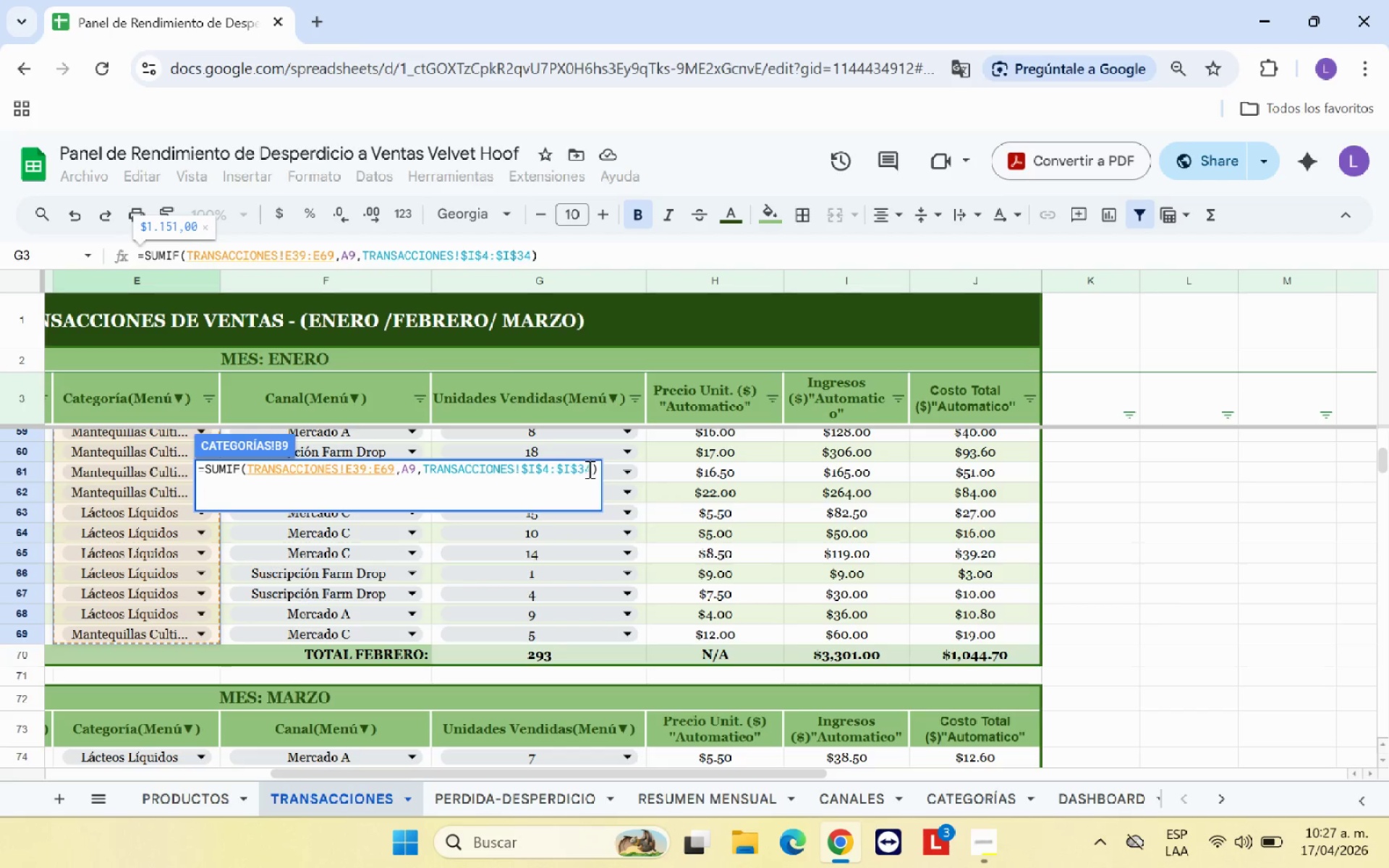 
left_click_drag(start_coordinate=[590, 469], to_coordinate=[425, 478])
 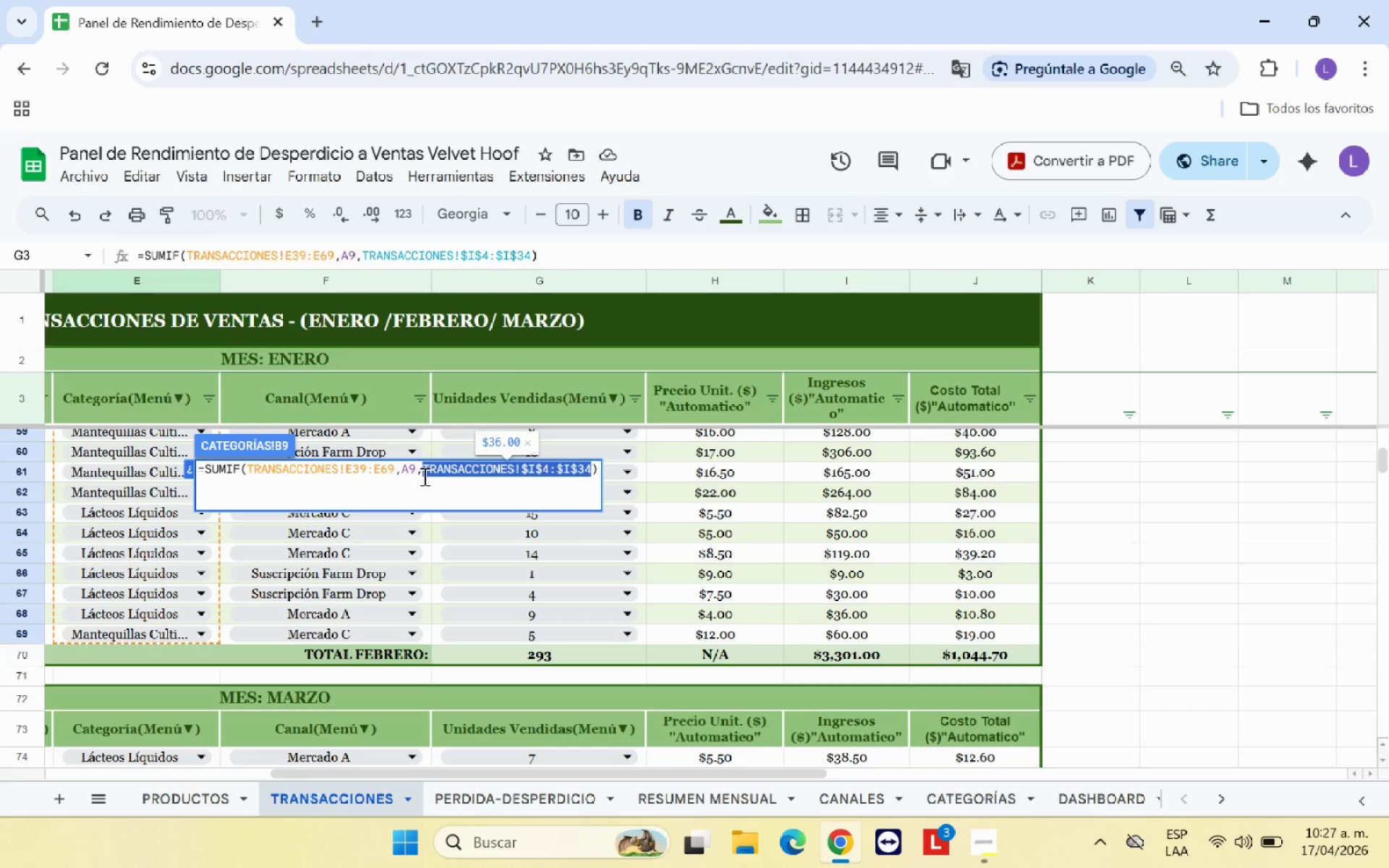 
key(Backspace)
 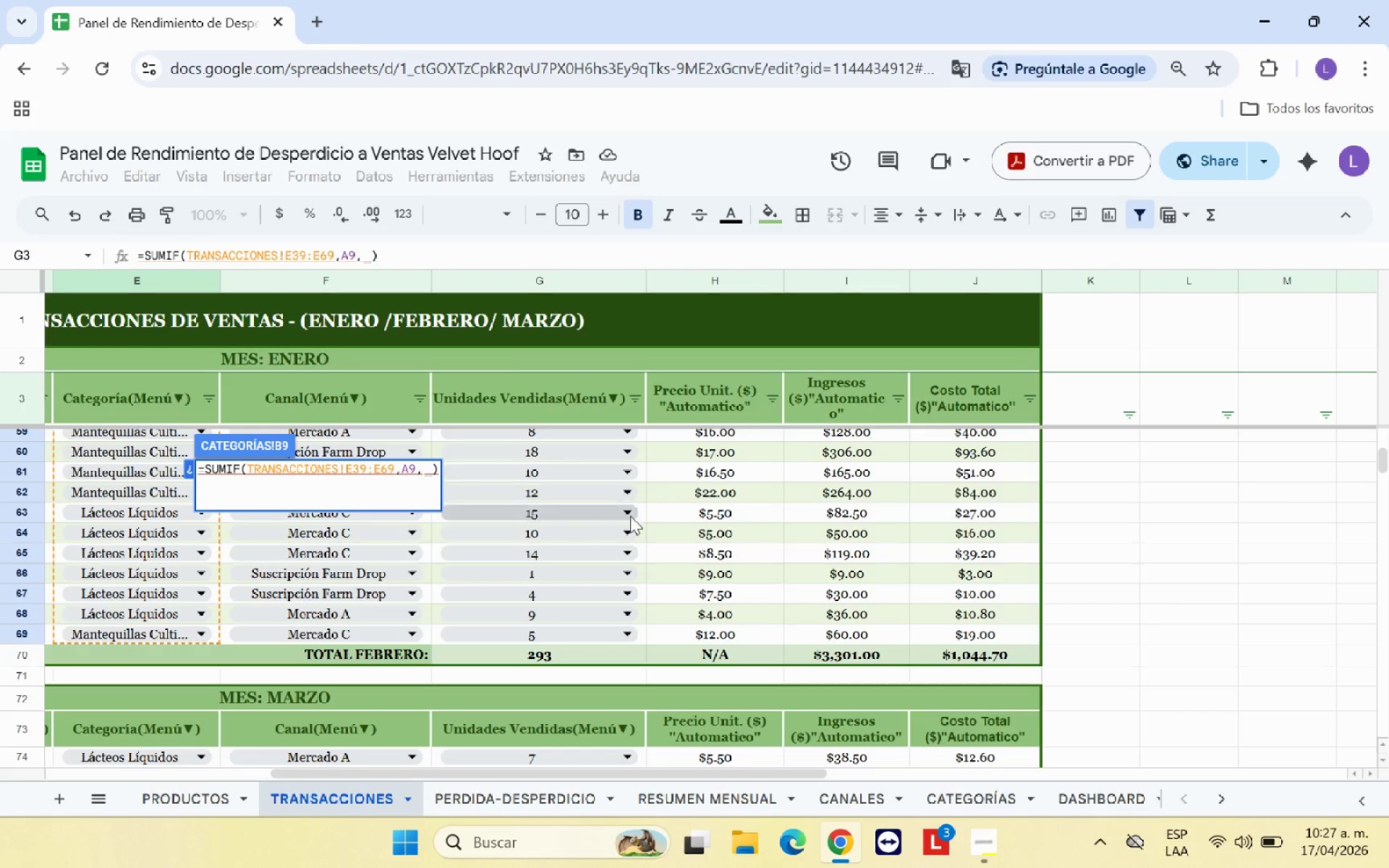 
scroll: coordinate [776, 501], scroll_direction: up, amount: 4.0
 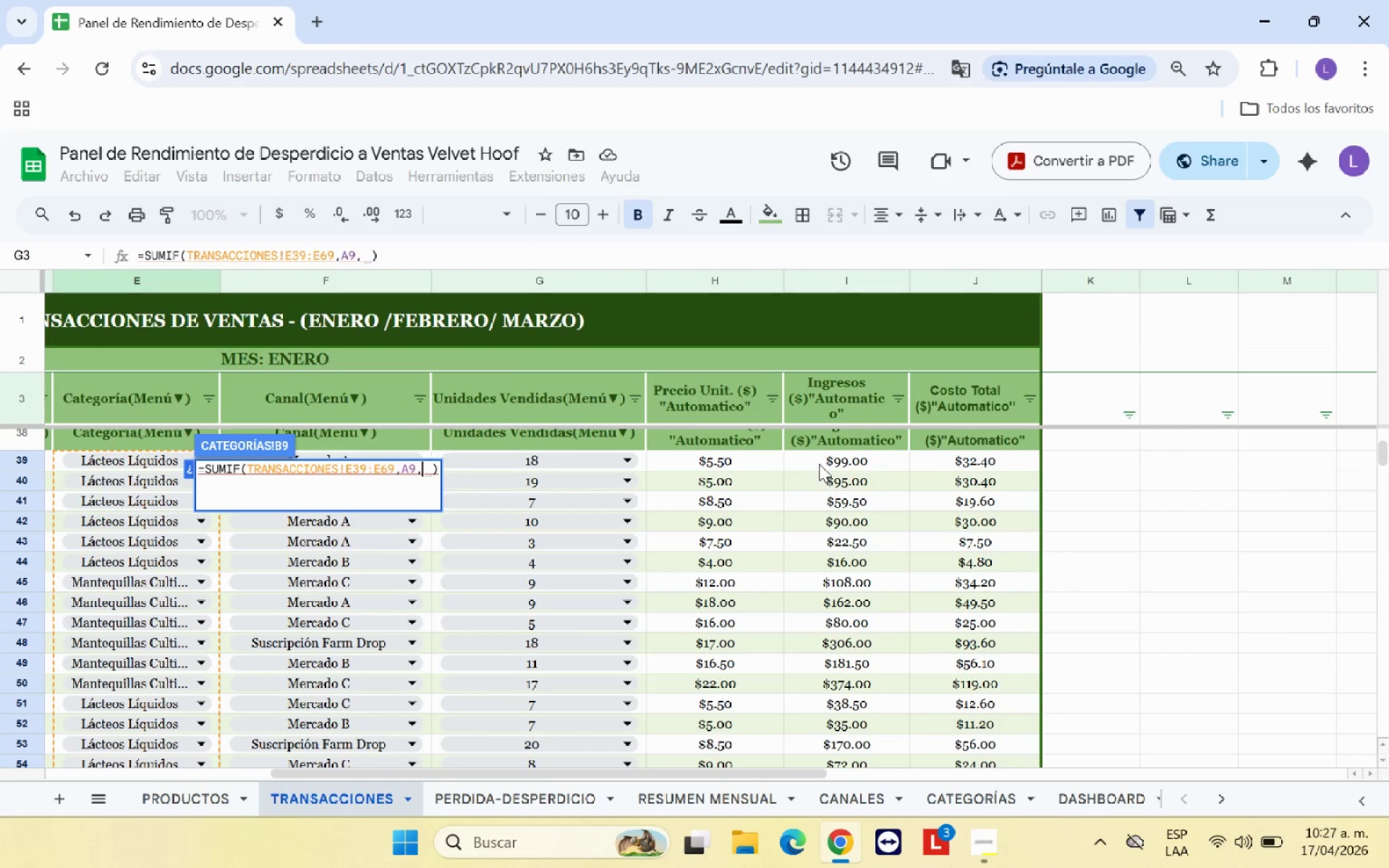 
left_click_drag(start_coordinate=[825, 459], to_coordinate=[875, 736])
 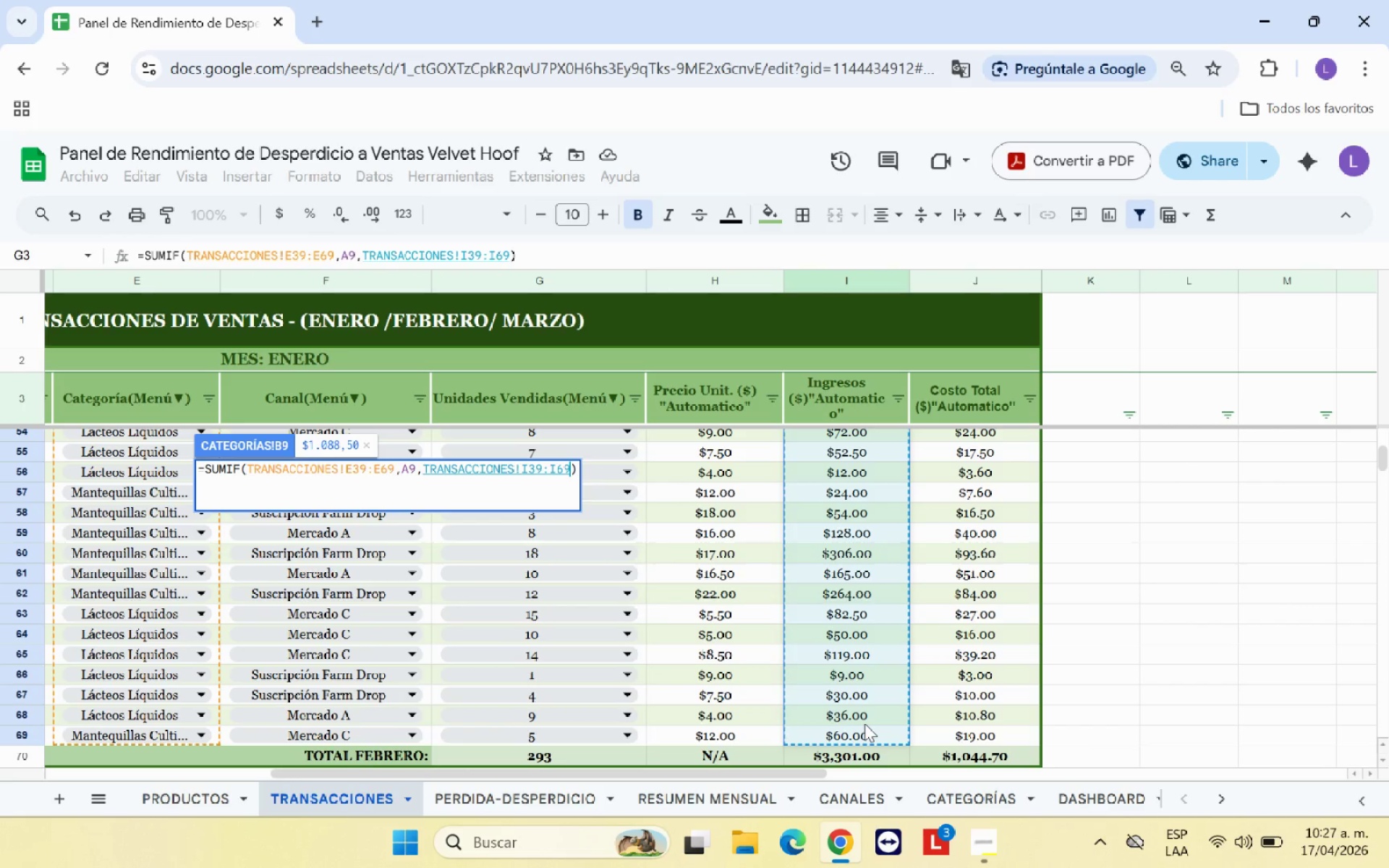 
key(Enter)
 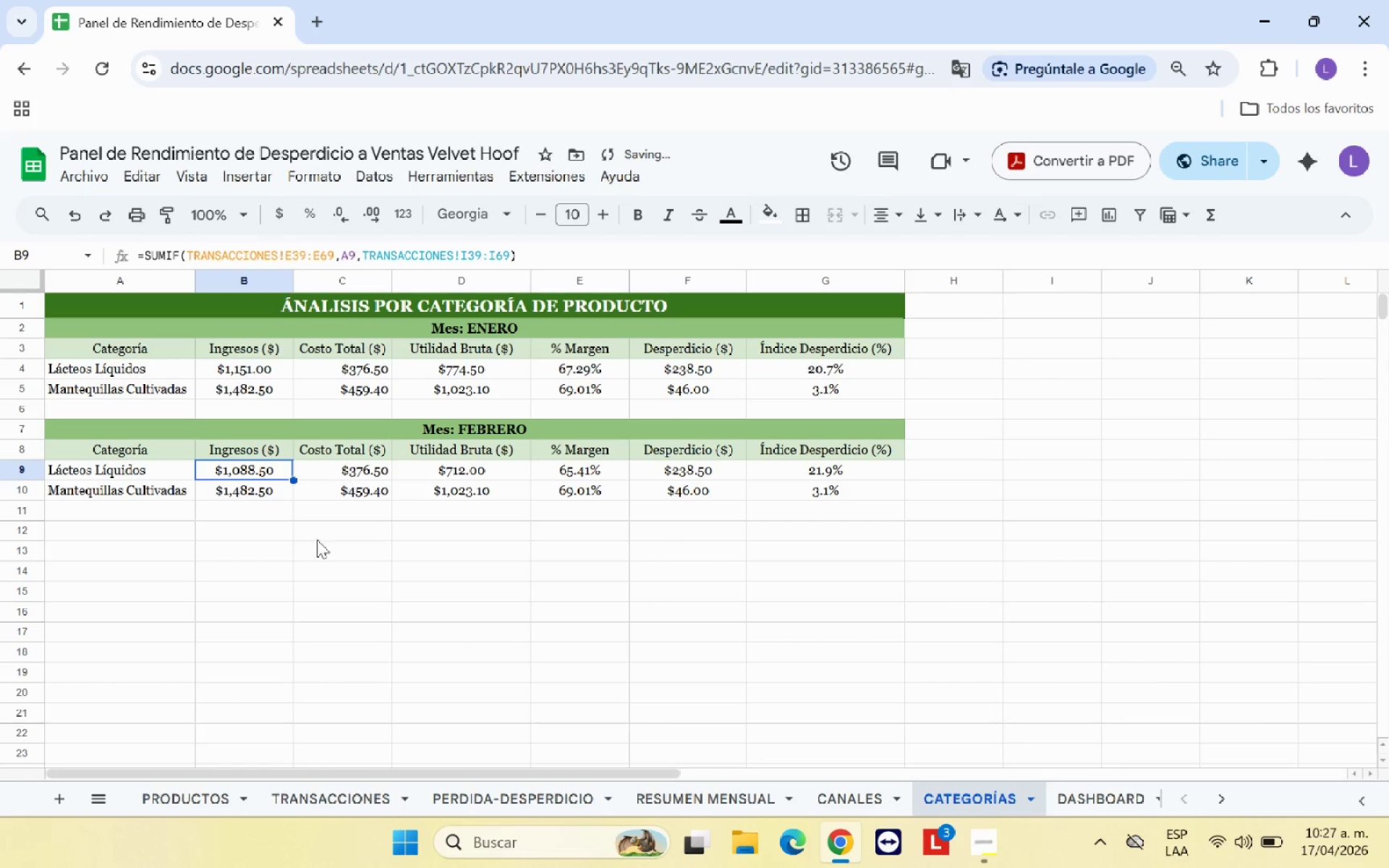 
left_click([307, 554])
 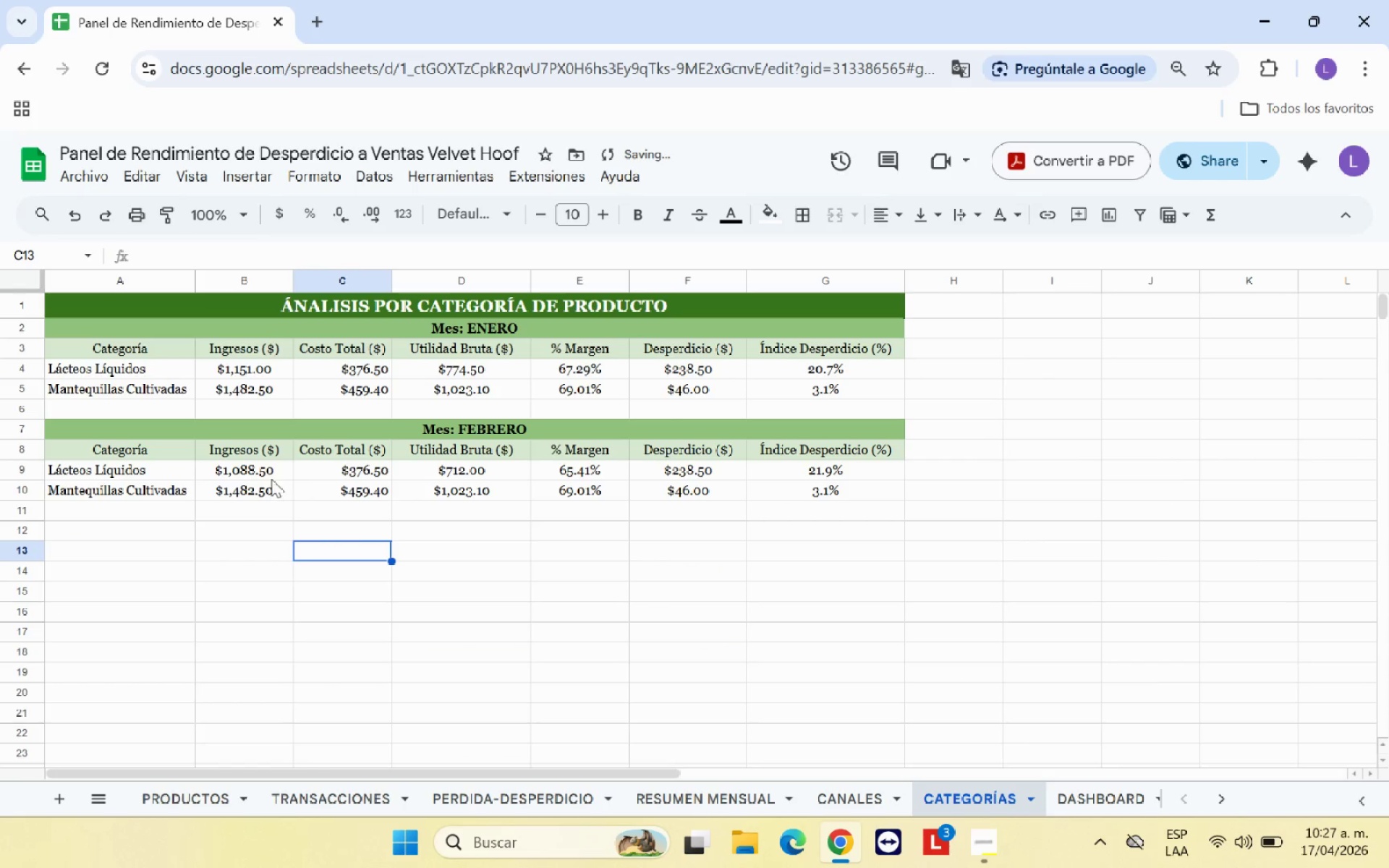 
left_click([271, 474])
 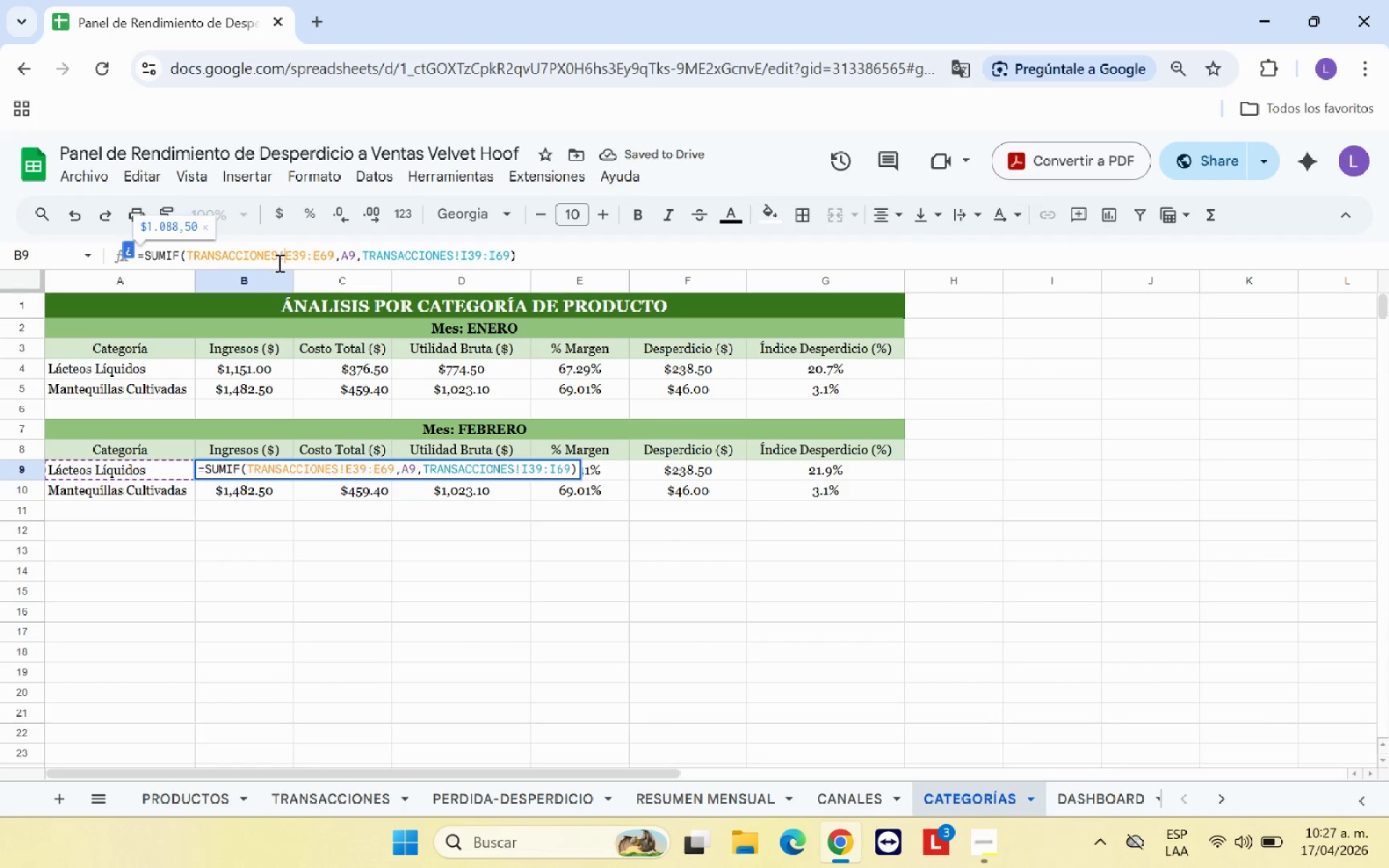 
key(Shift+4)
 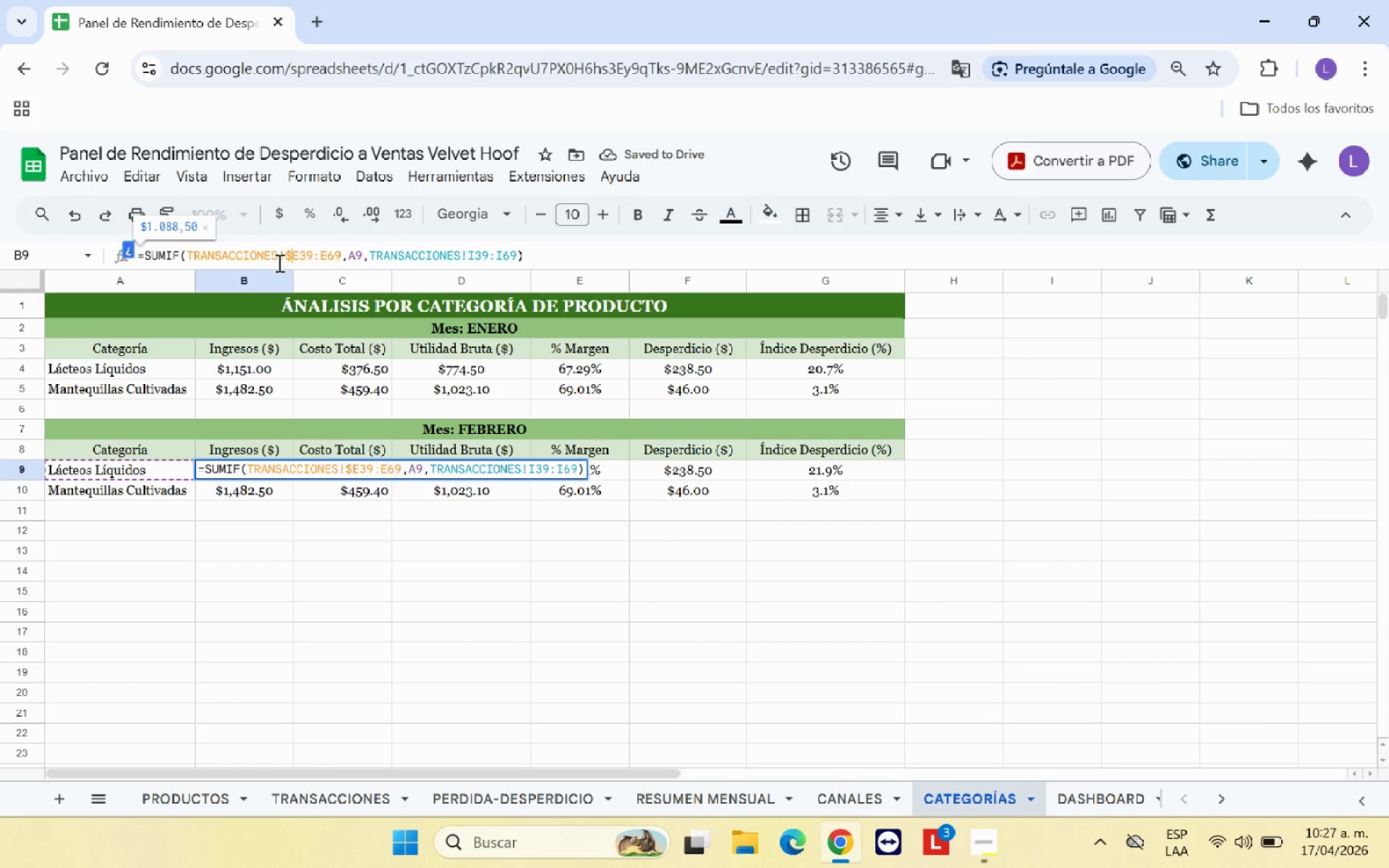 
key(ArrowRight)
 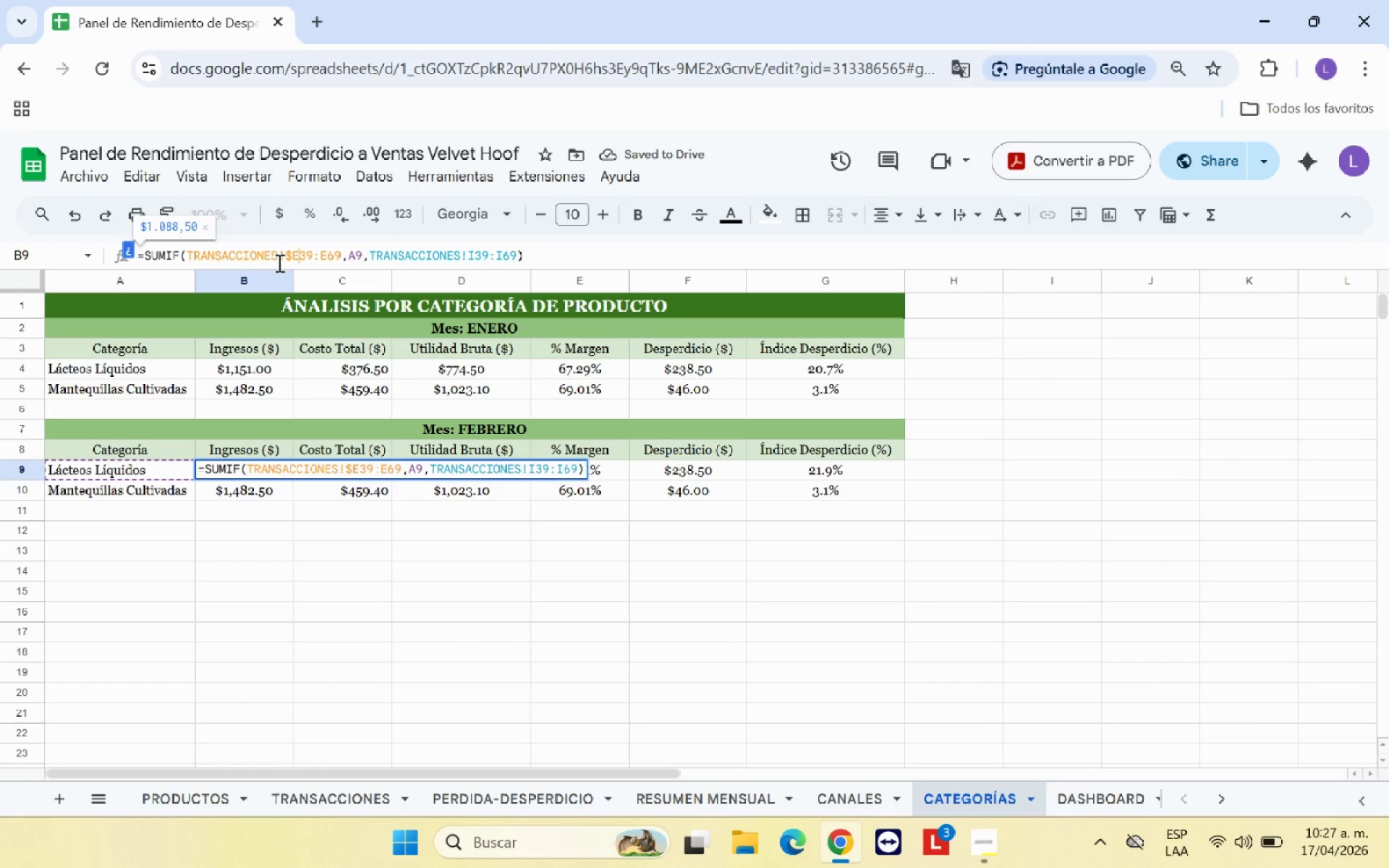 
key(Shift+ShiftRight)
 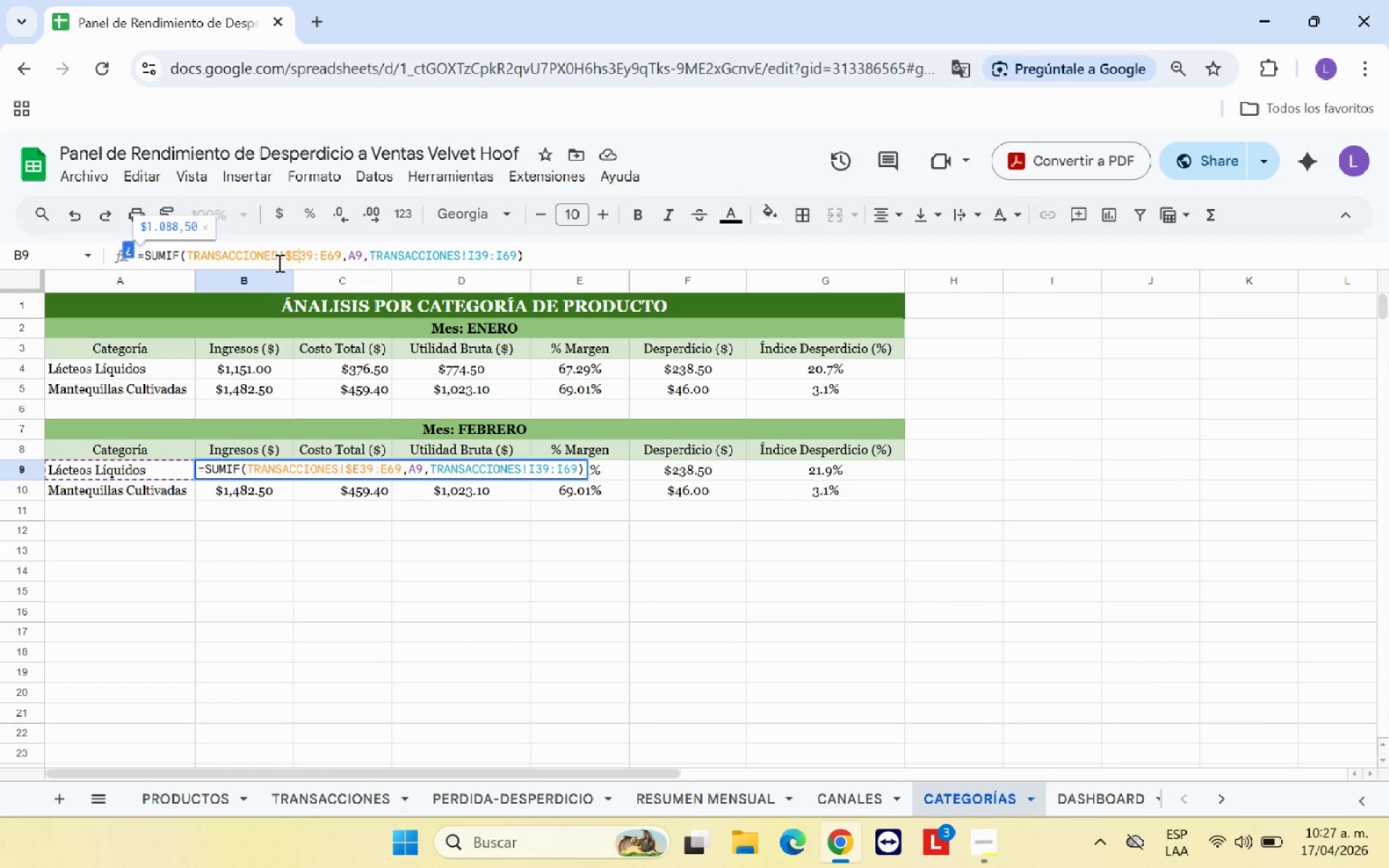 
key(Shift+4)
 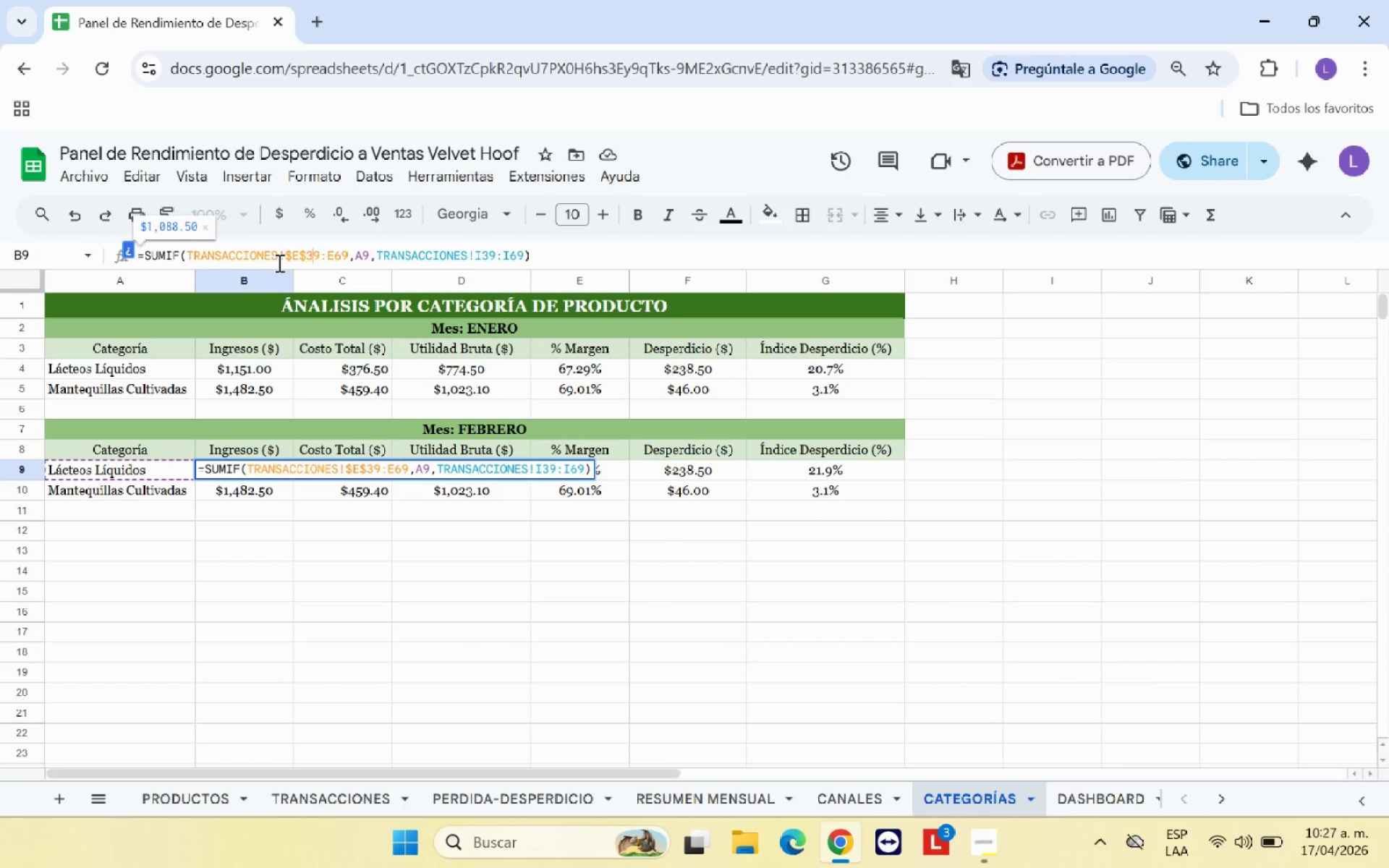 
key(ArrowRight)
 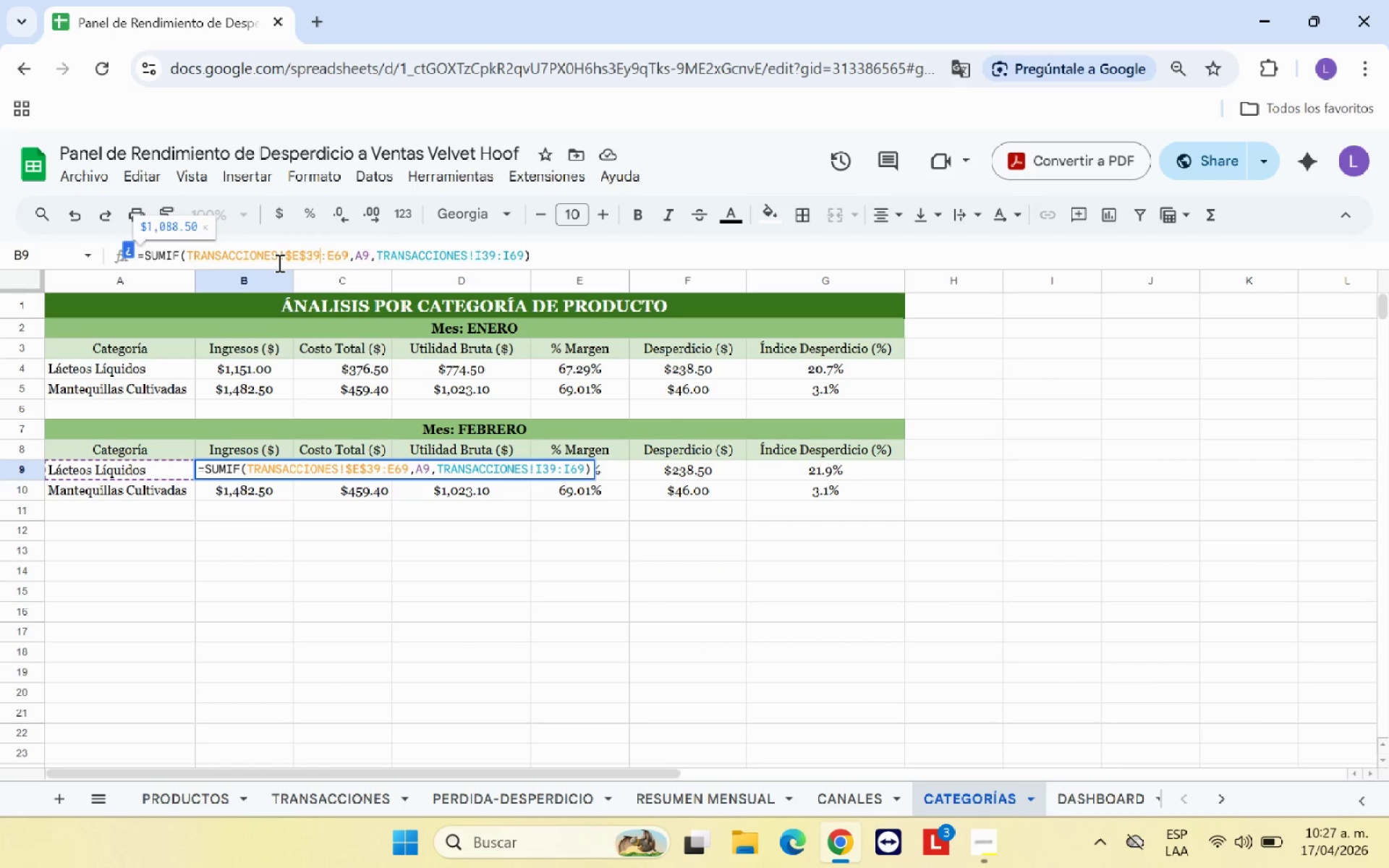 
key(ArrowRight)
 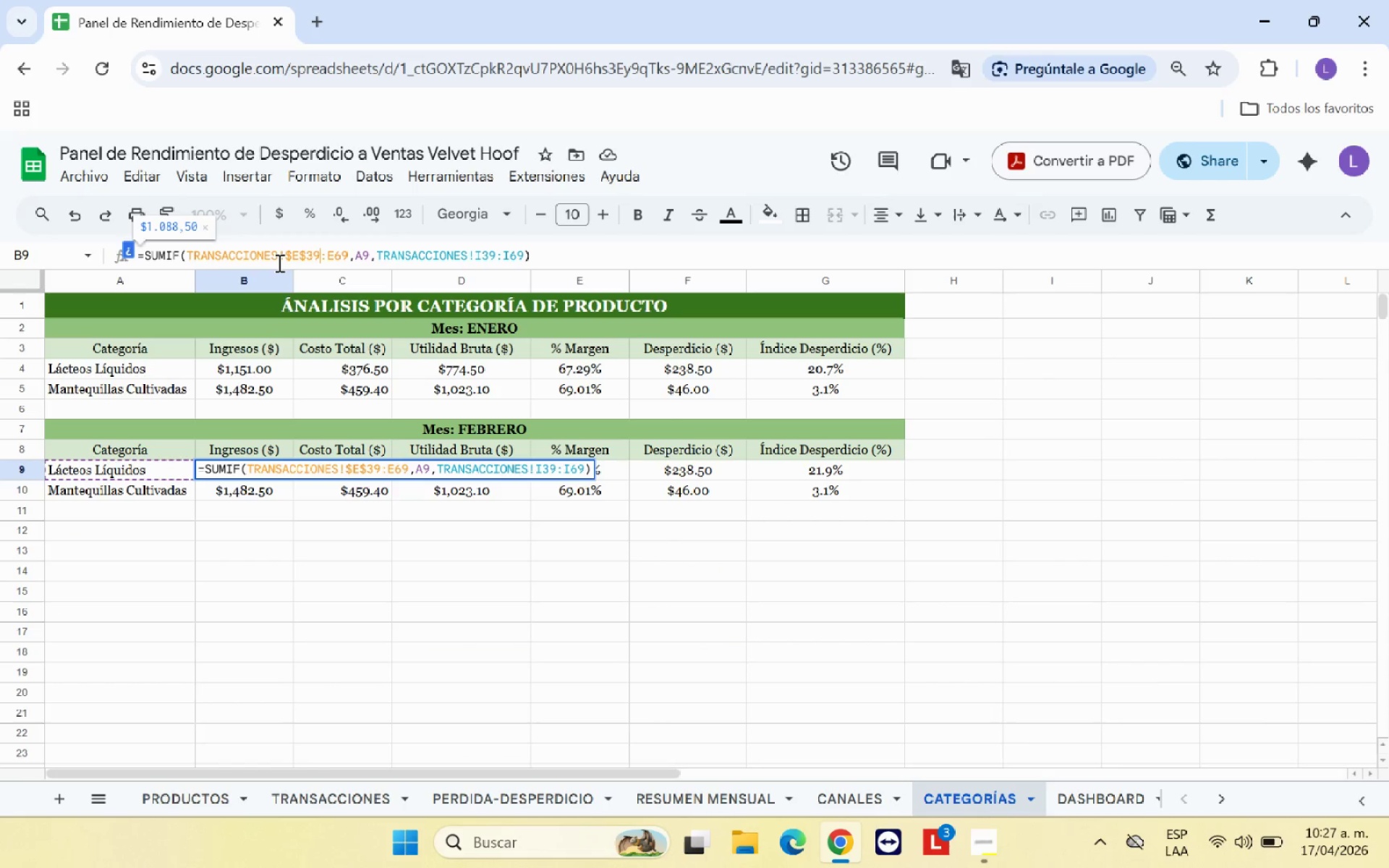 
key(ArrowRight)
 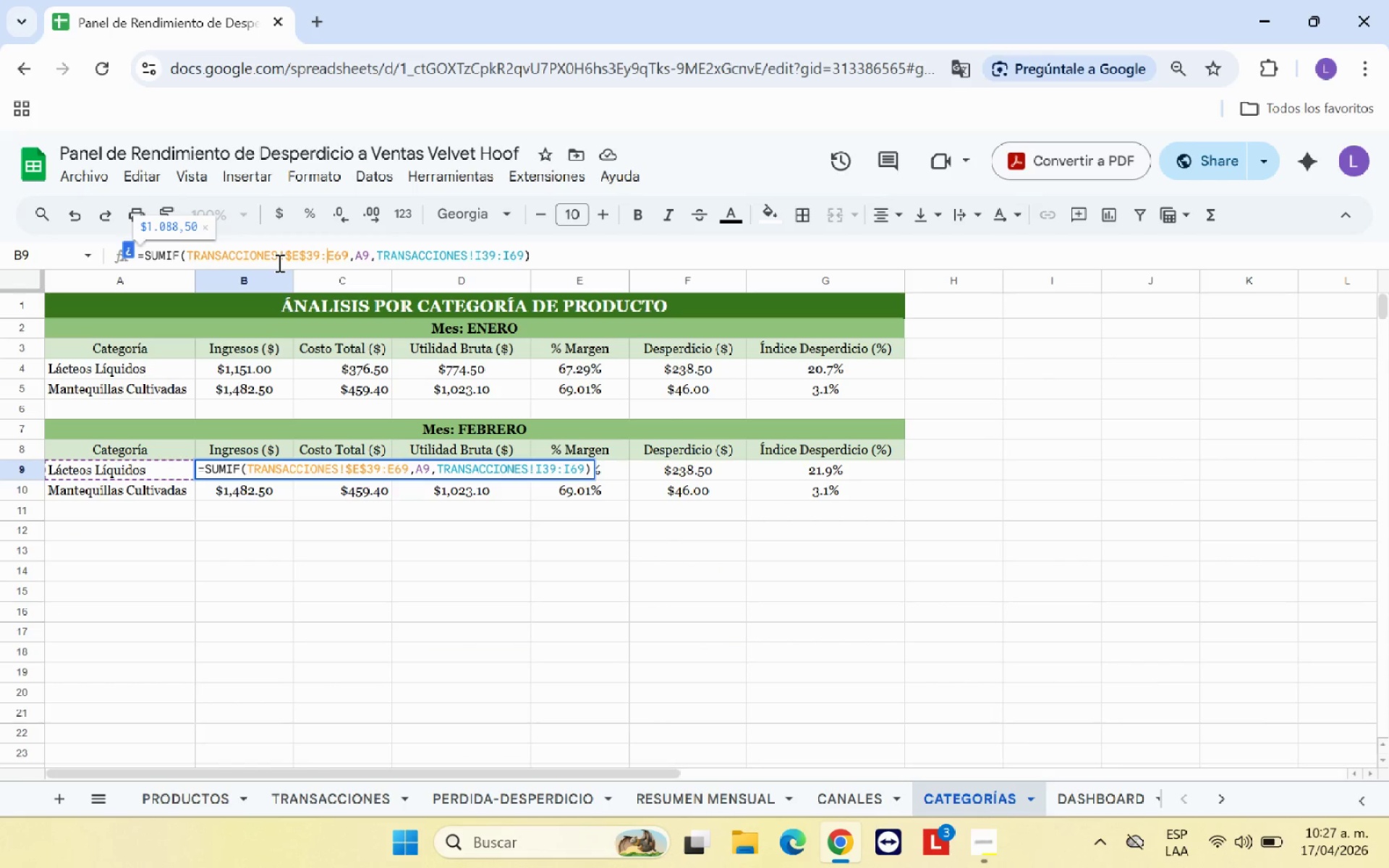 
key(Shift+ShiftRight)
 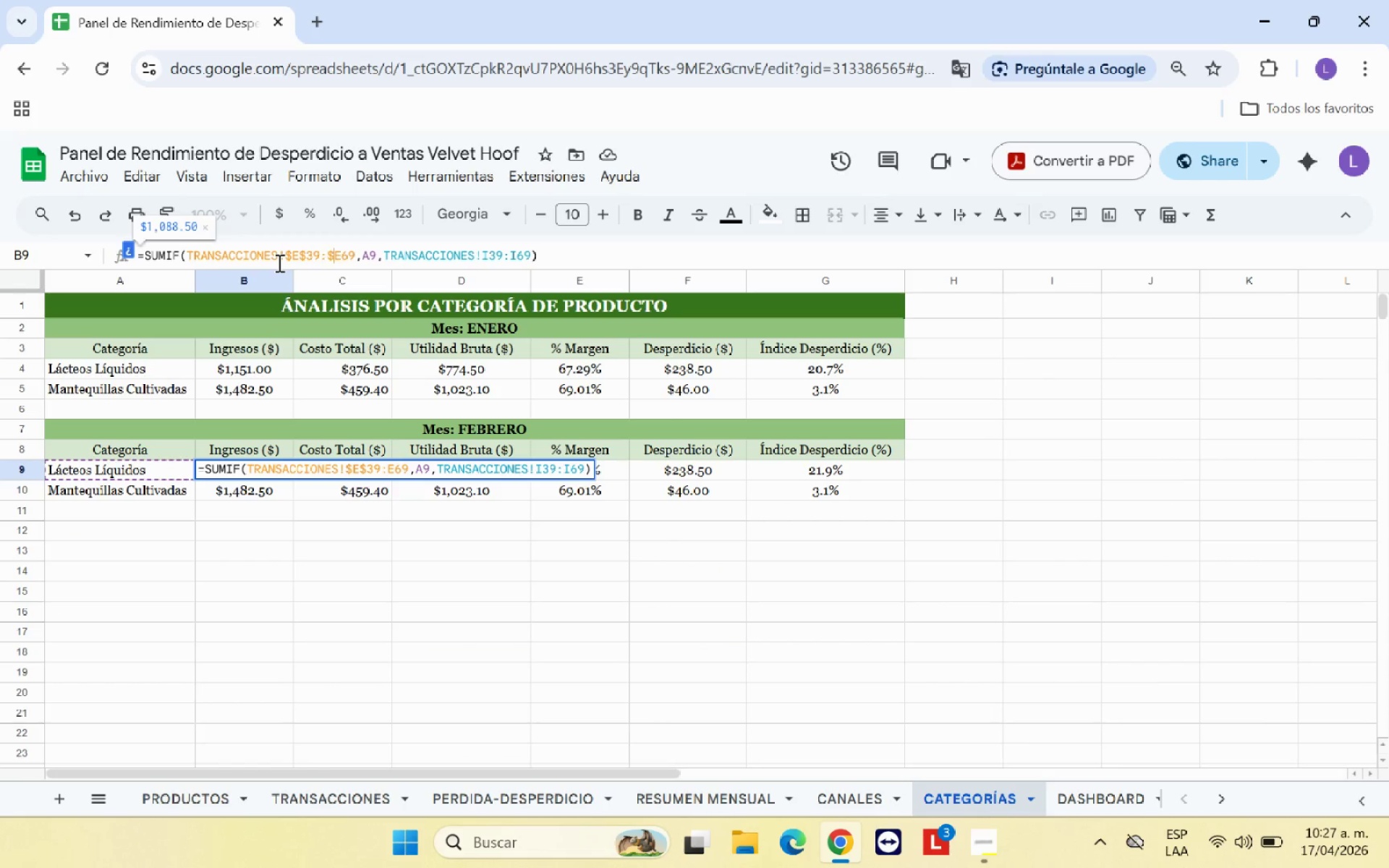 
key(Shift+4)
 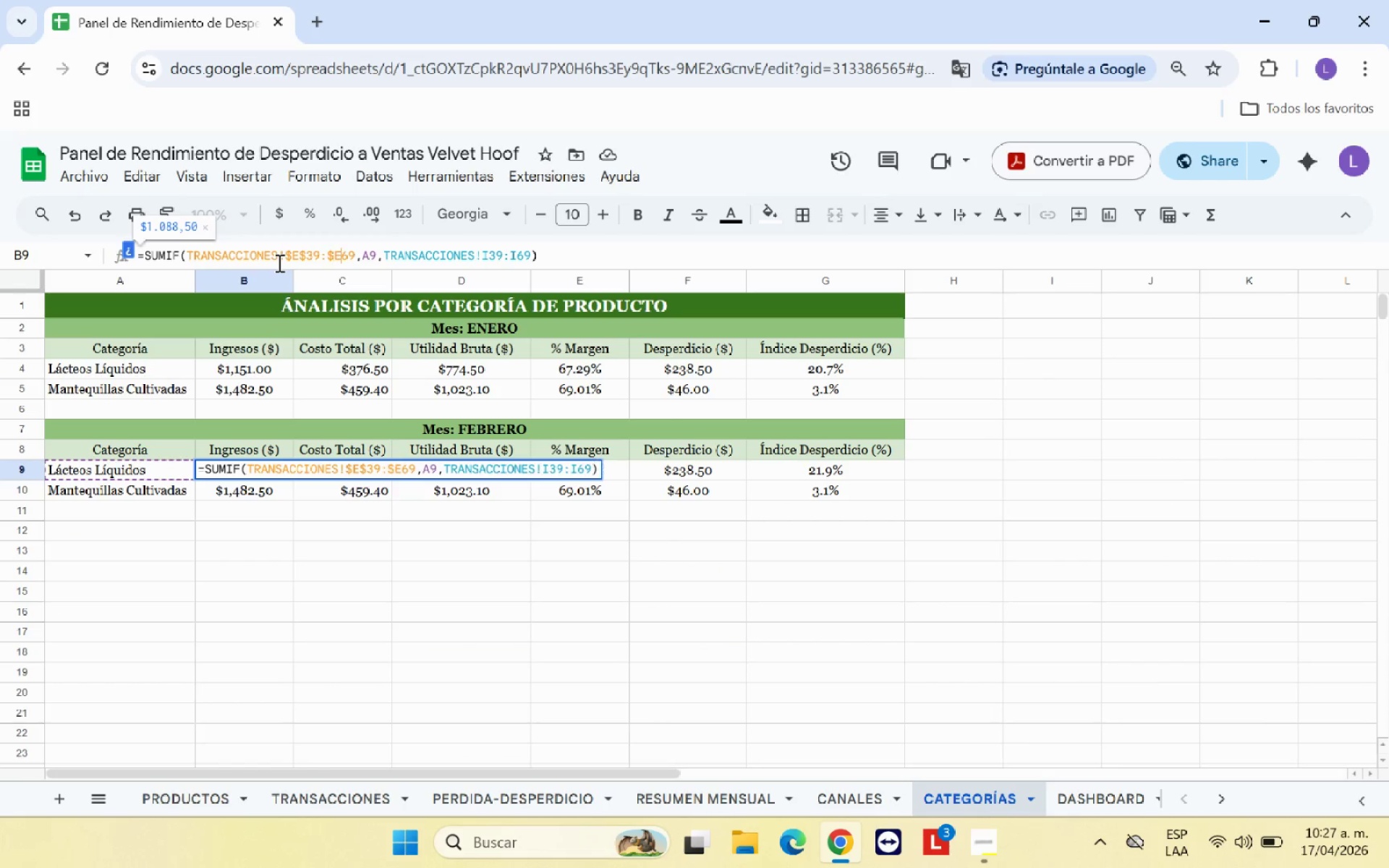 
key(ArrowRight)
 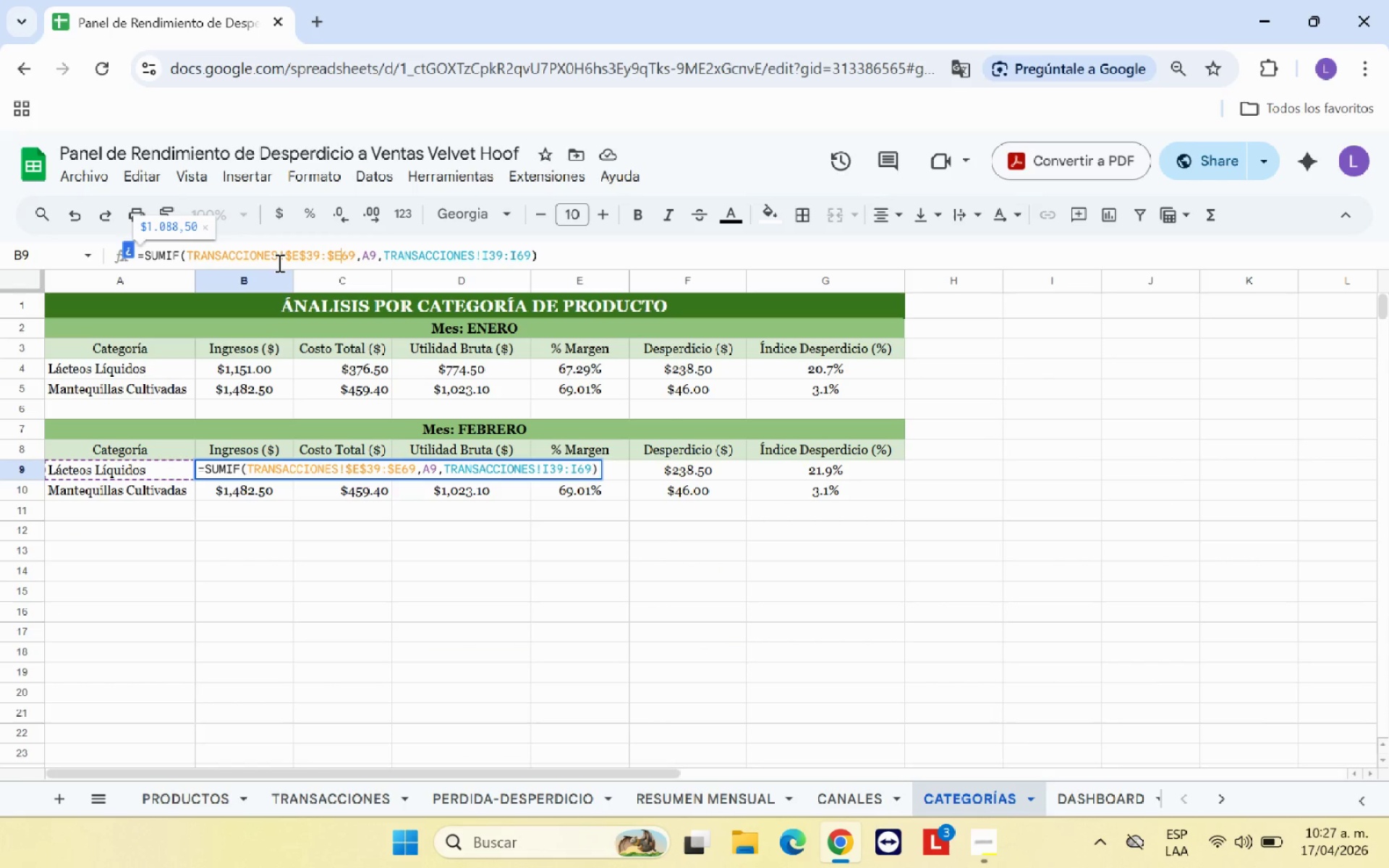 
key(Shift+ShiftRight)
 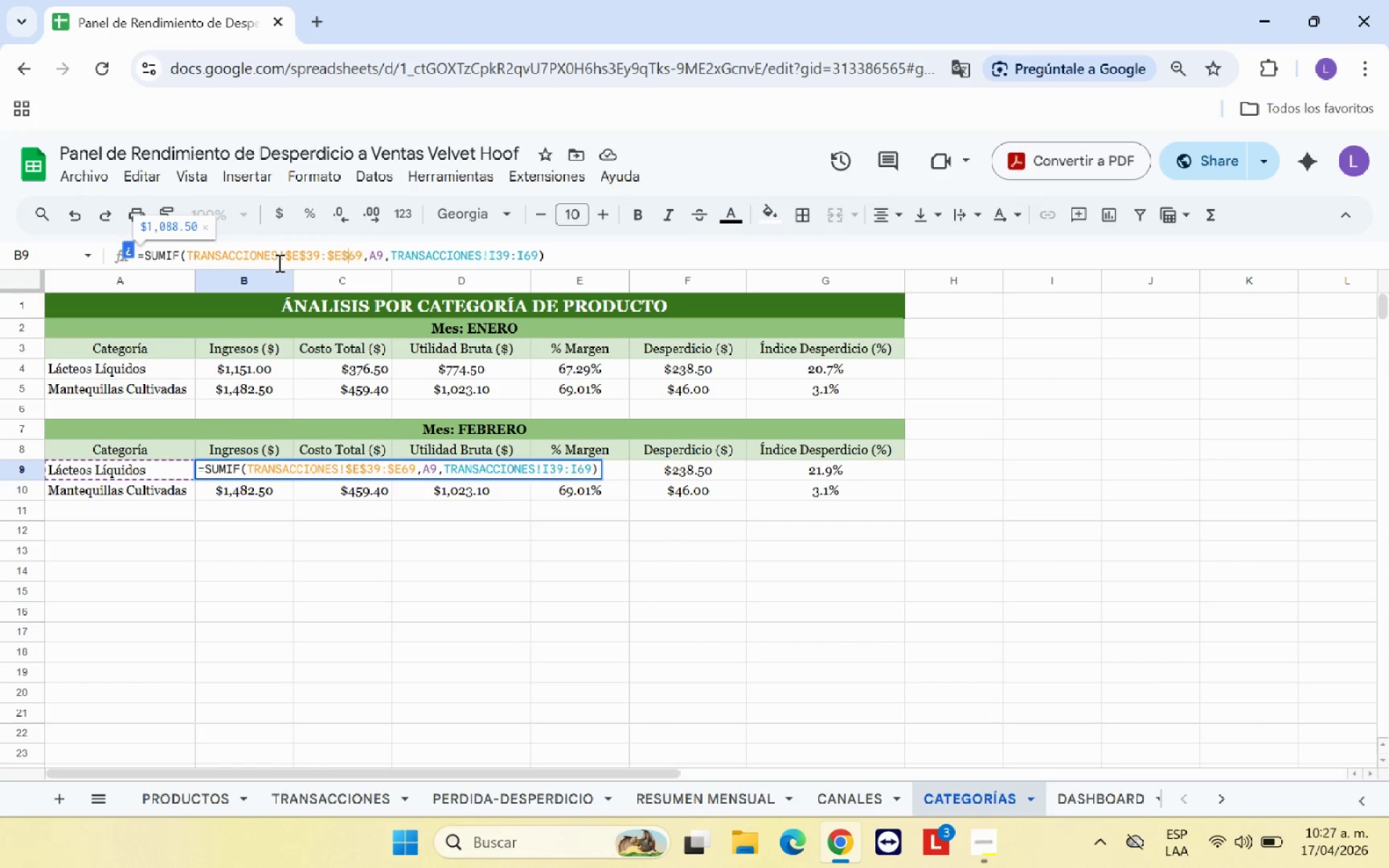 
key(Shift+4)
 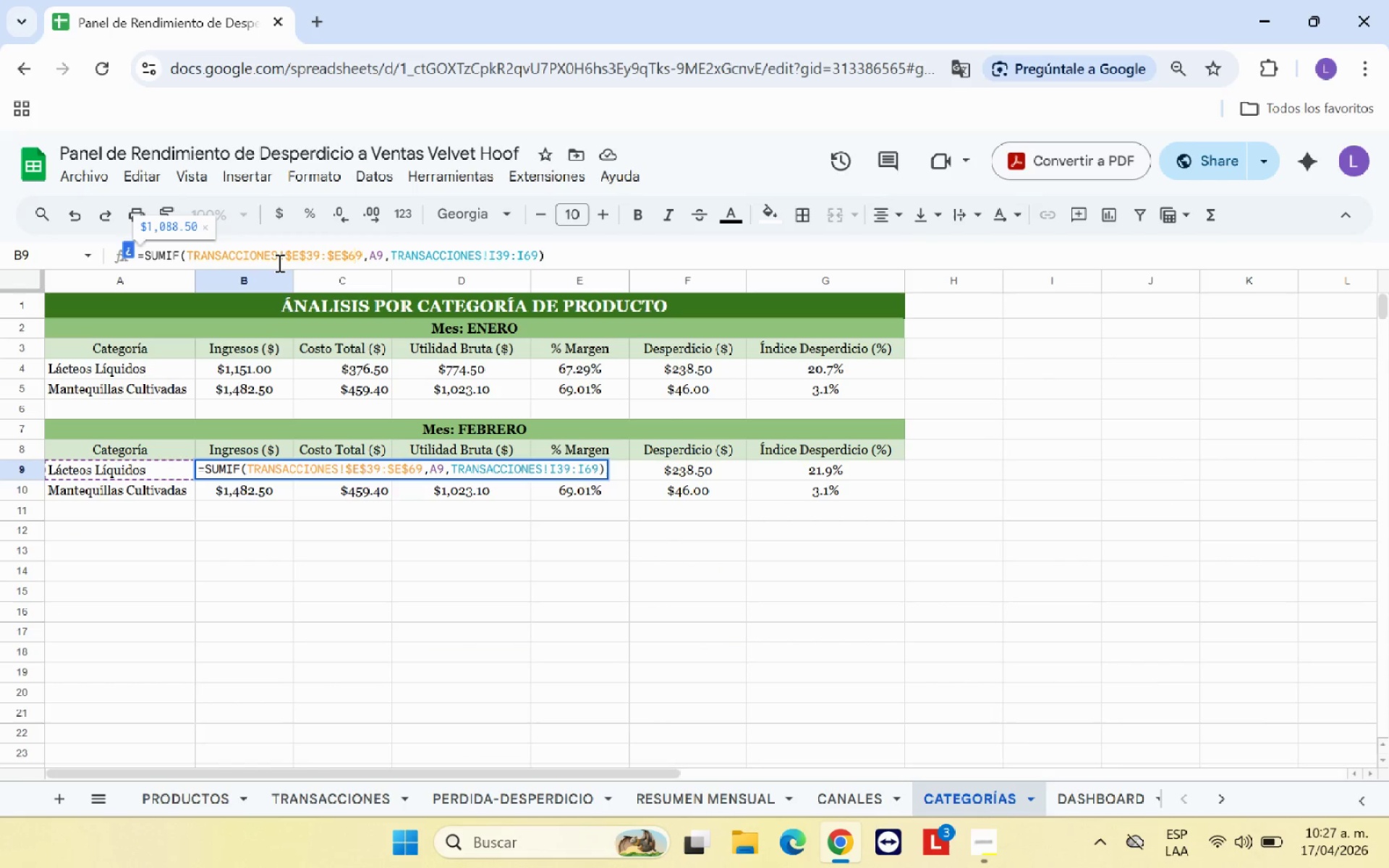 
hold_key(key=ArrowRight, duration=1.11)
 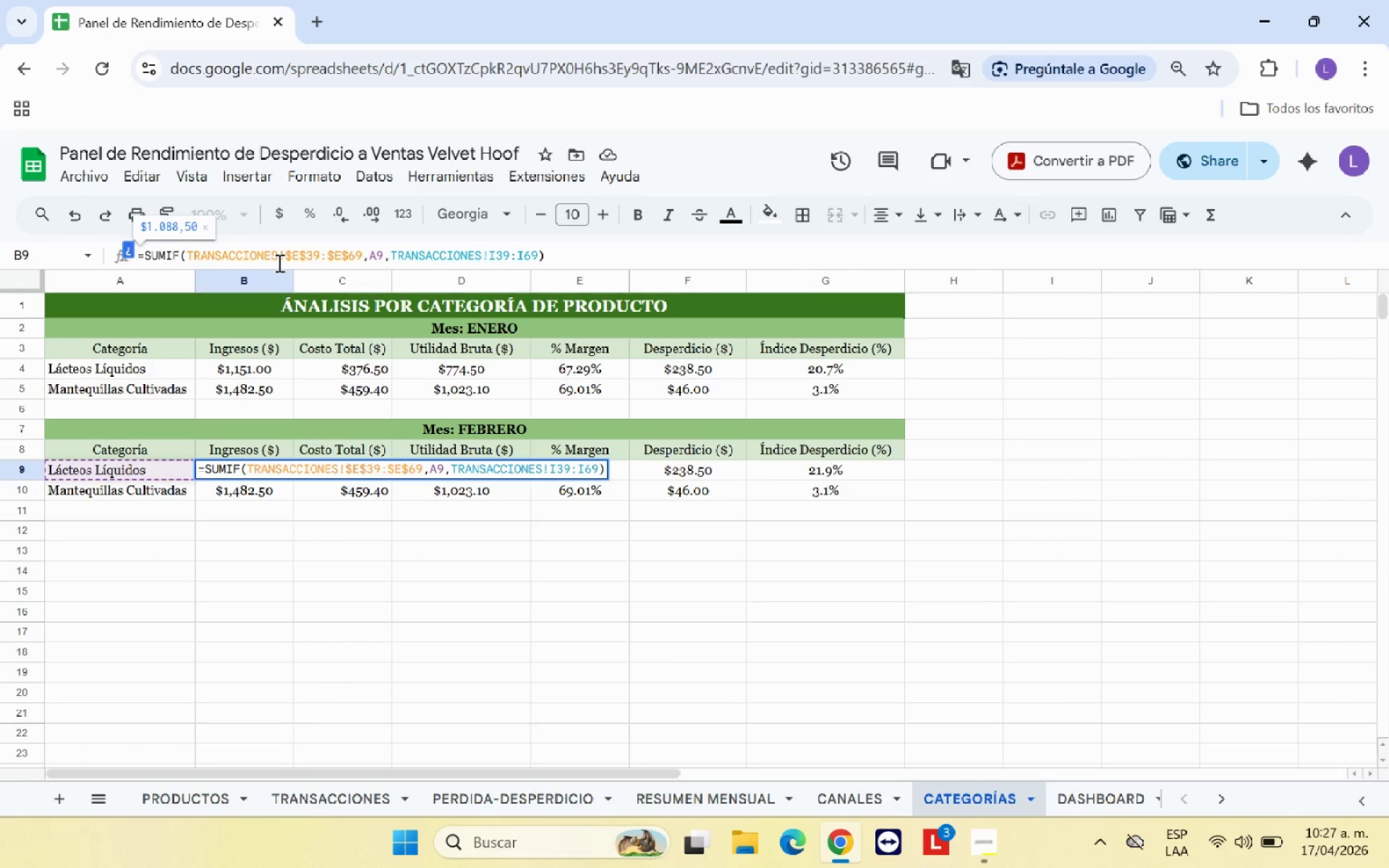 
key(ArrowLeft)
 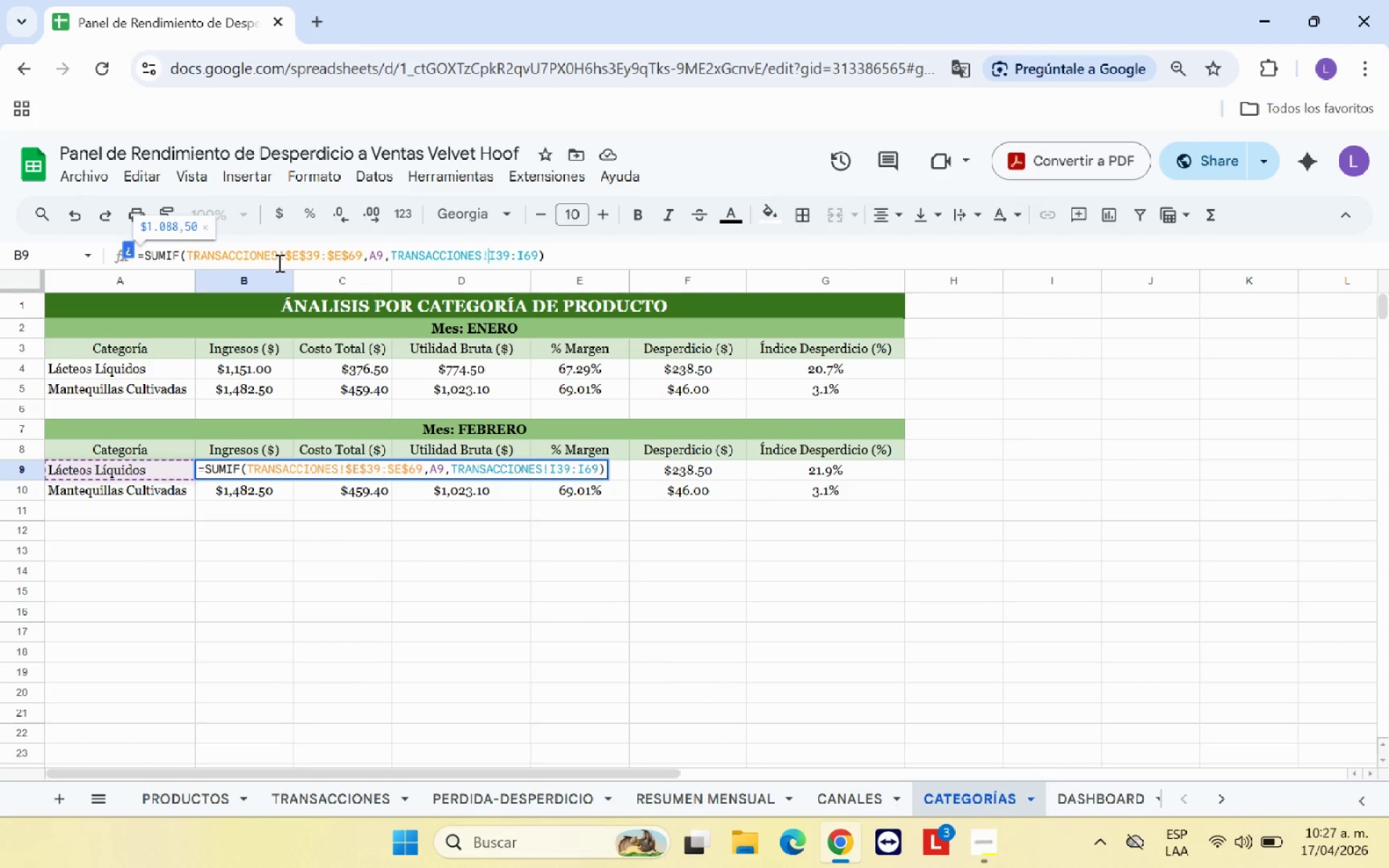 
key(Shift+4)
 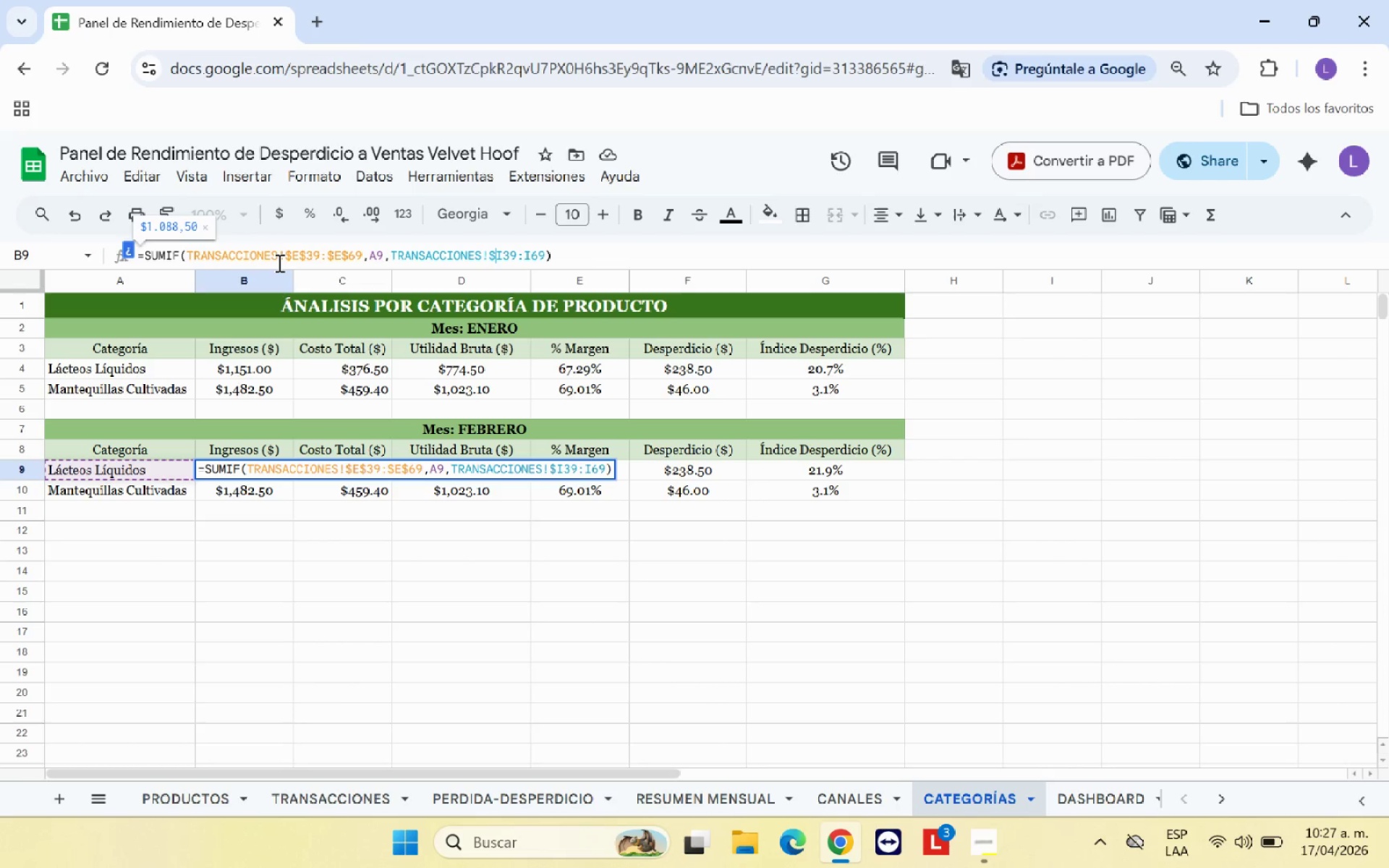 
key(ArrowRight)
 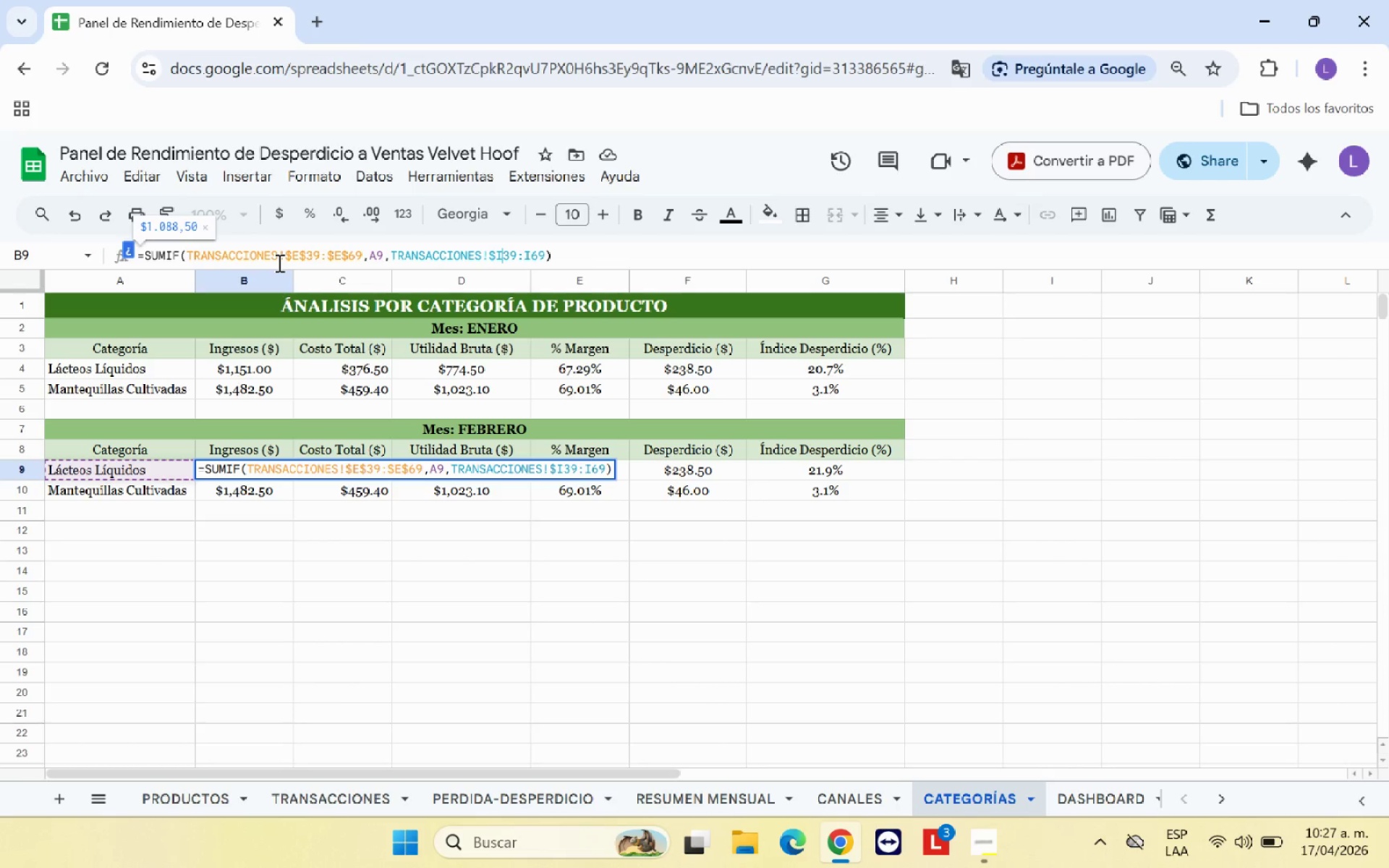 
key(Shift+ShiftRight)
 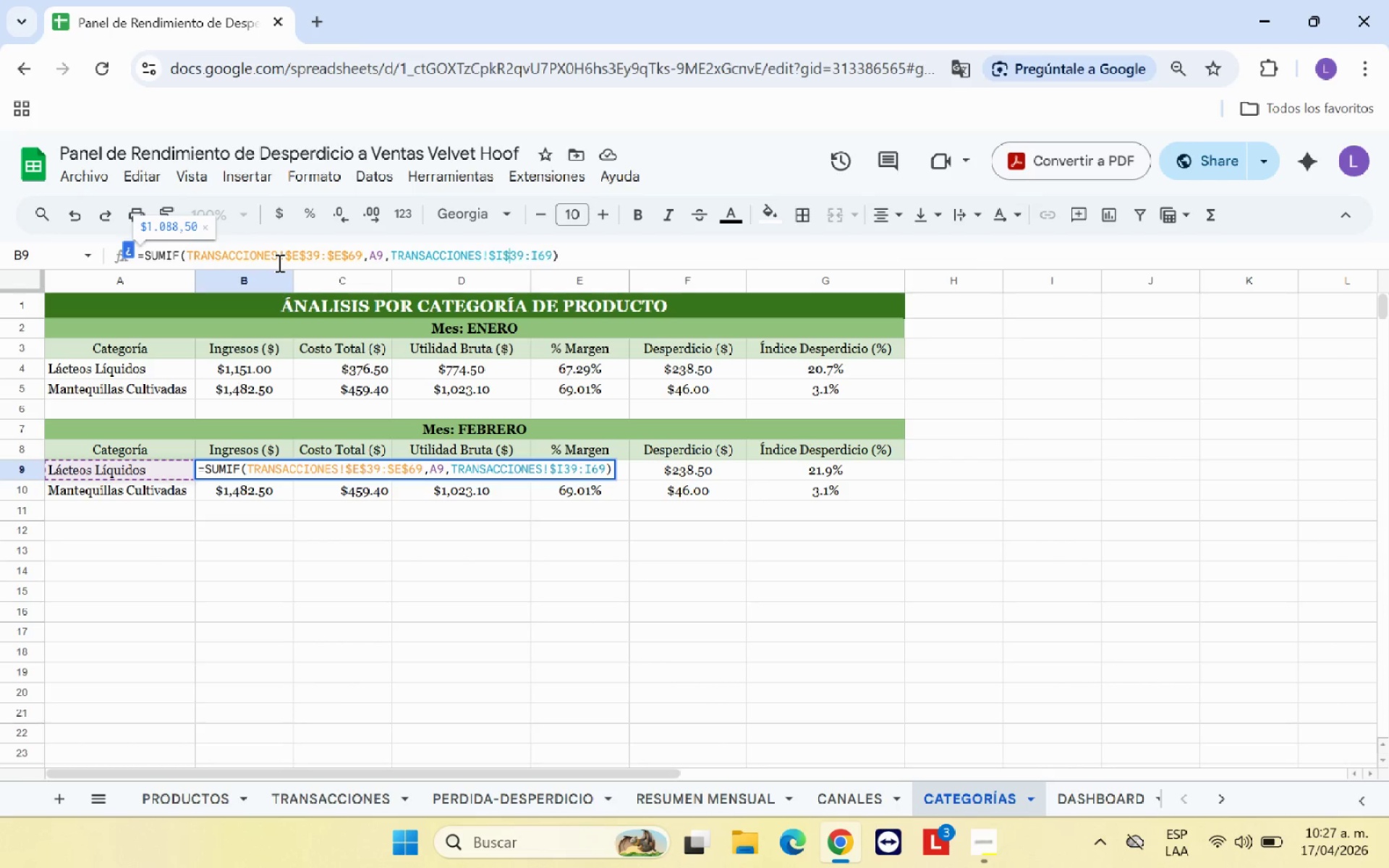 
key(Shift+4)
 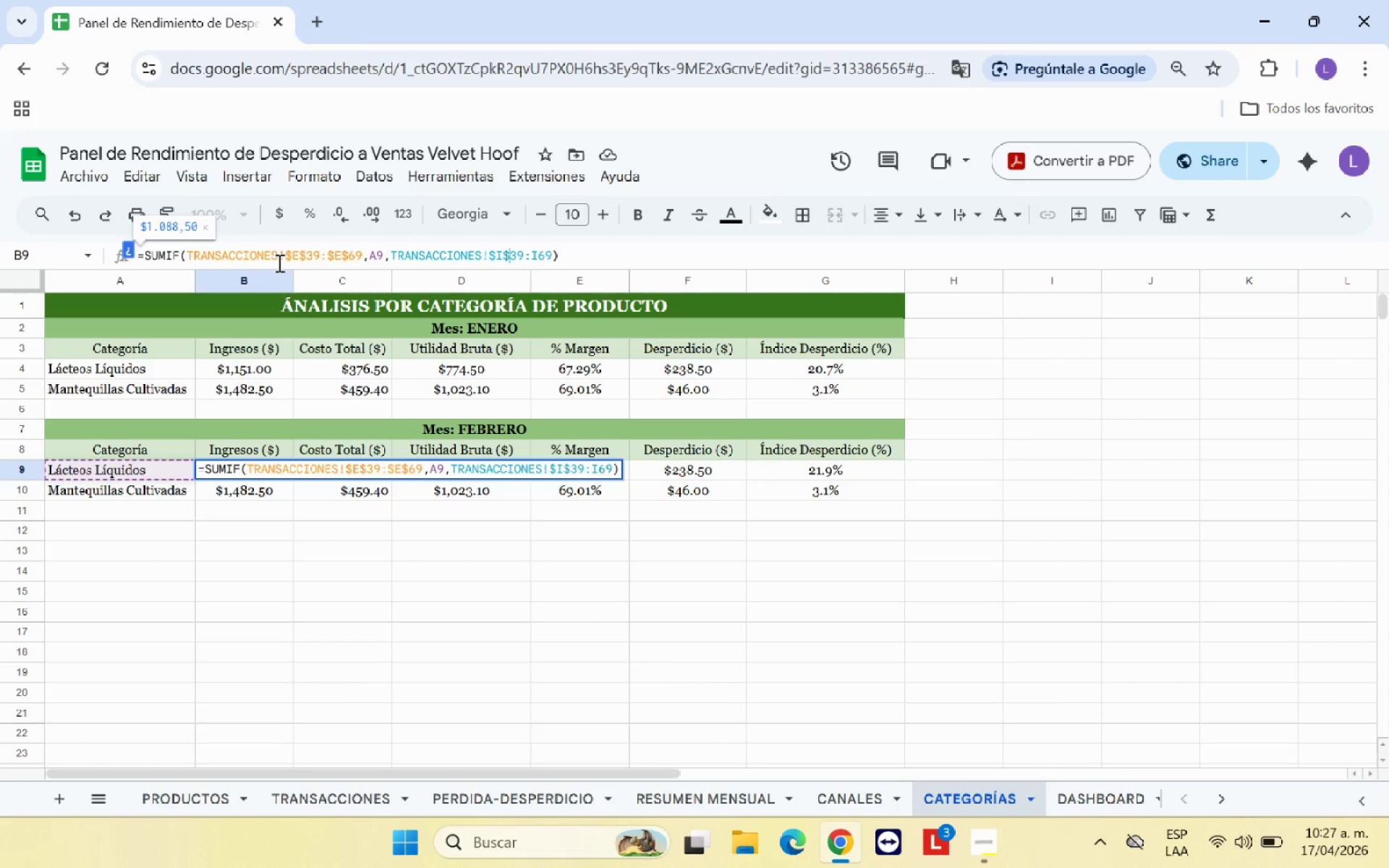 
key(ArrowRight)
 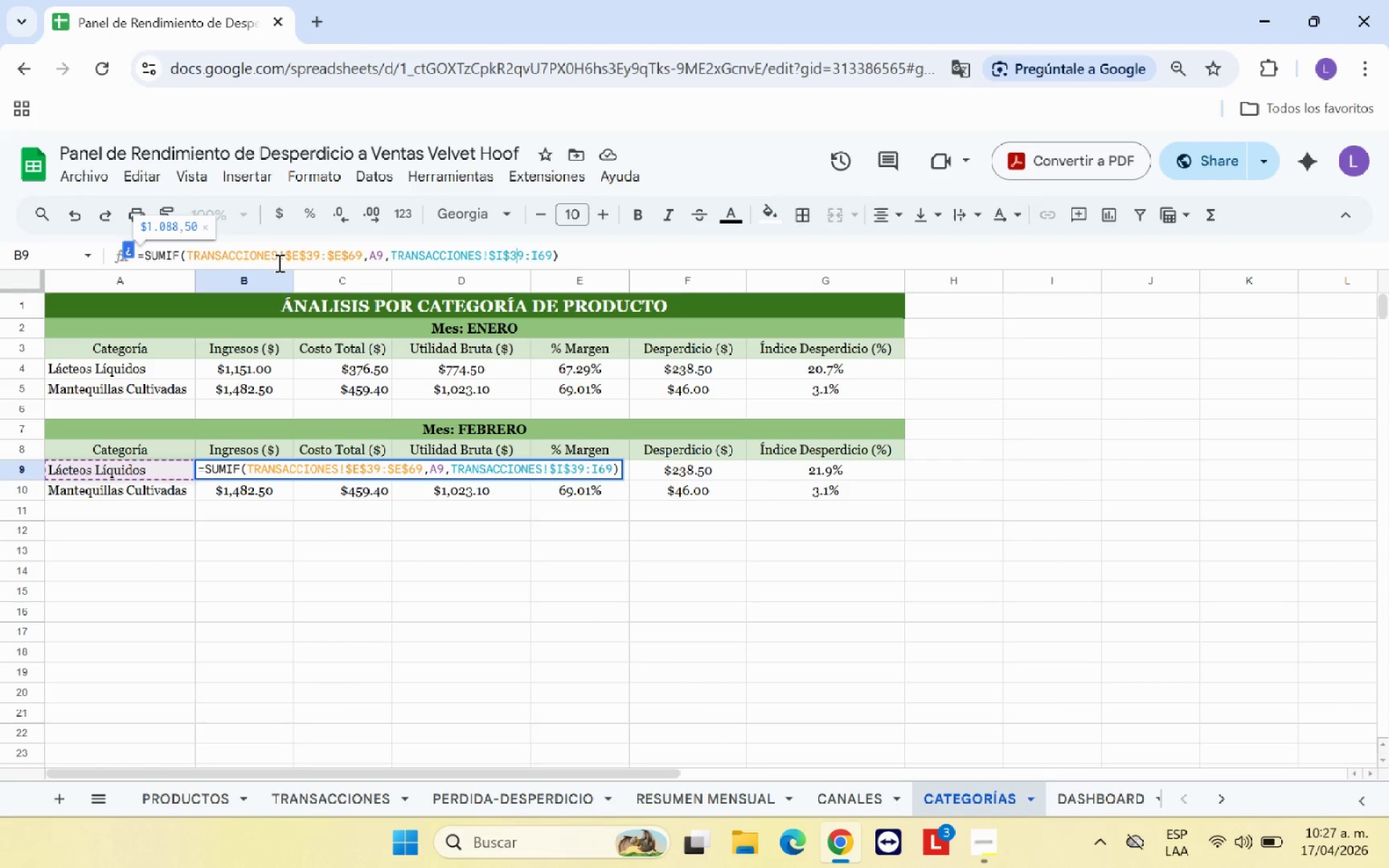 
key(ArrowRight)
 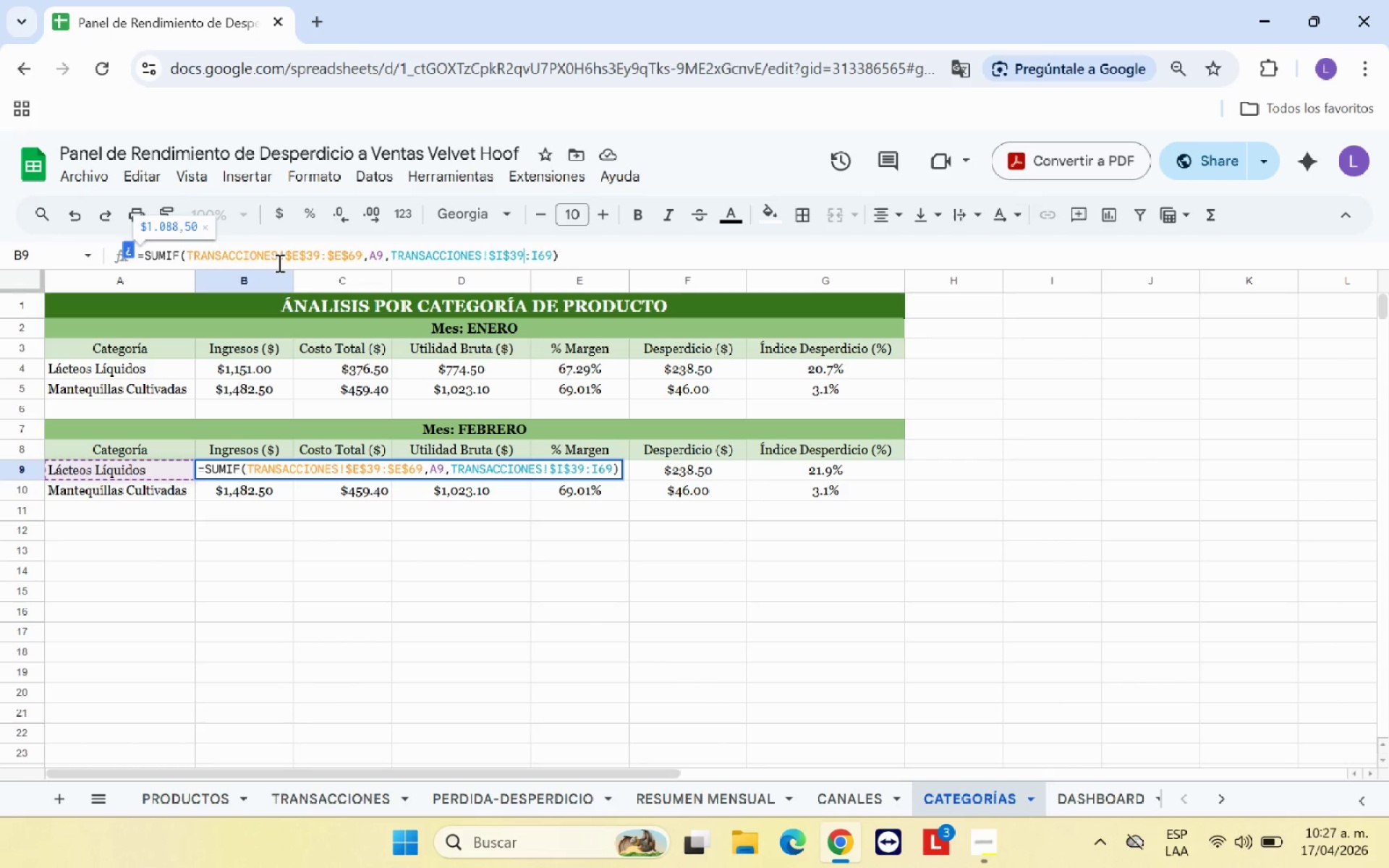 
key(ArrowRight)
 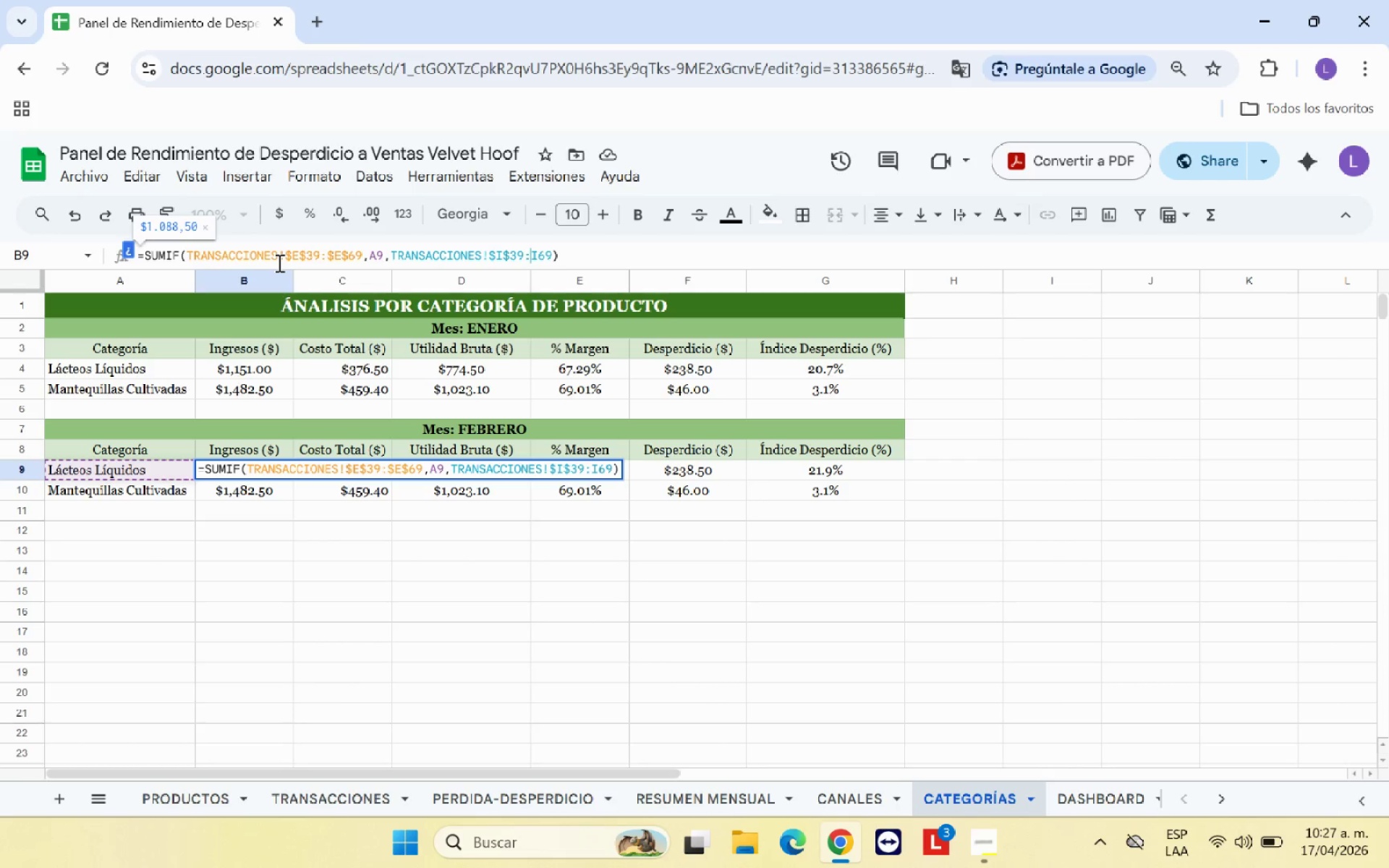 
key(Shift+ShiftRight)
 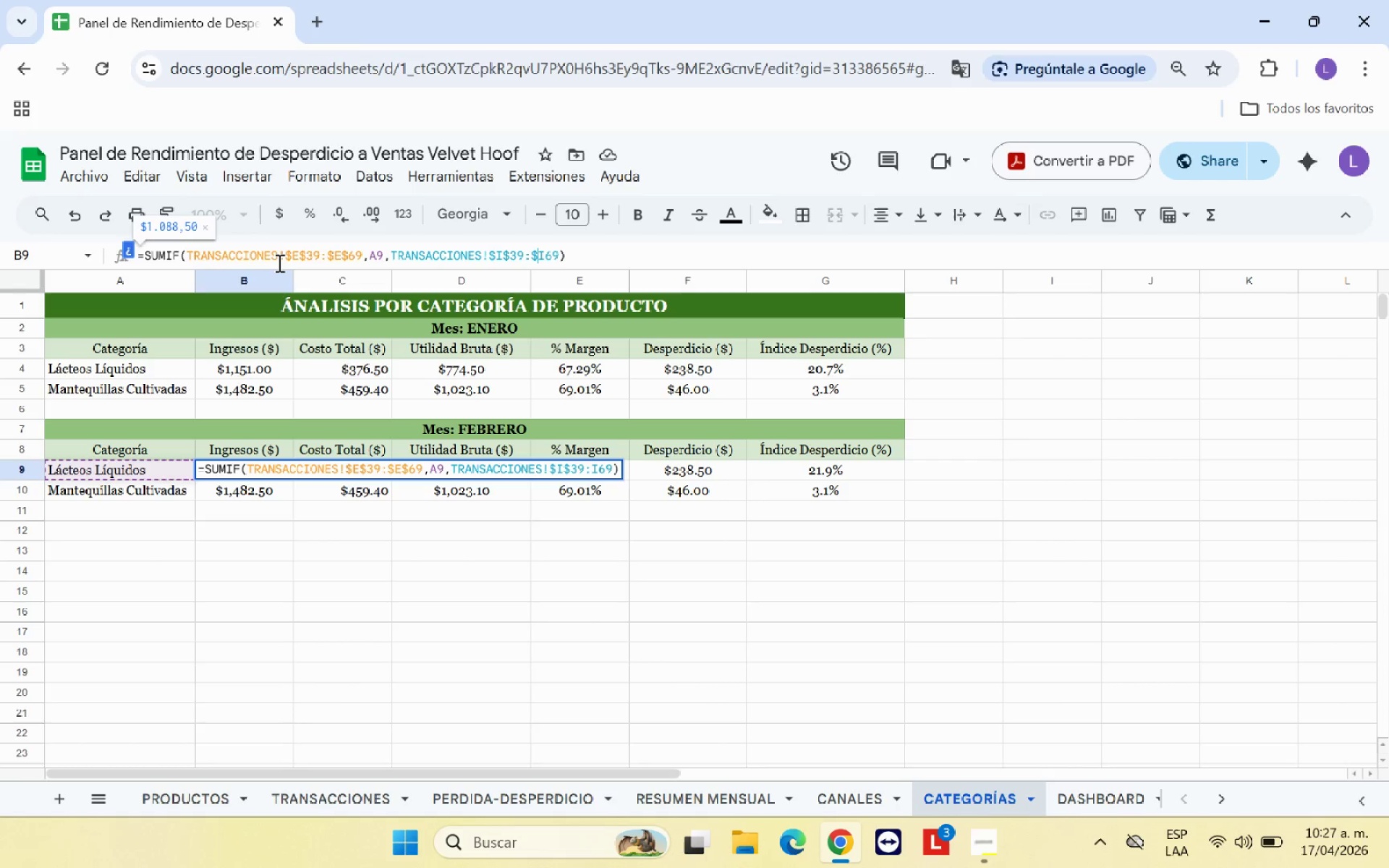 
key(Shift+4)
 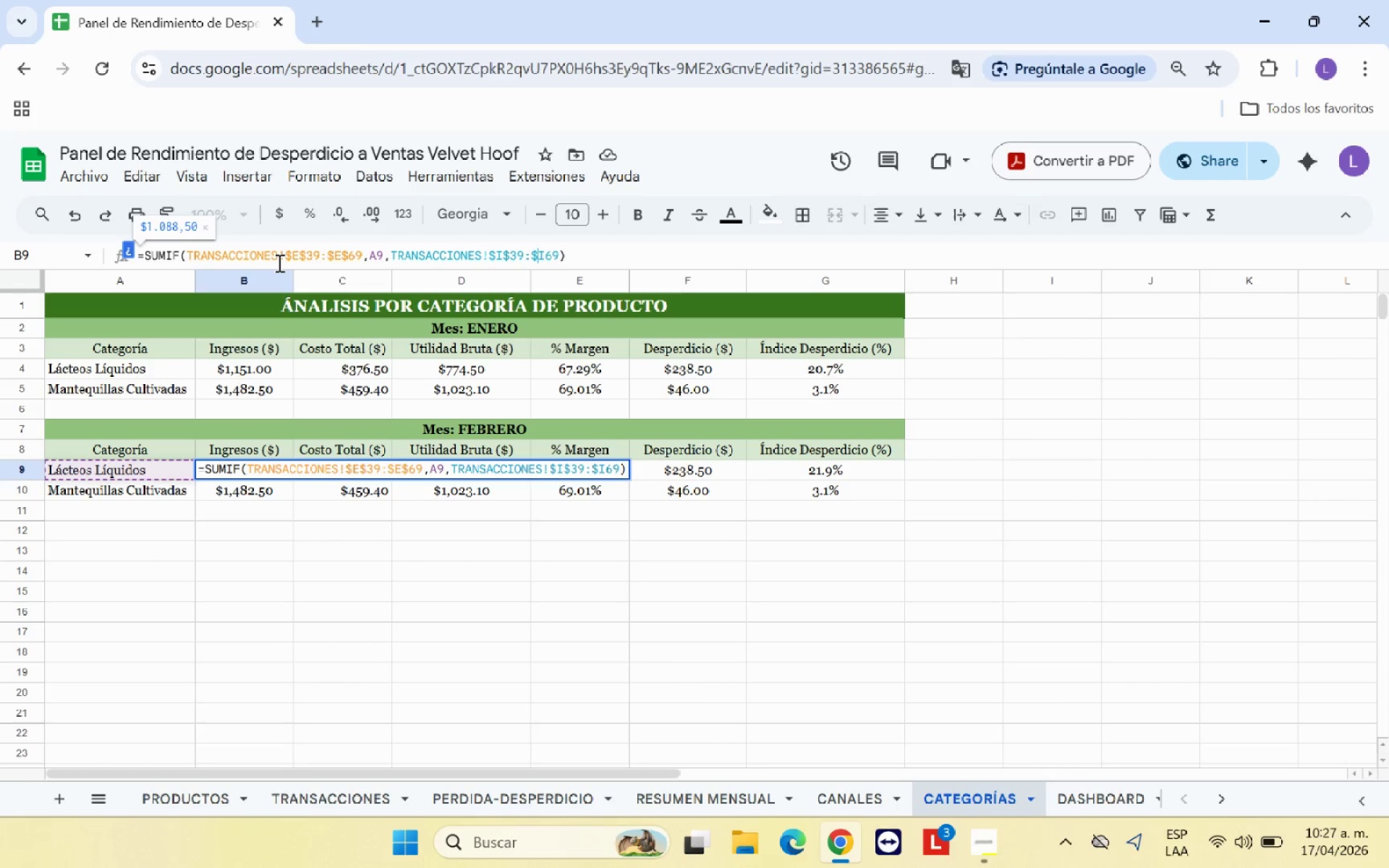 
key(ArrowRight)
 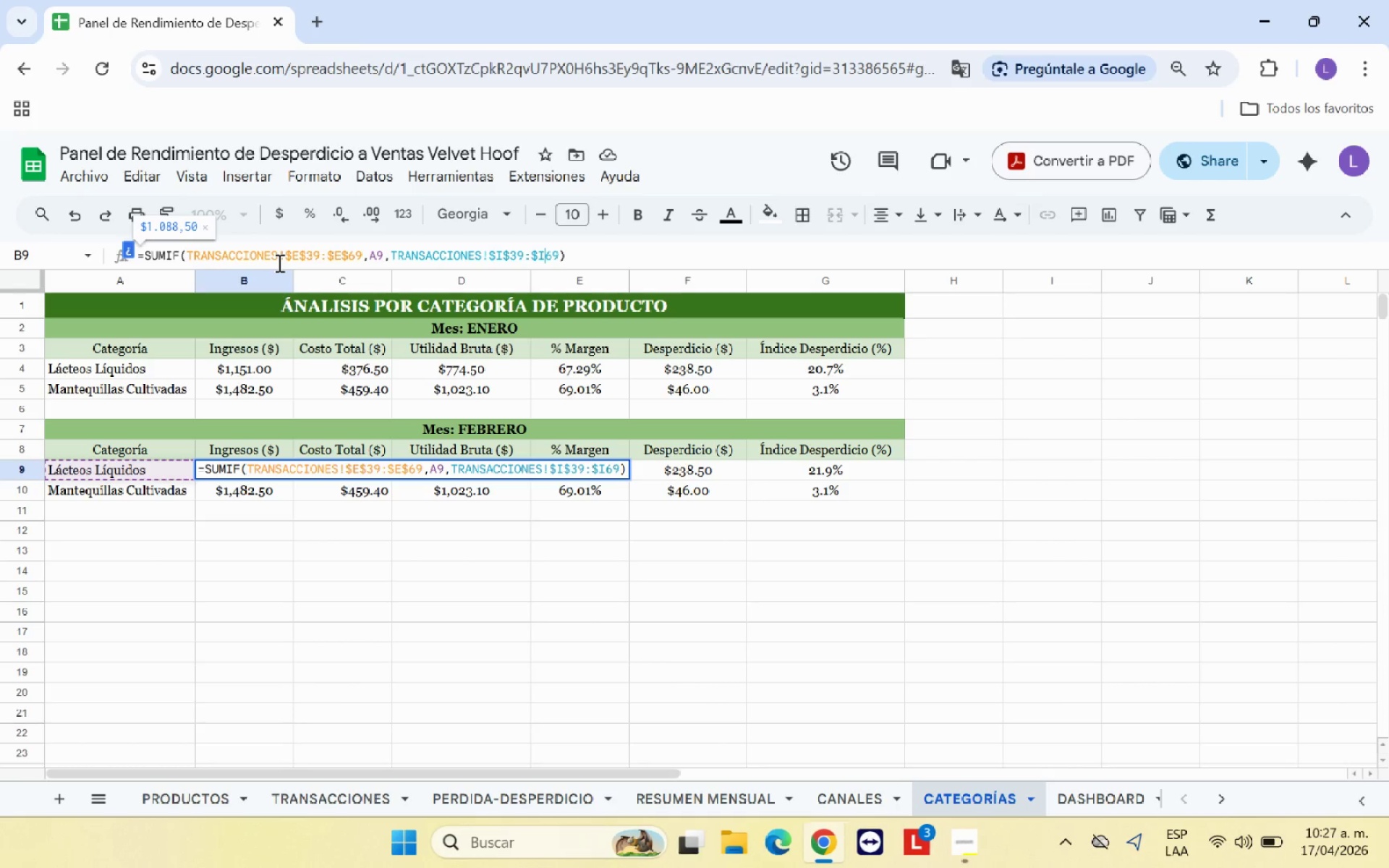 
key(Shift+ShiftRight)
 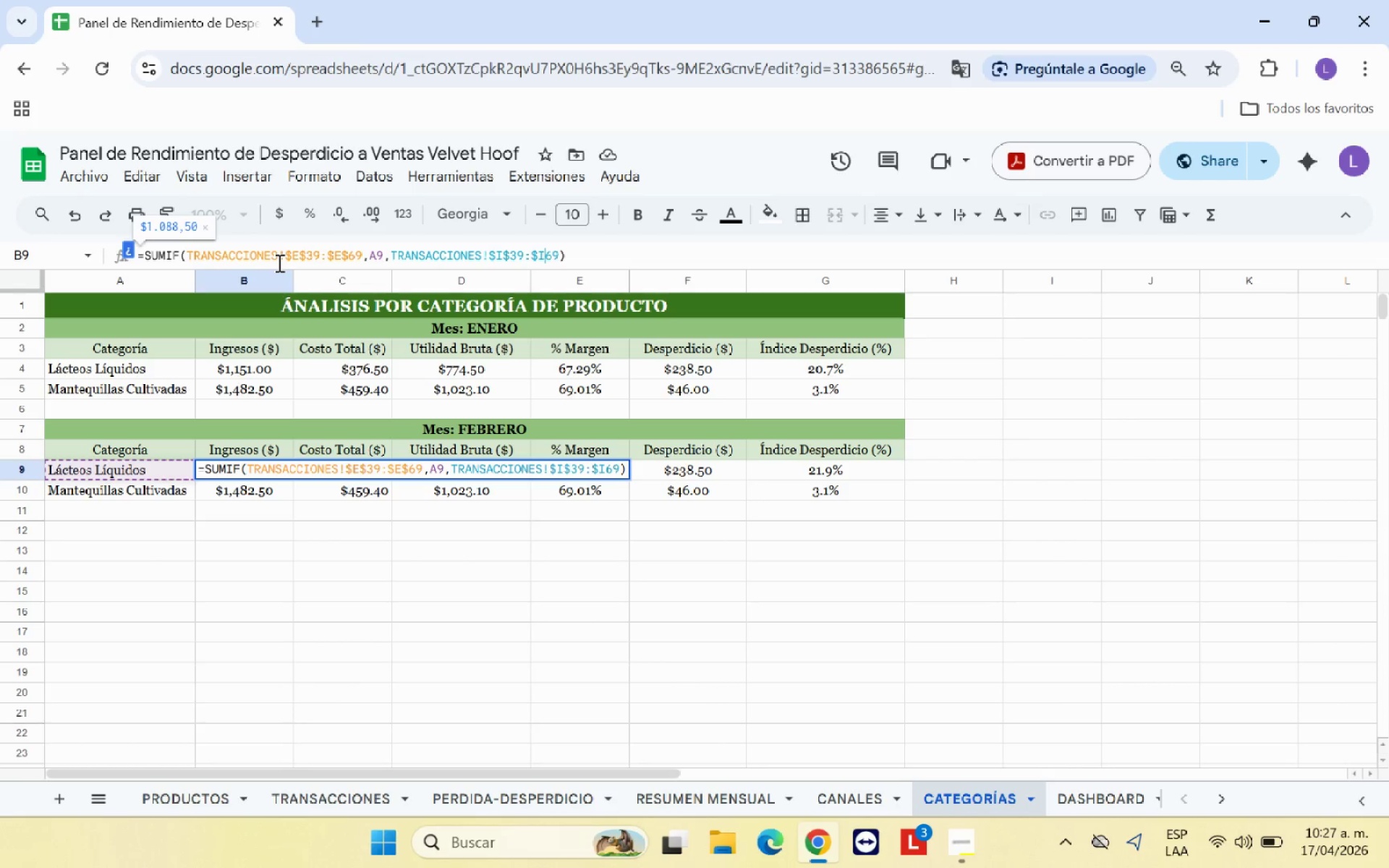 
key(Shift+4)
 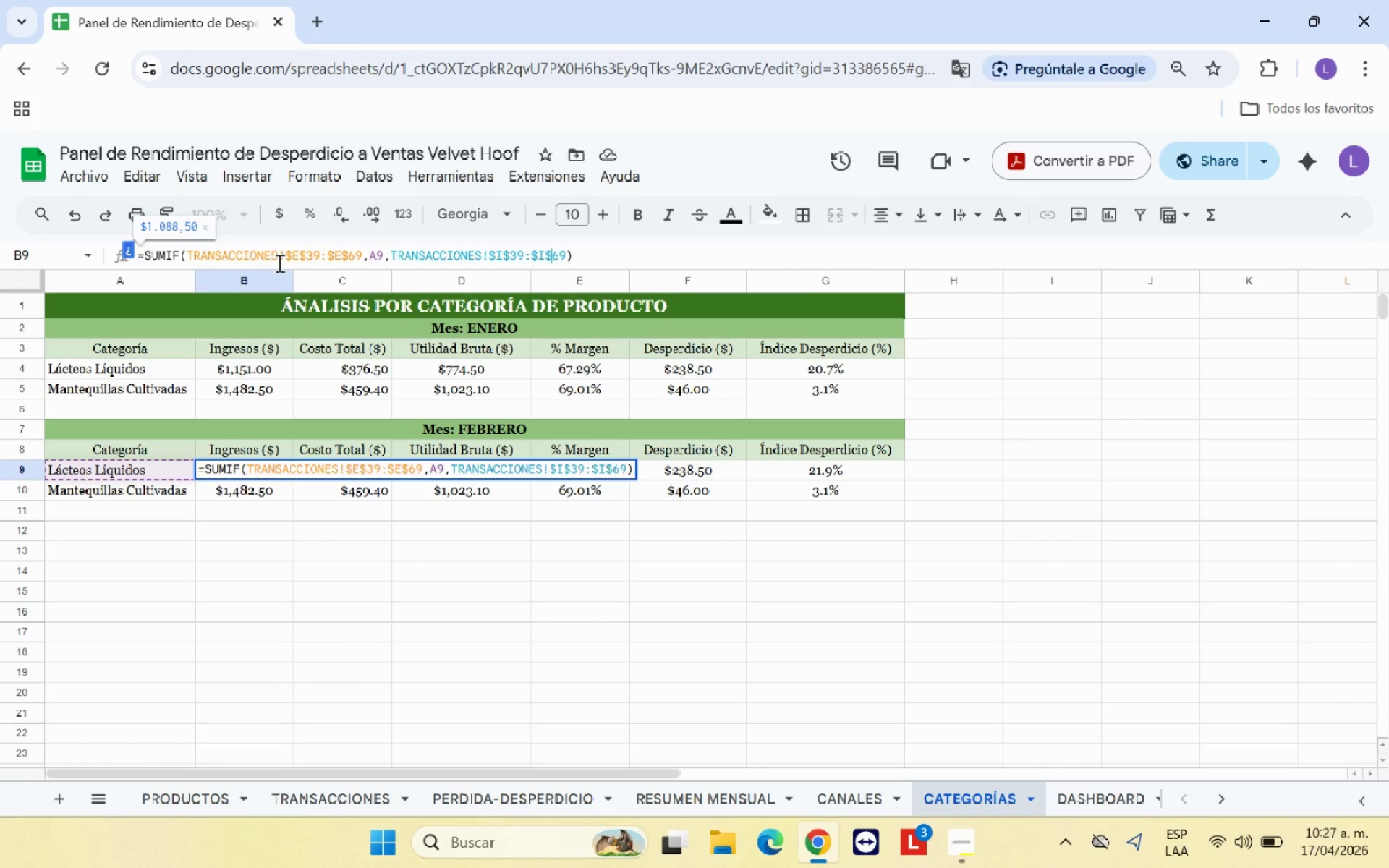 
key(Enter)
 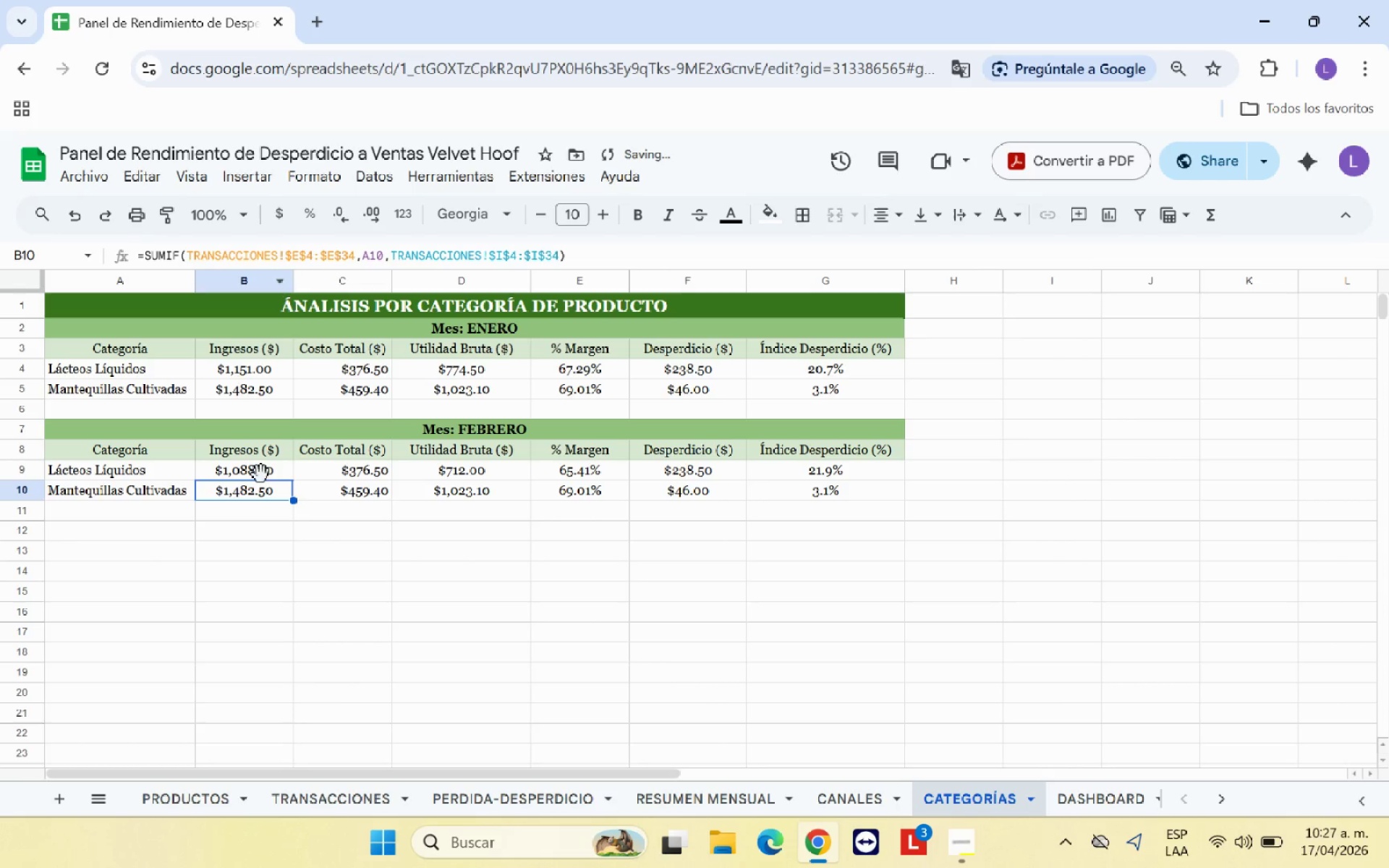 
left_click([259, 473])
 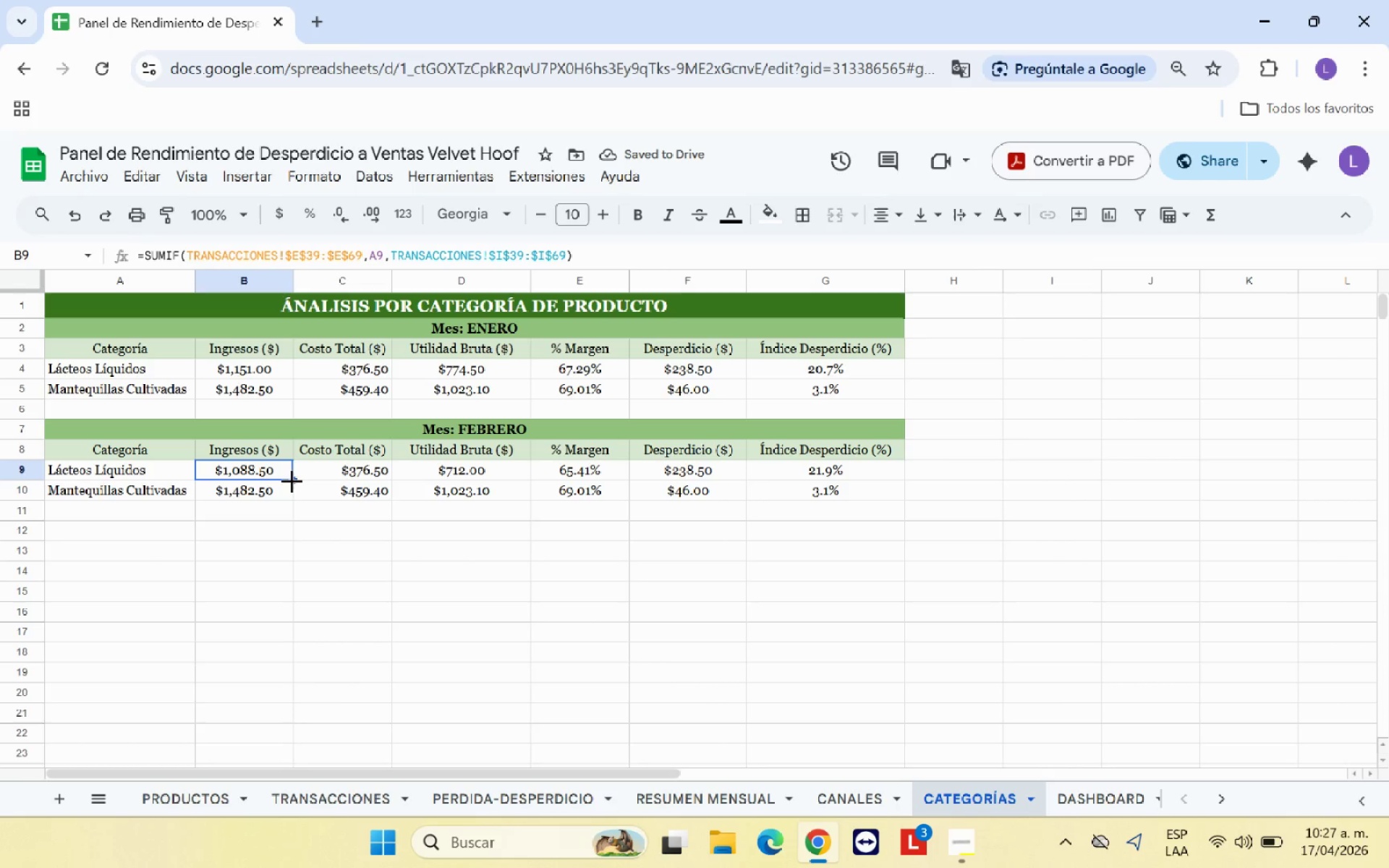 
left_click_drag(start_coordinate=[292, 480], to_coordinate=[288, 495])
 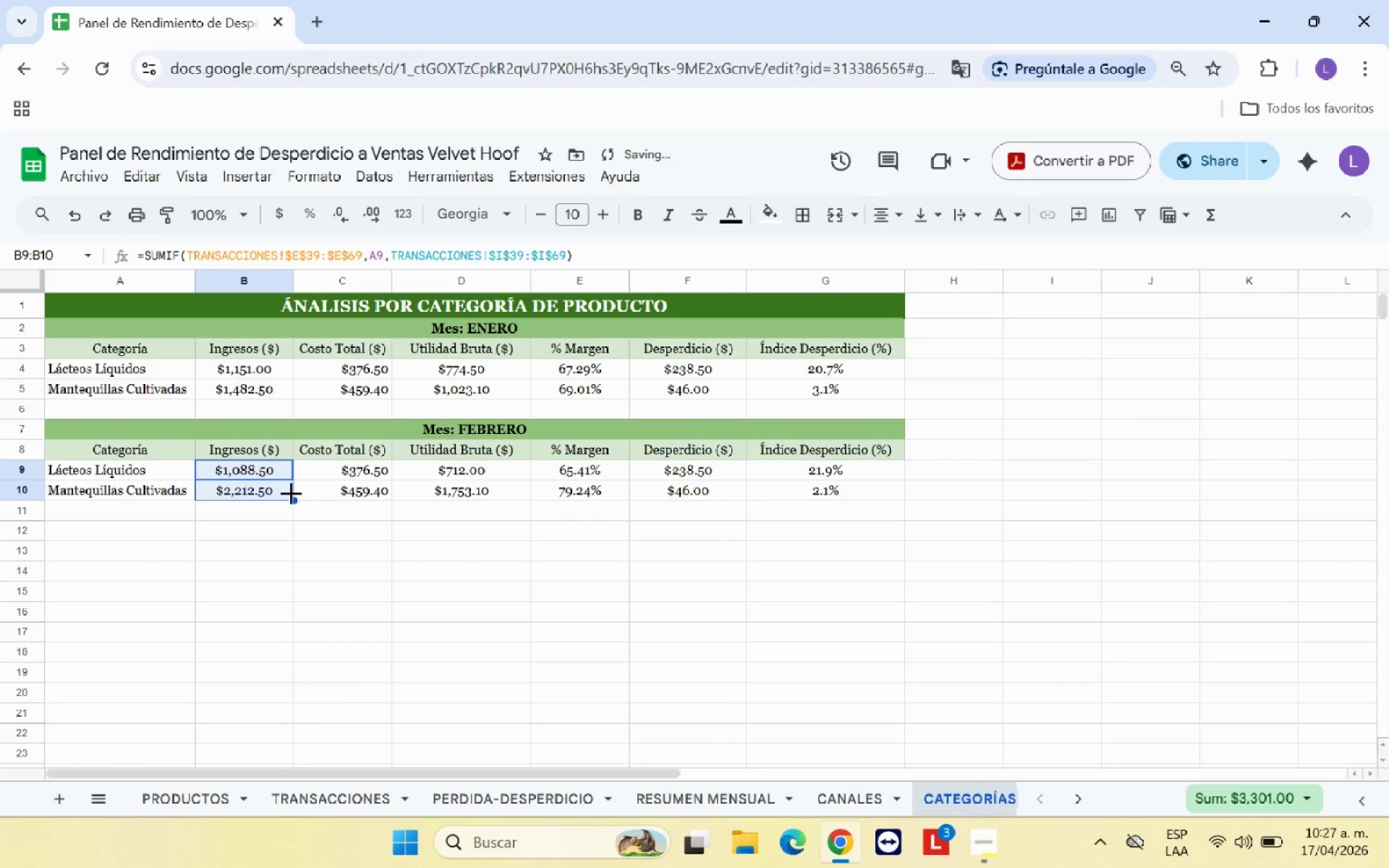 
left_click([276, 469])
 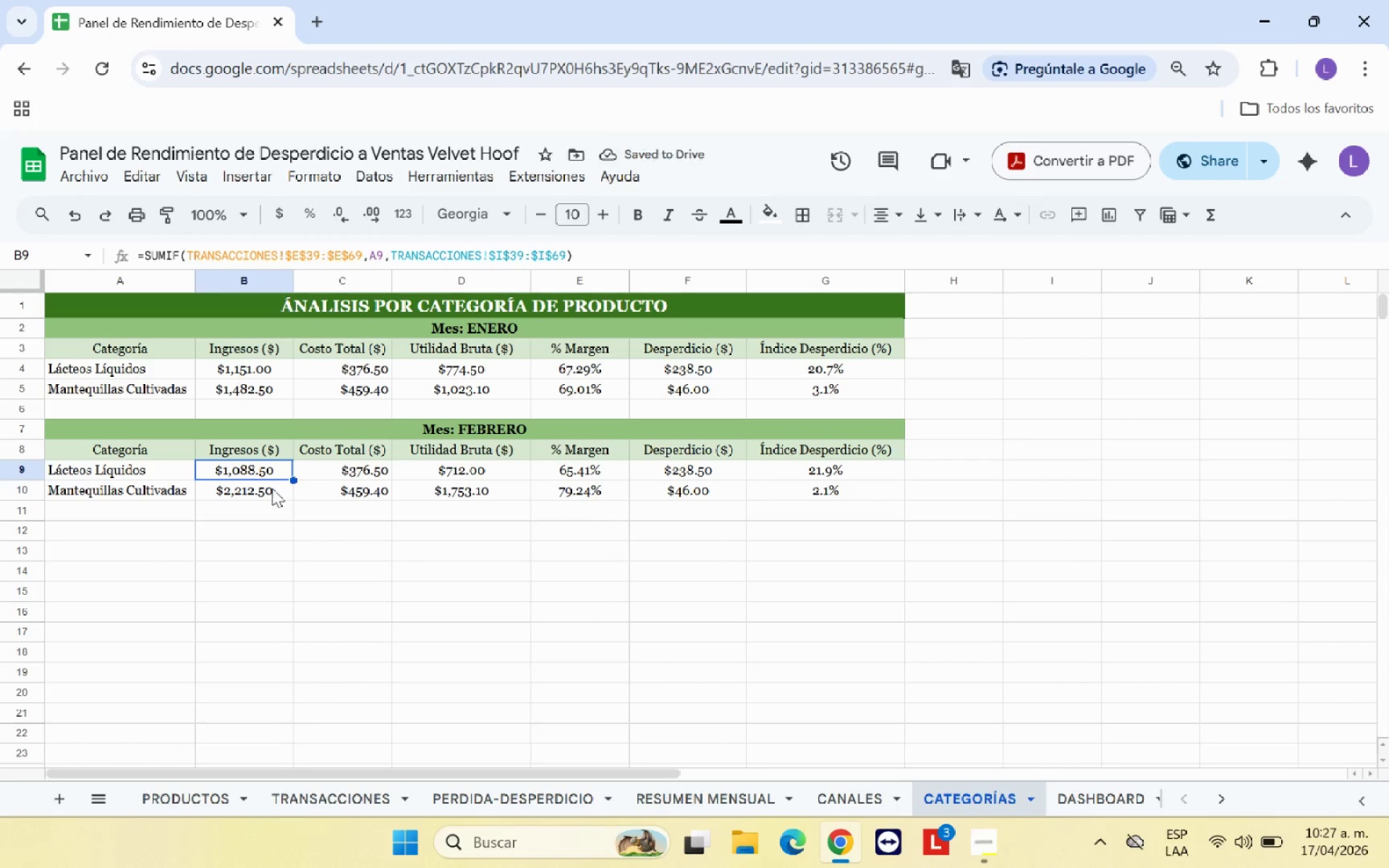 
left_click([272, 488])
 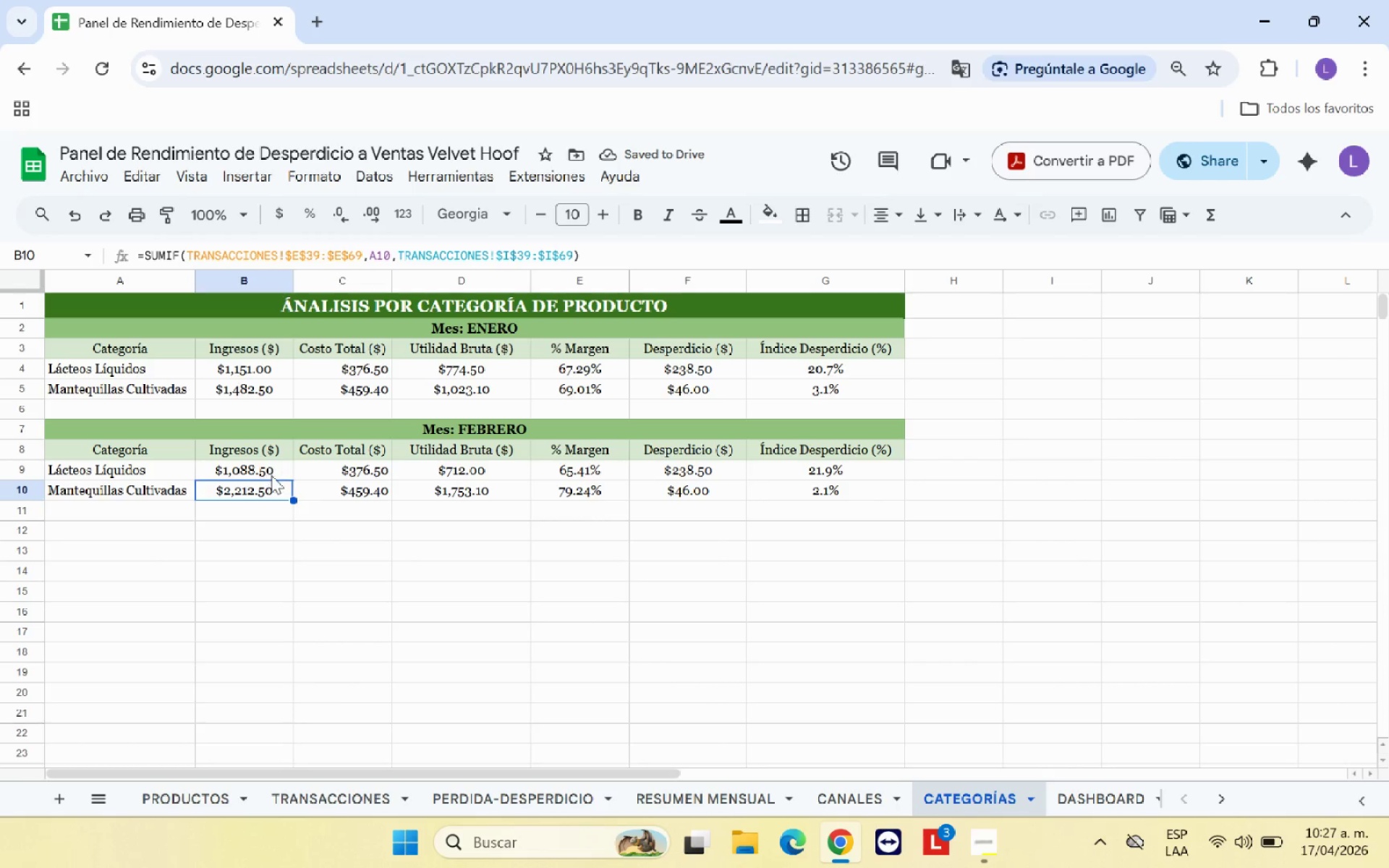 
left_click([263, 471])
 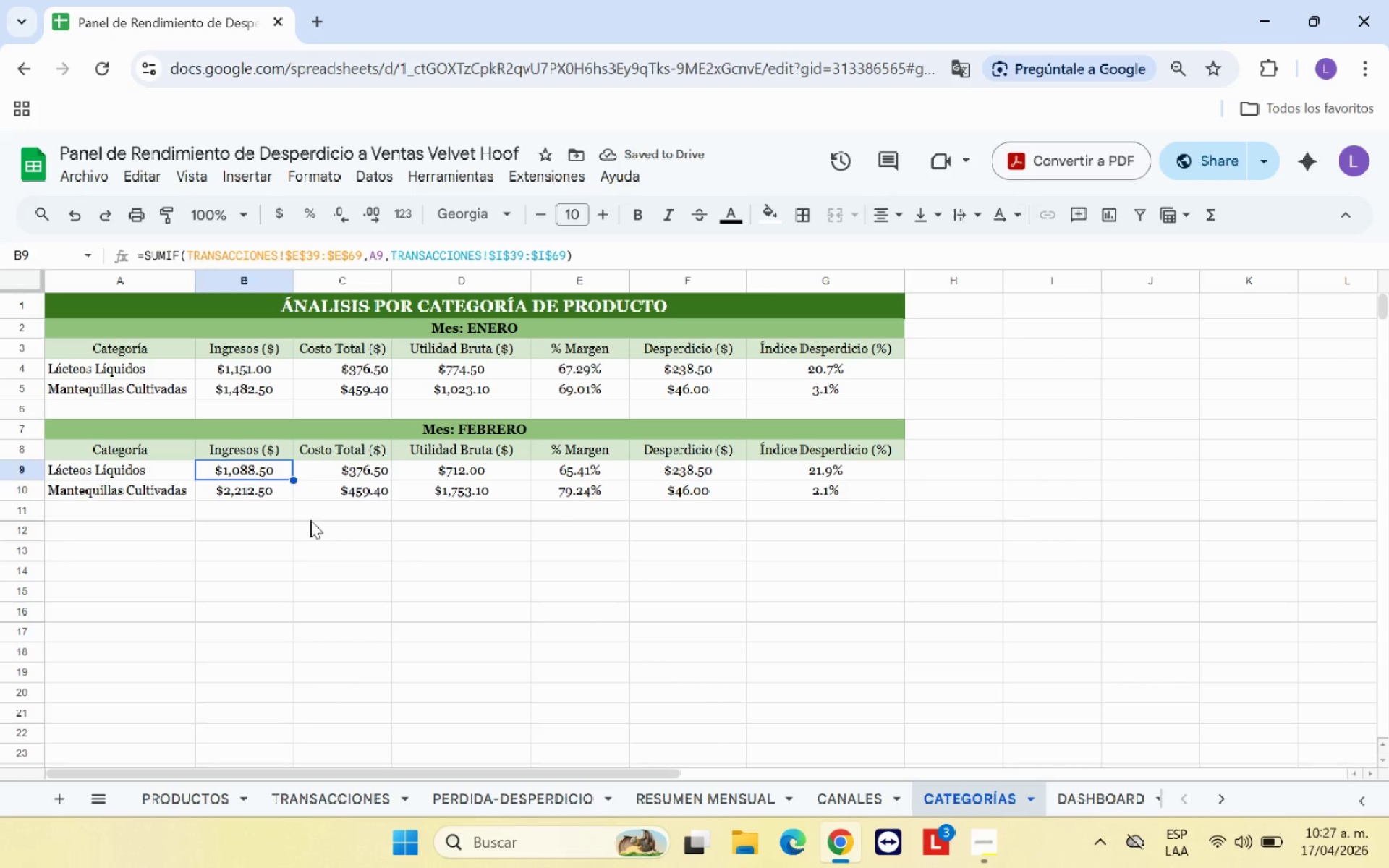 
left_click([310, 520])
 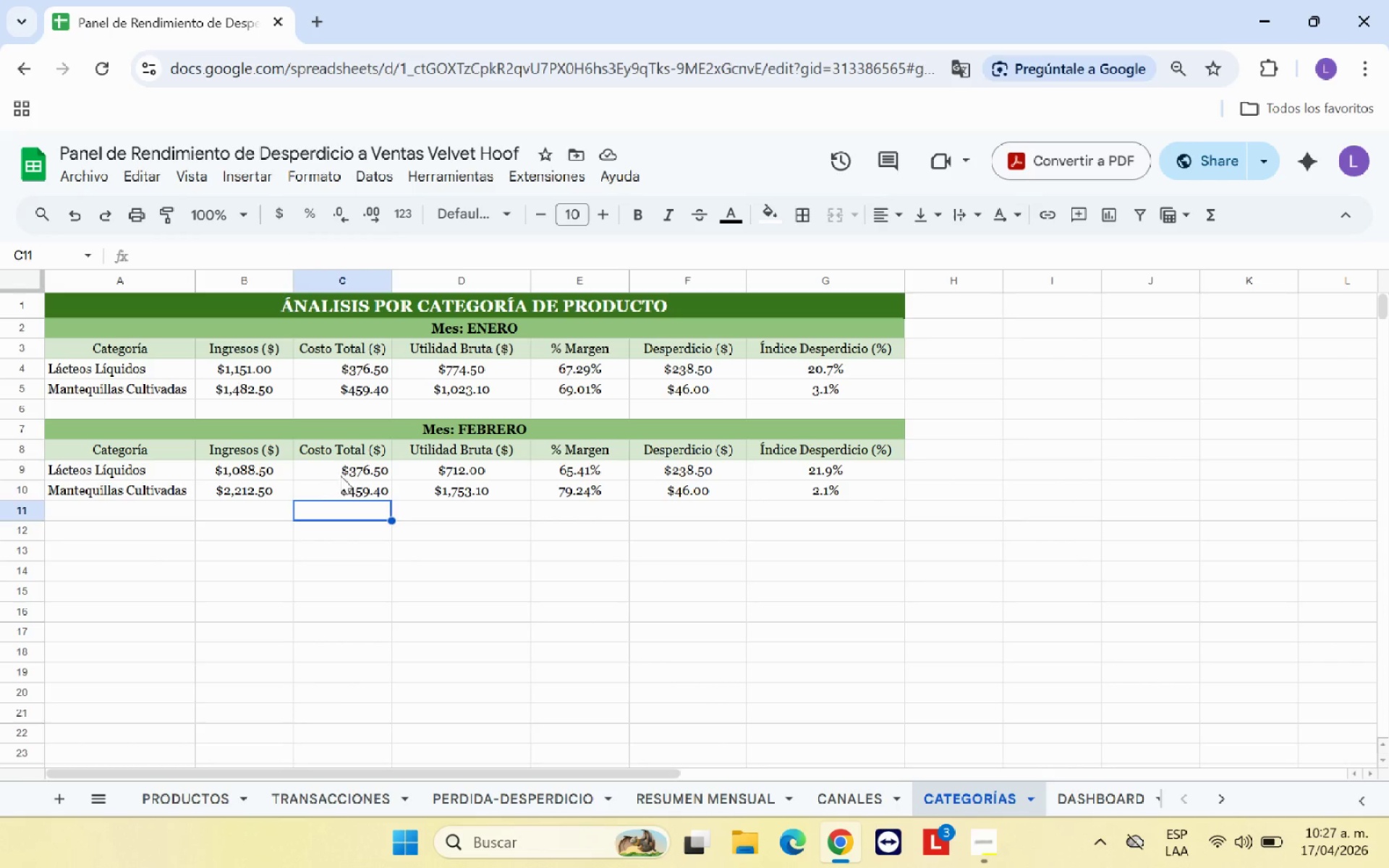 
left_click([341, 475])
 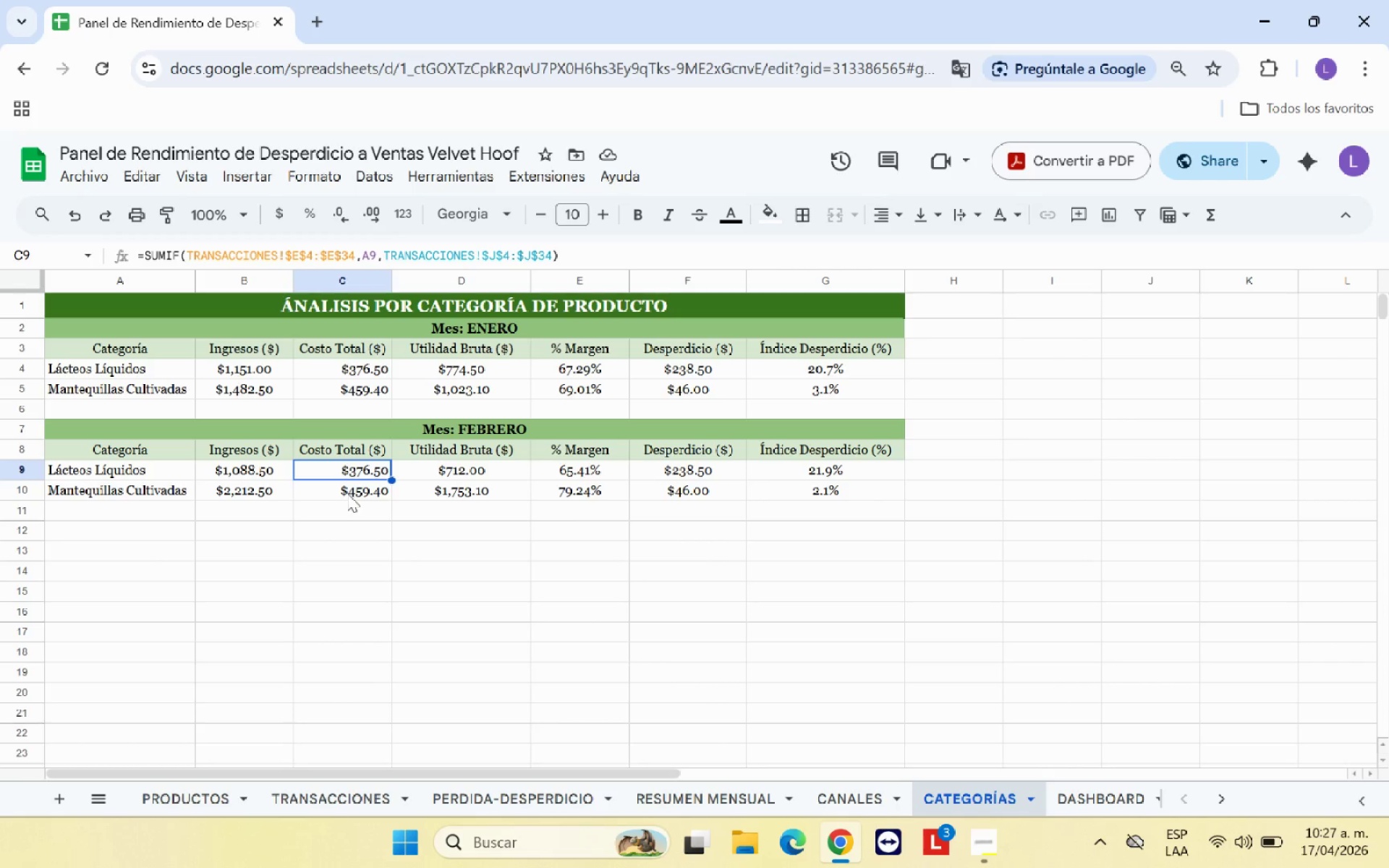 
left_click([359, 495])
 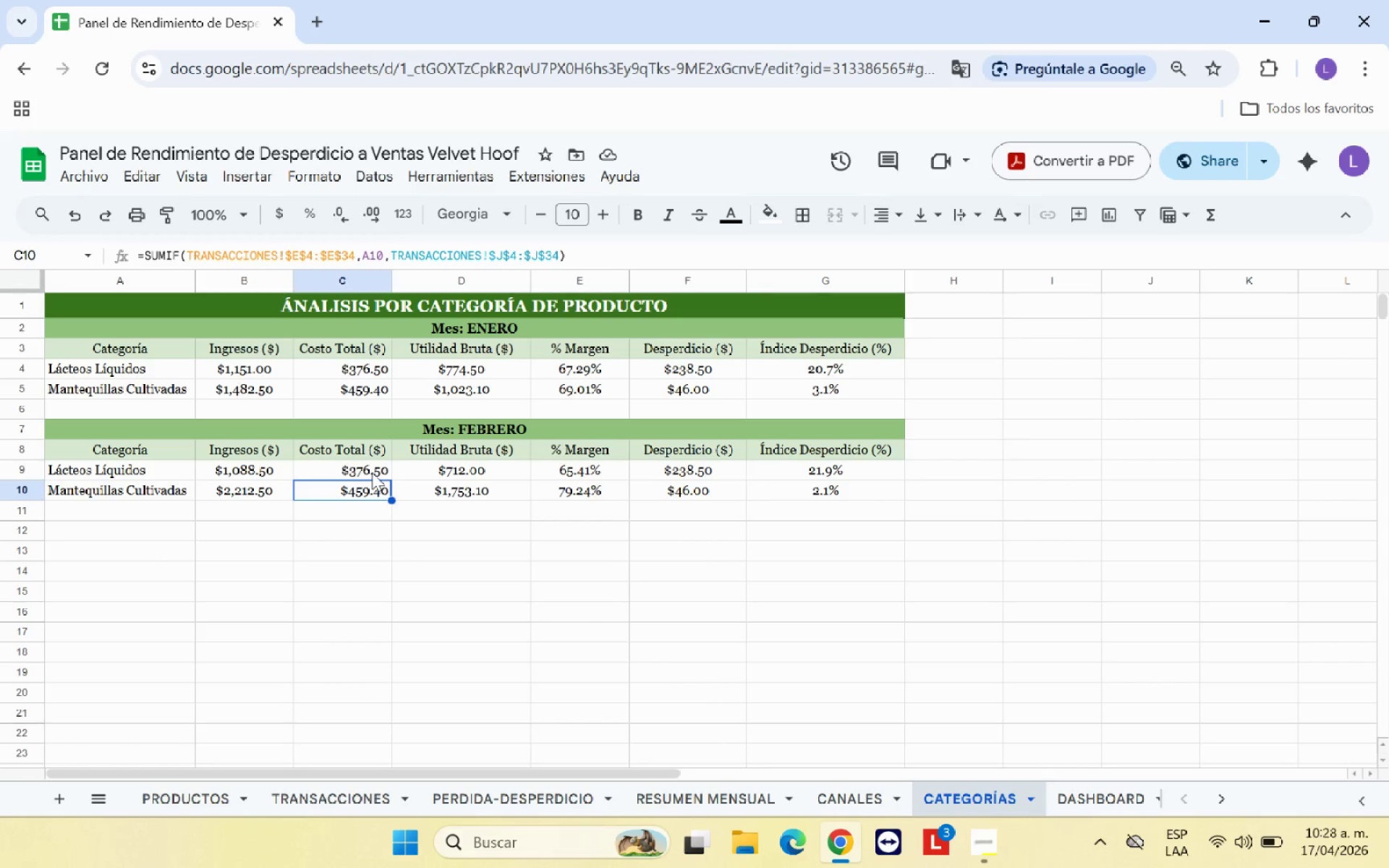 
left_click([372, 472])
 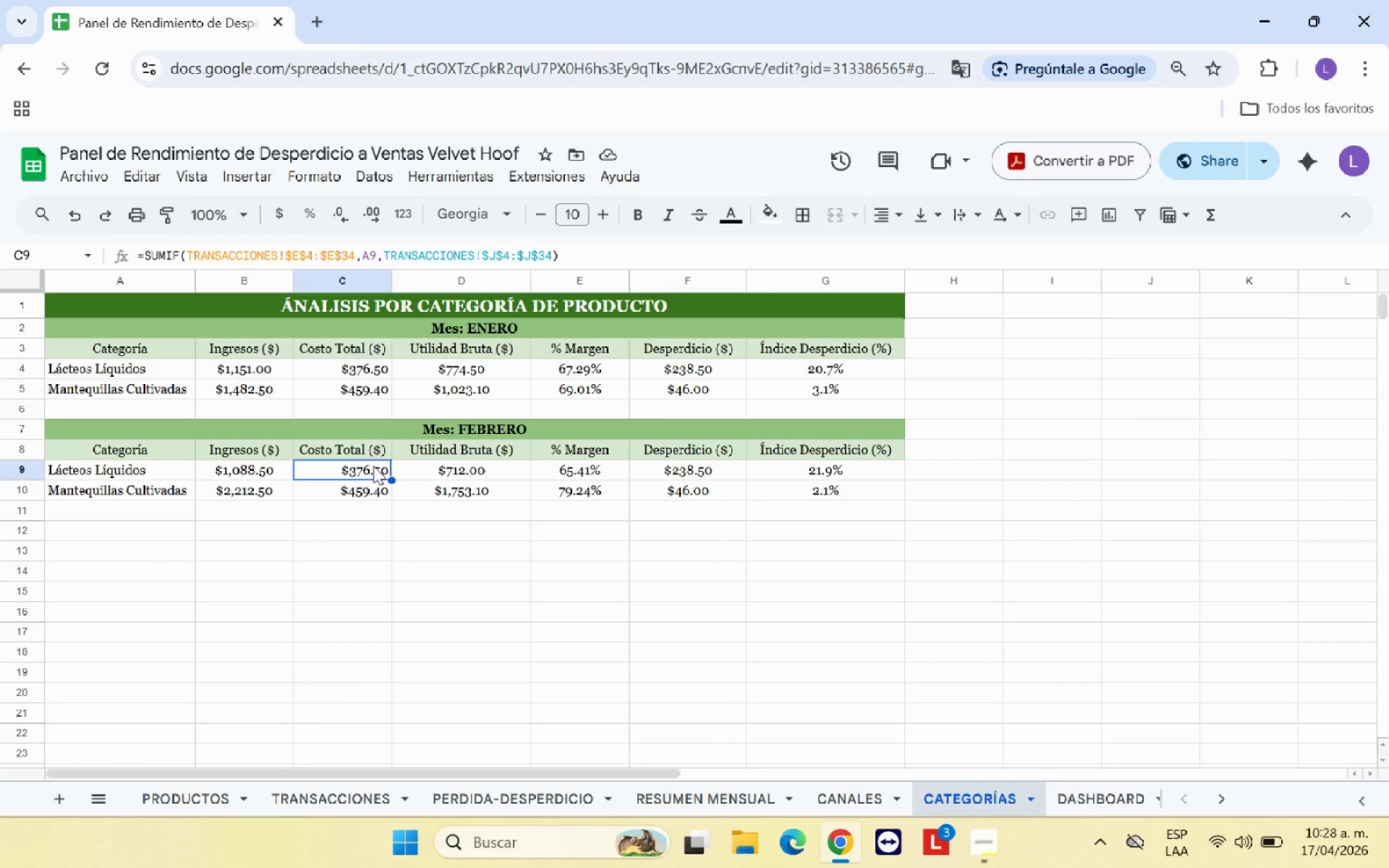 
wait(13.91)
 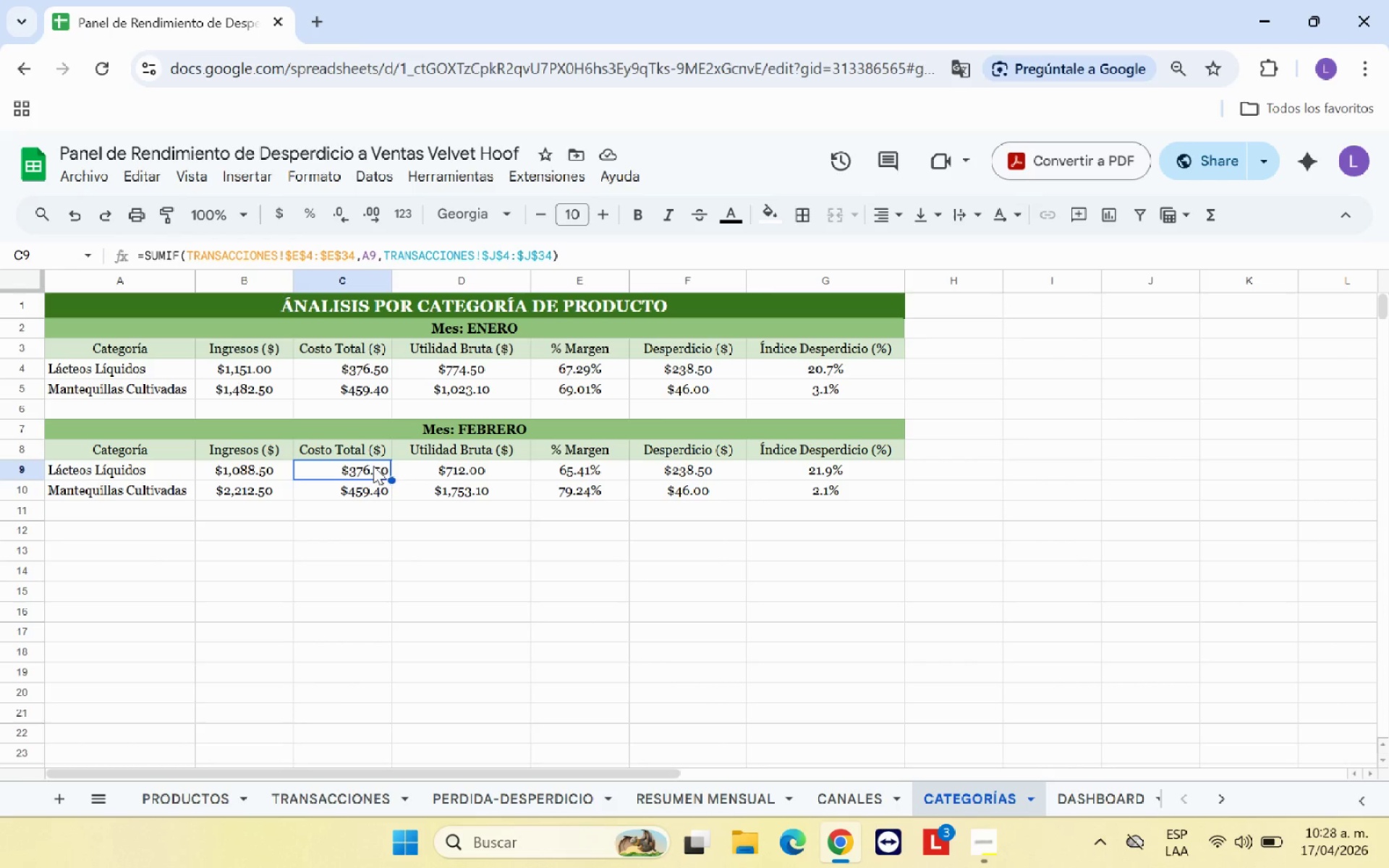 
left_click_drag(start_coordinate=[354, 252], to_coordinate=[187, 260])
 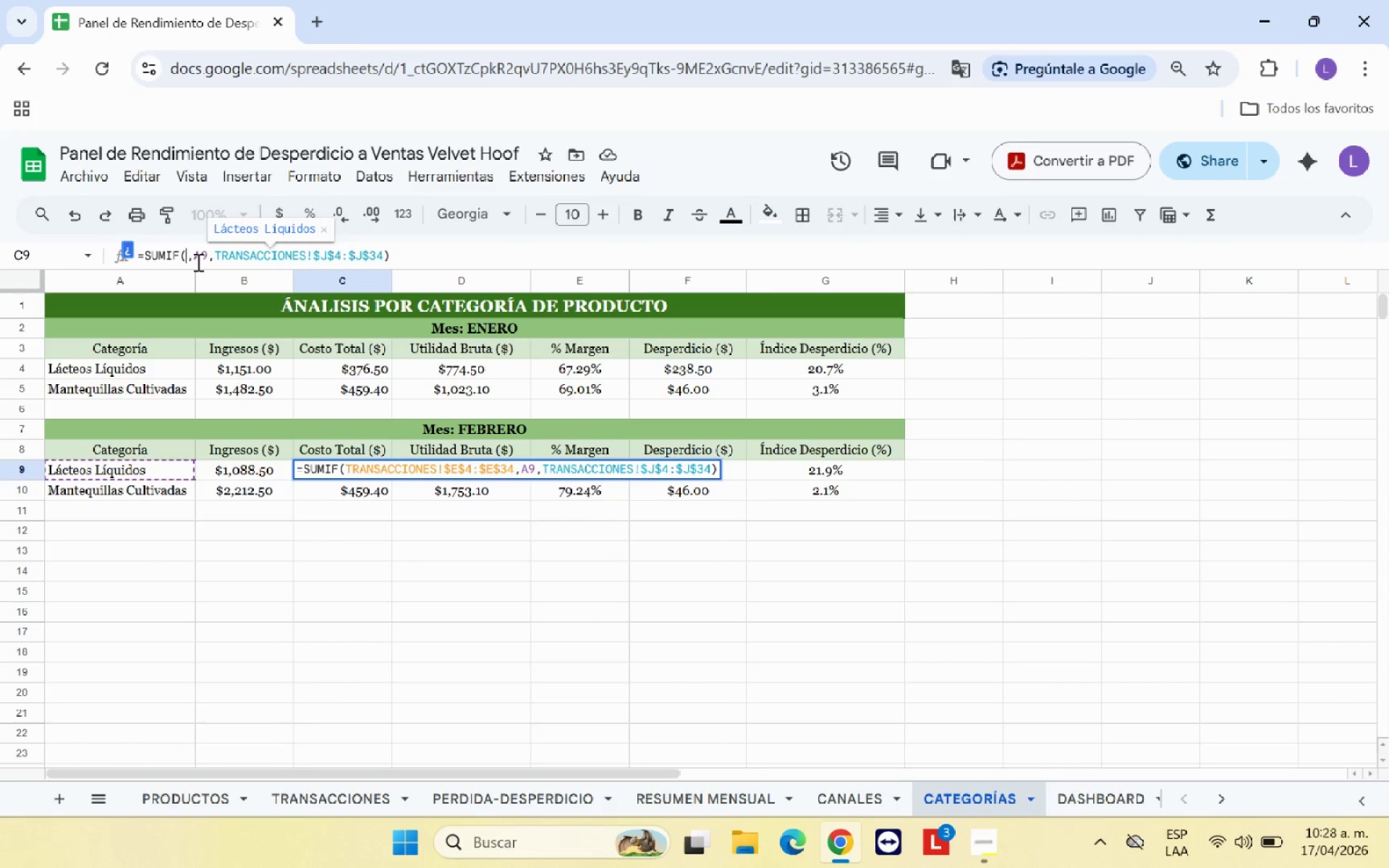 
key(Backspace)
 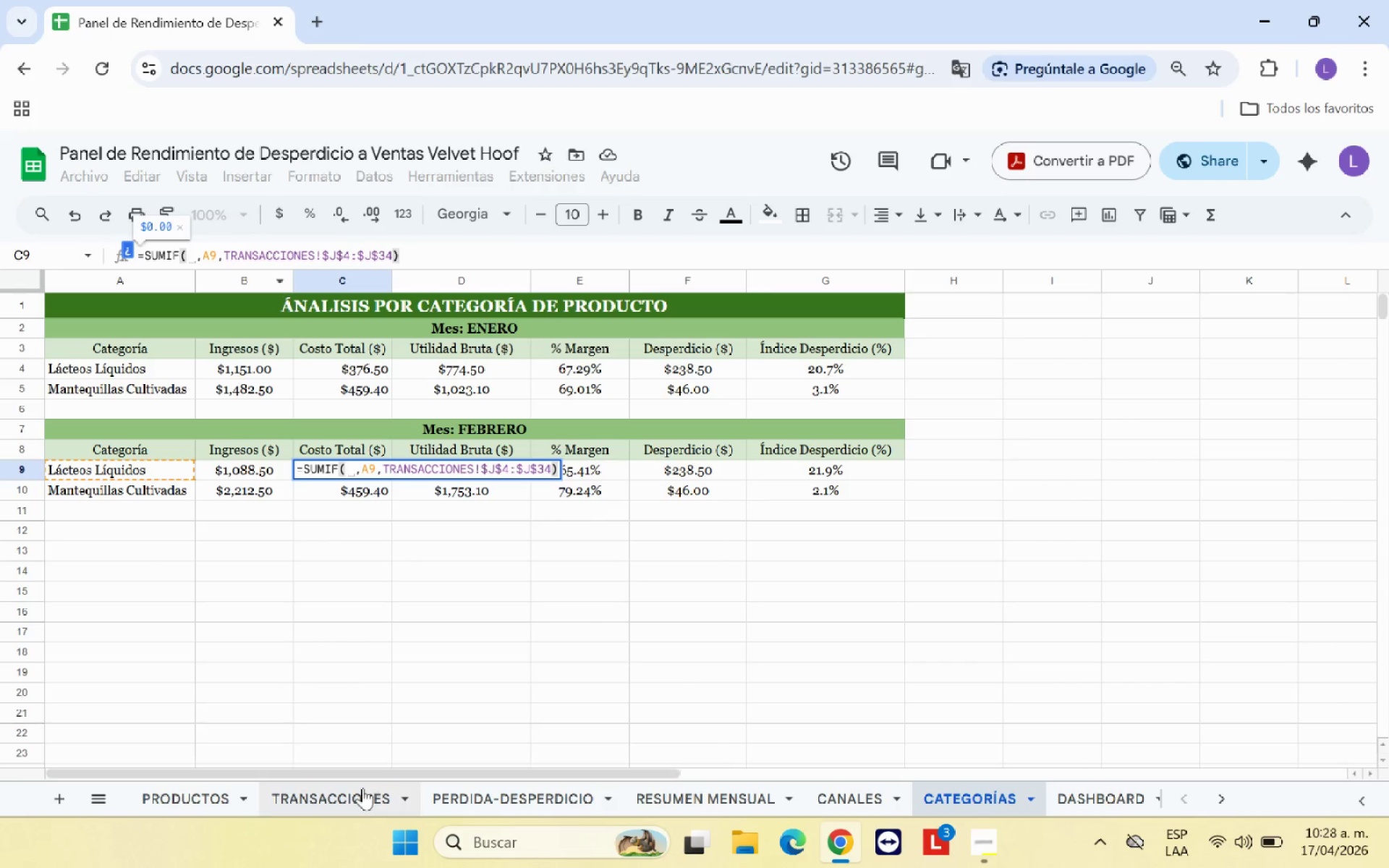 
left_click([353, 802])
 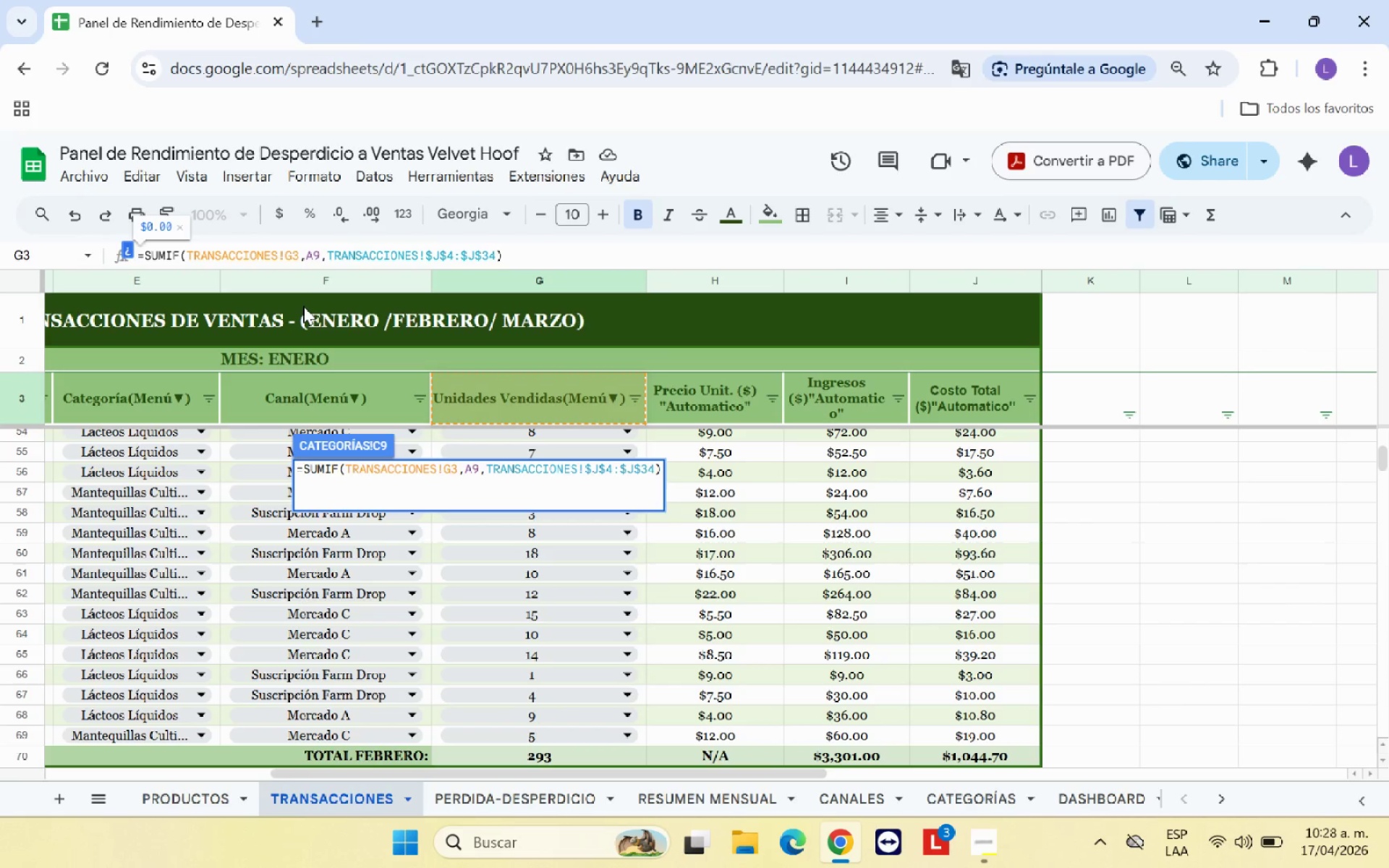 
hold_key(key=Backspace, duration=0.69)
 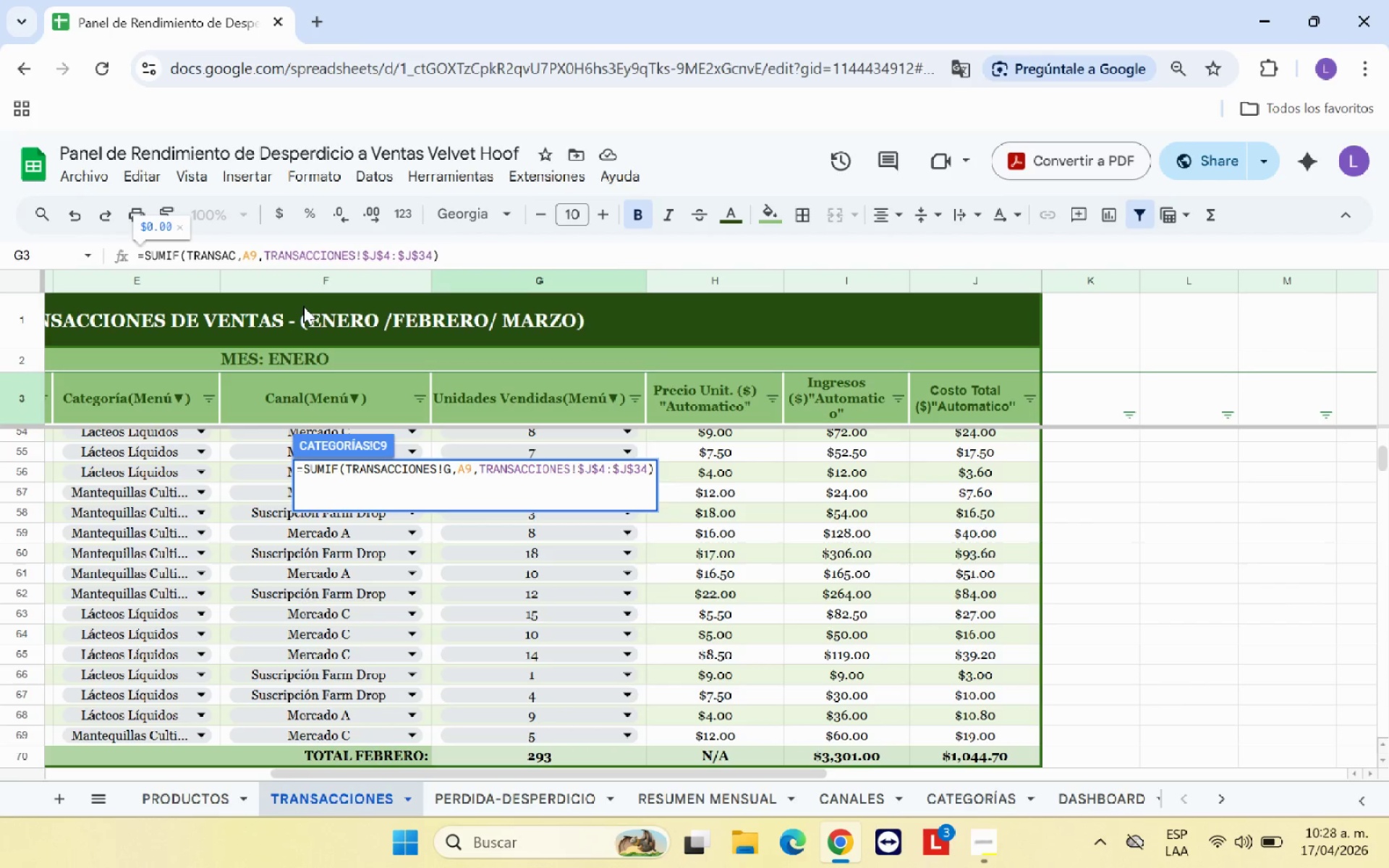 
key(Backspace)
 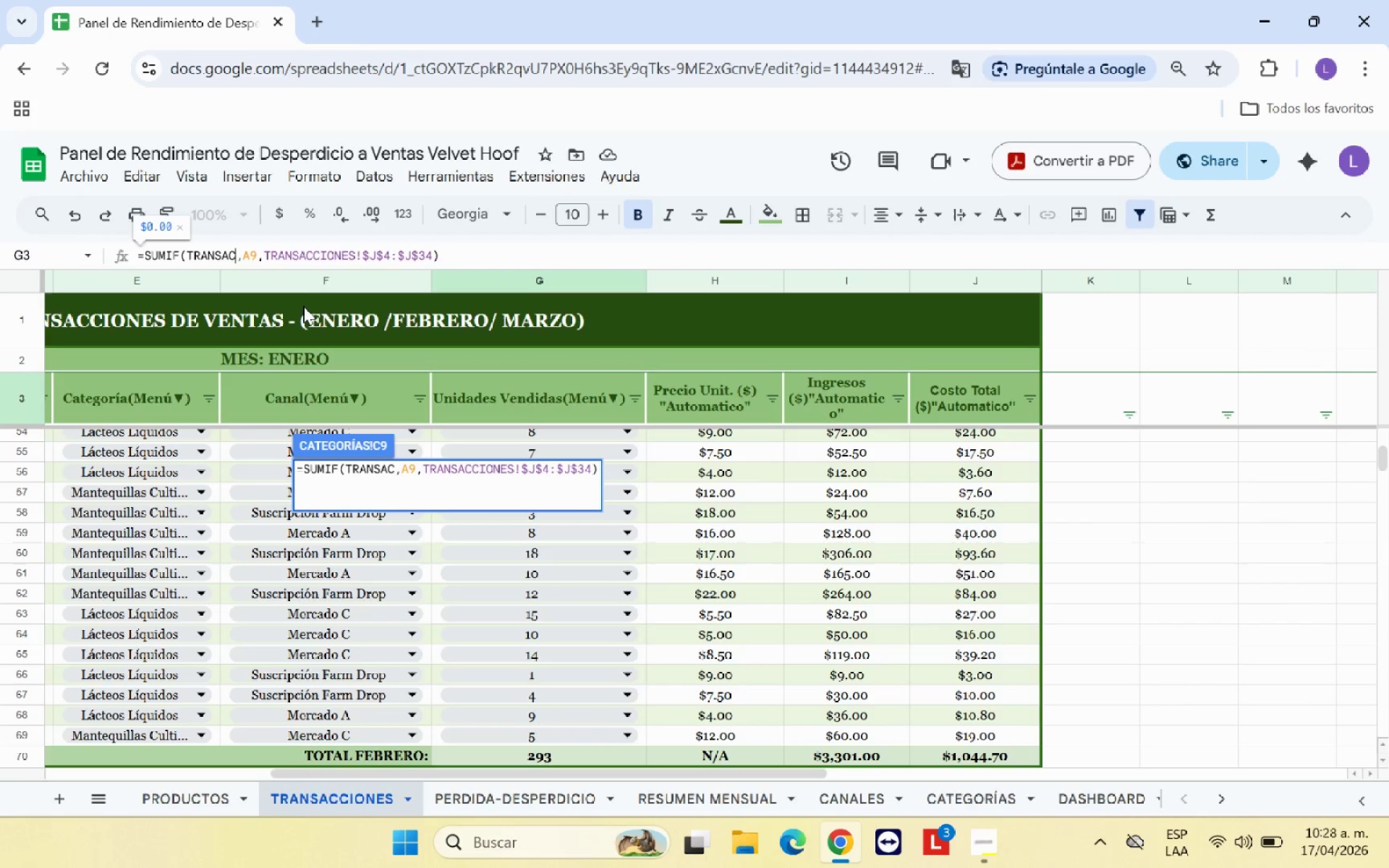 
key(Backspace)
 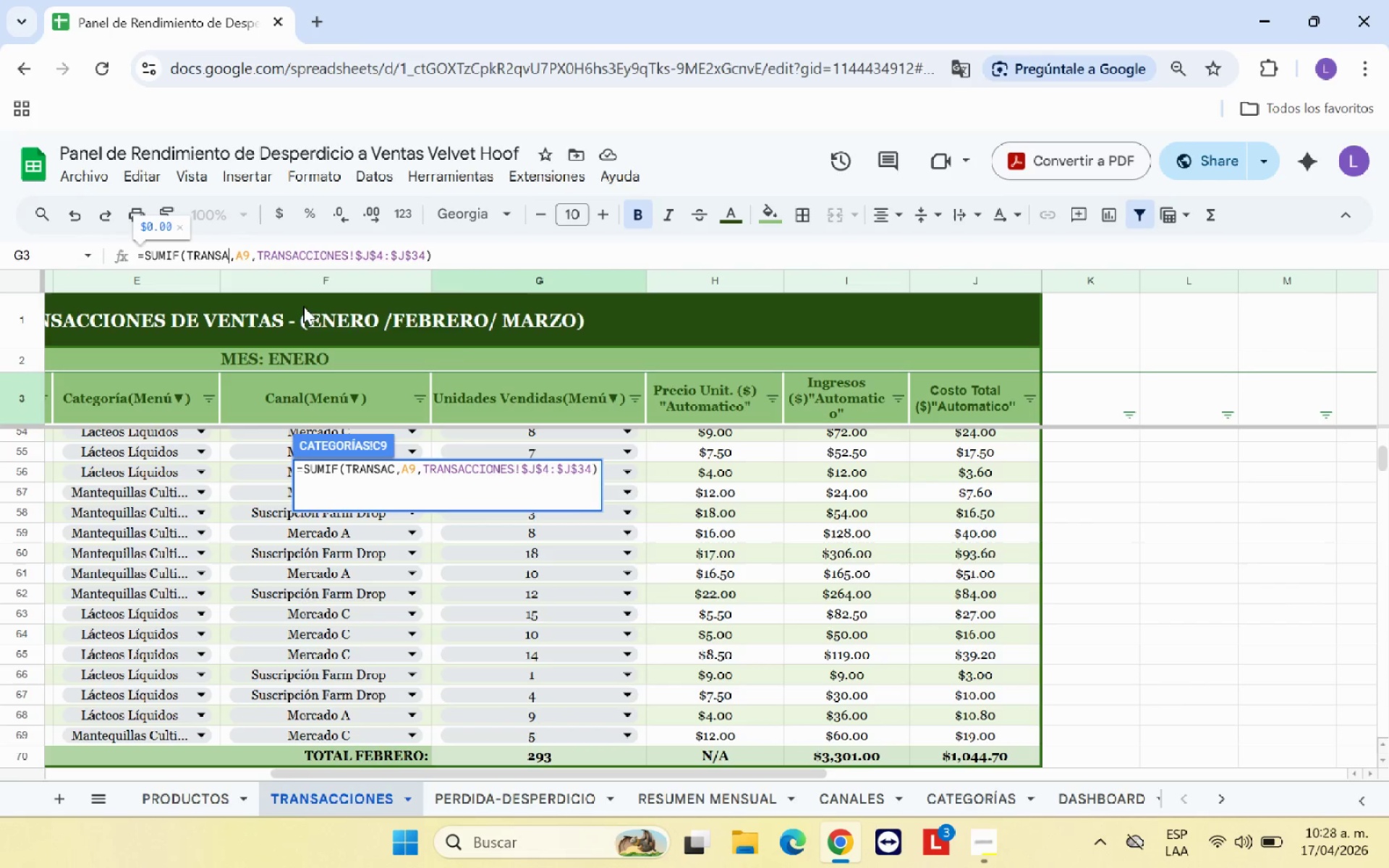 
key(Backspace)
 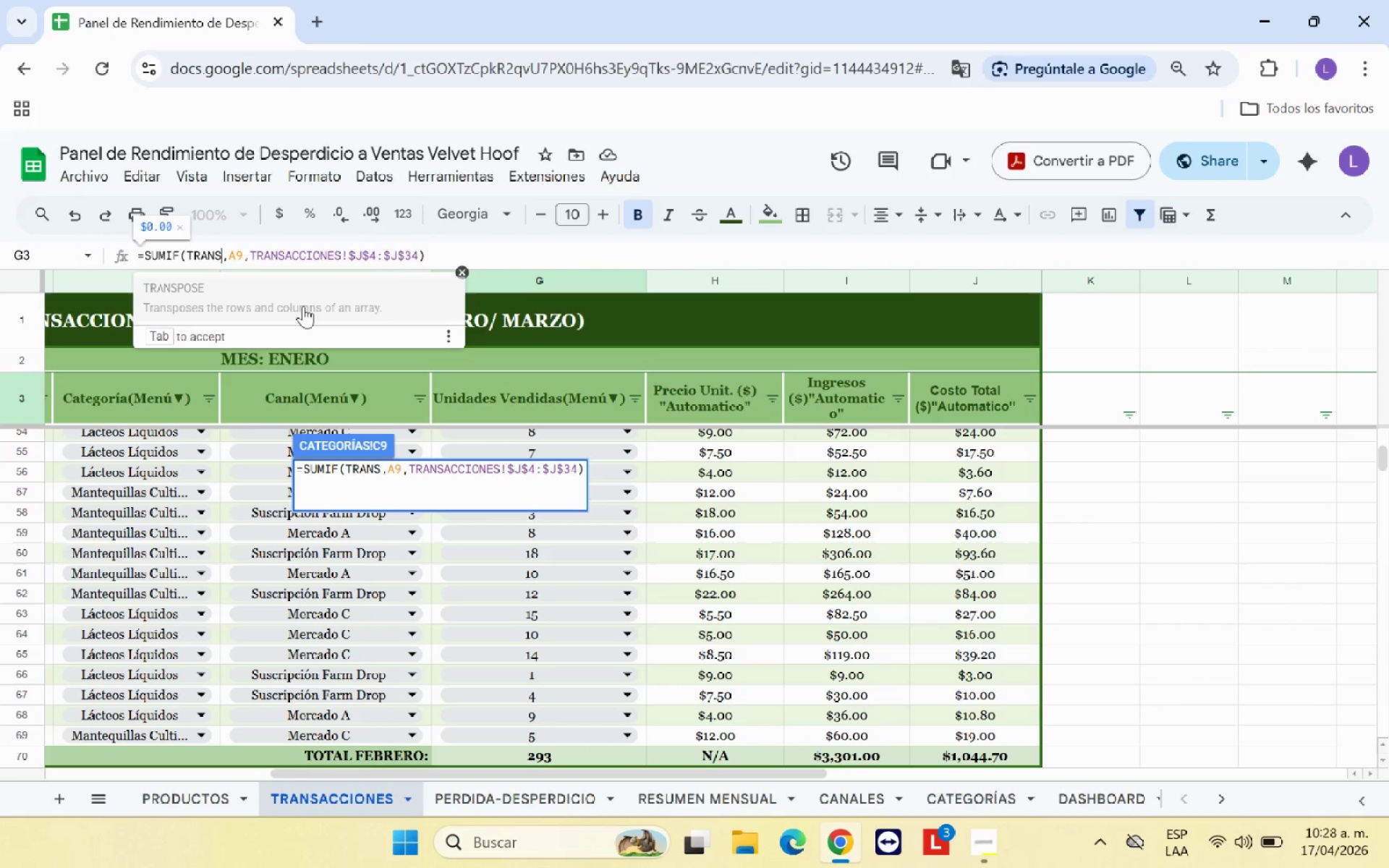 
key(Backspace)
 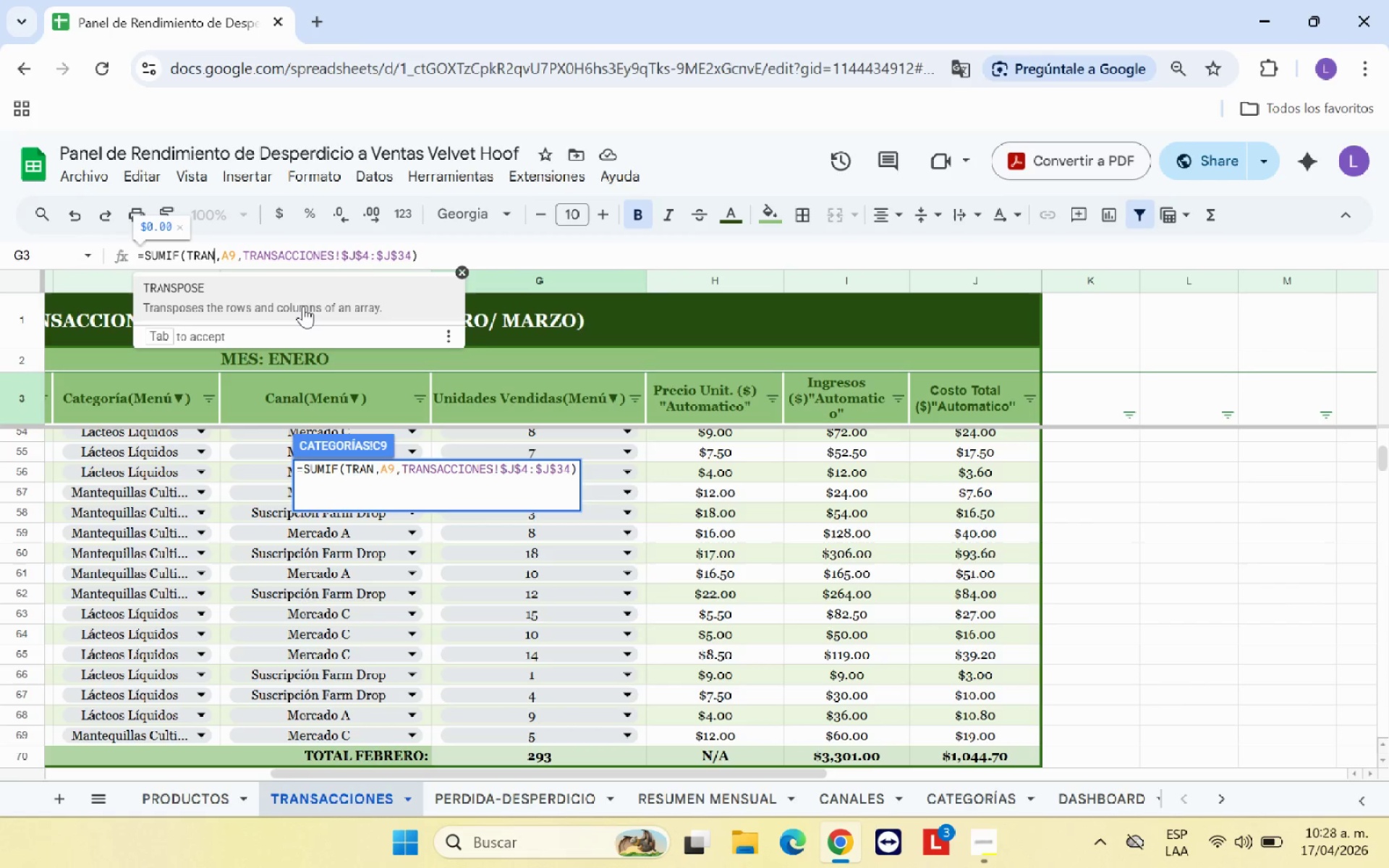 
key(Backspace)
 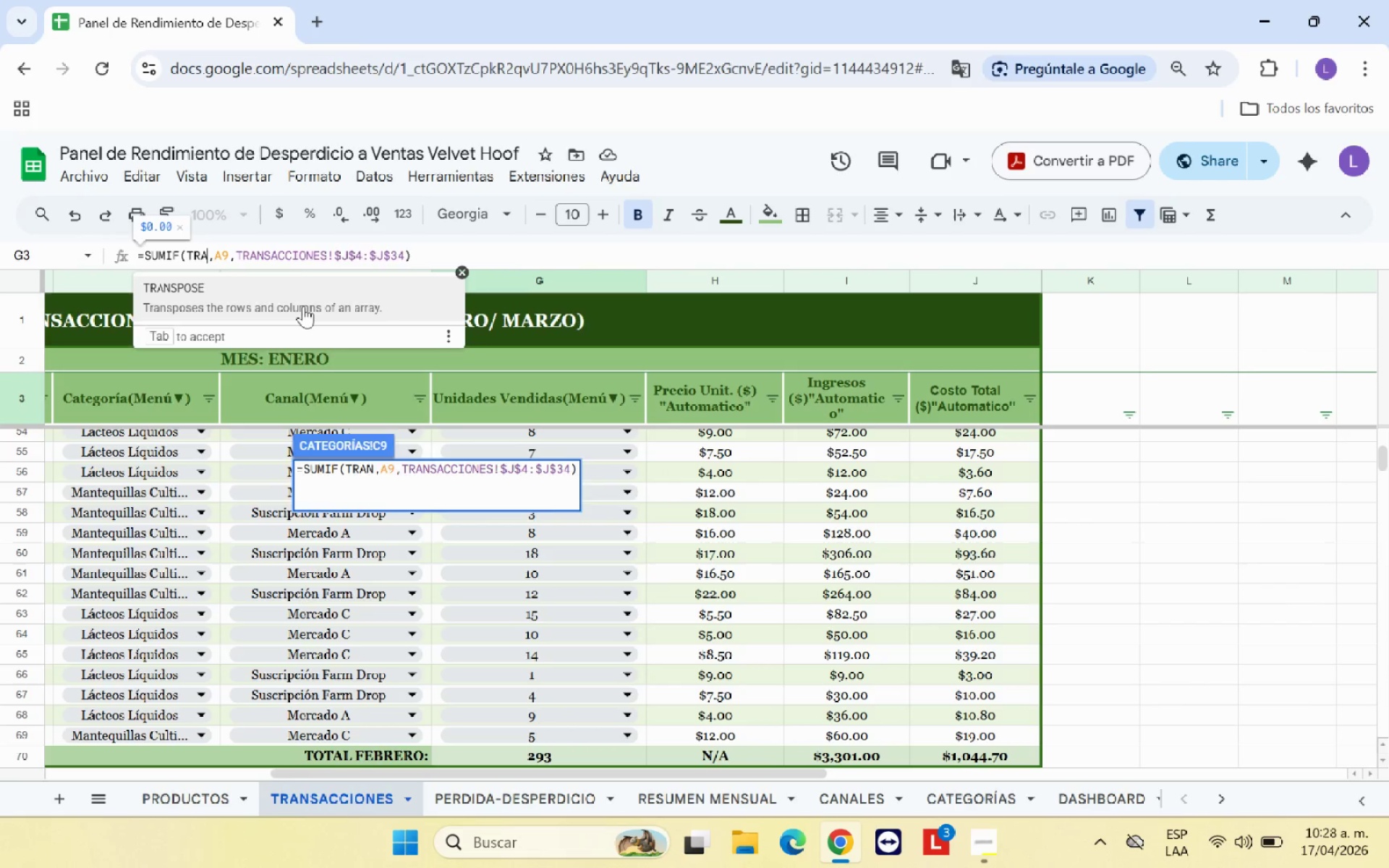 
key(Backspace)
 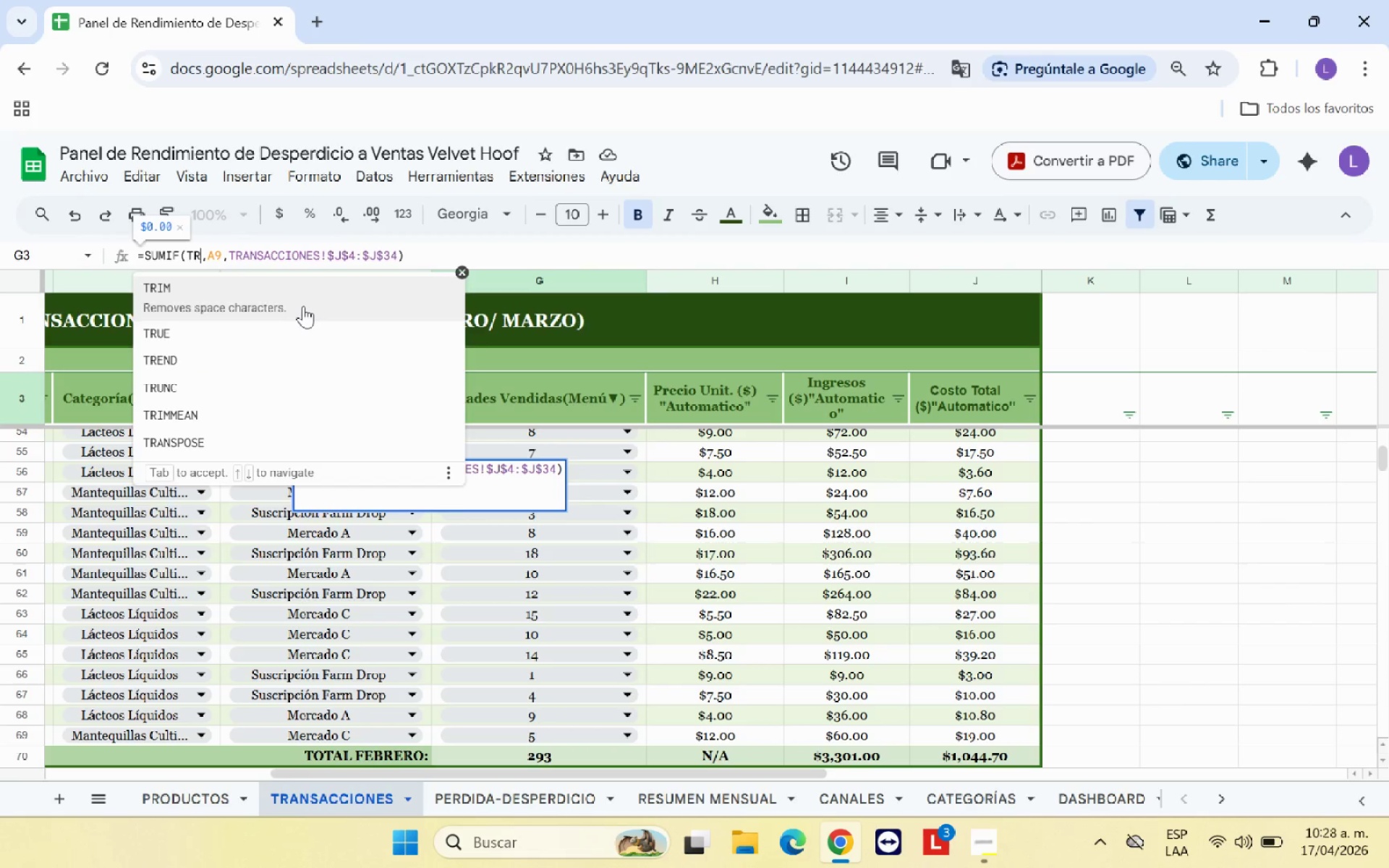 
key(Backspace)
 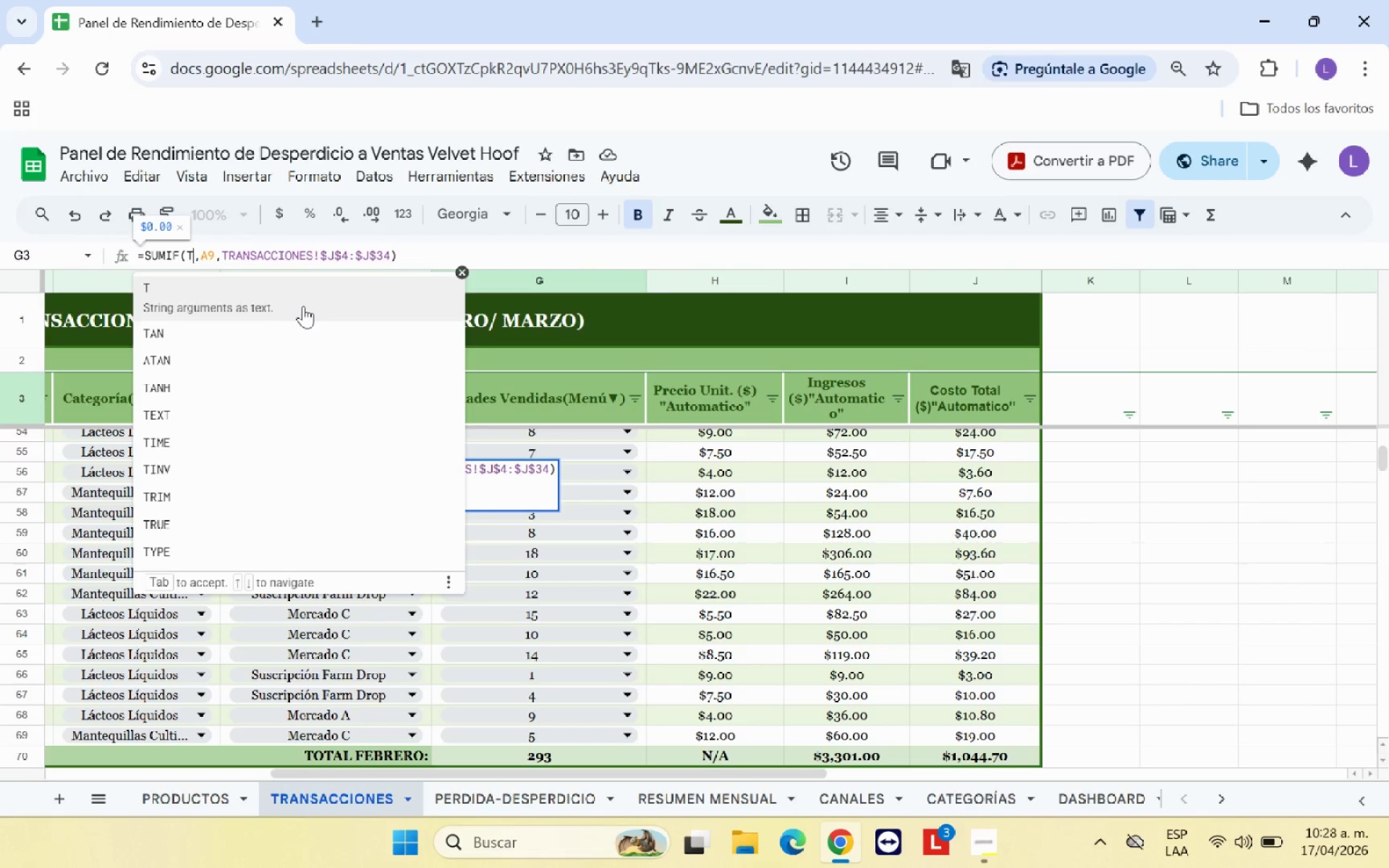 
key(Backspace)
 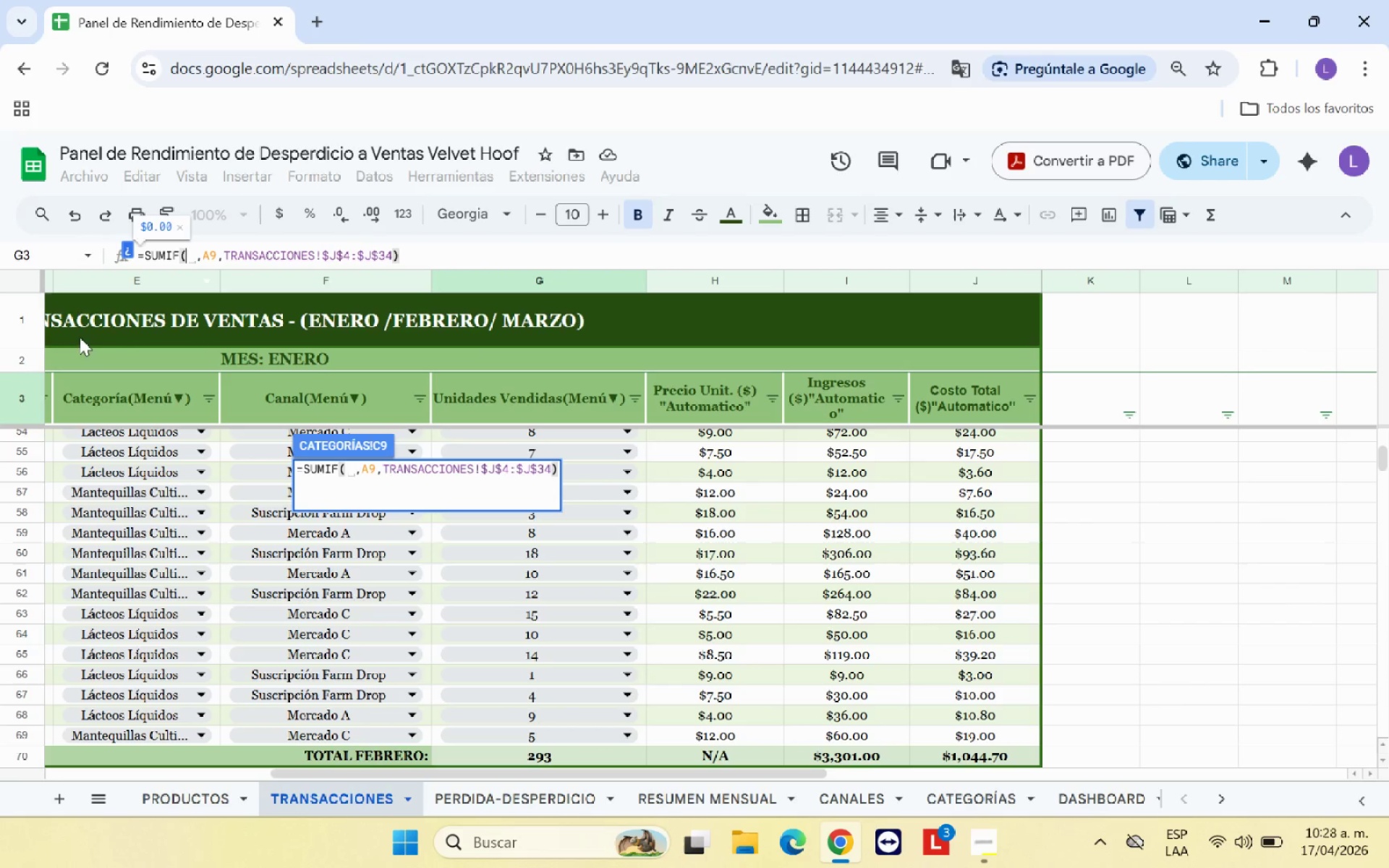 
scroll: coordinate [166, 464], scroll_direction: up, amount: 4.0
 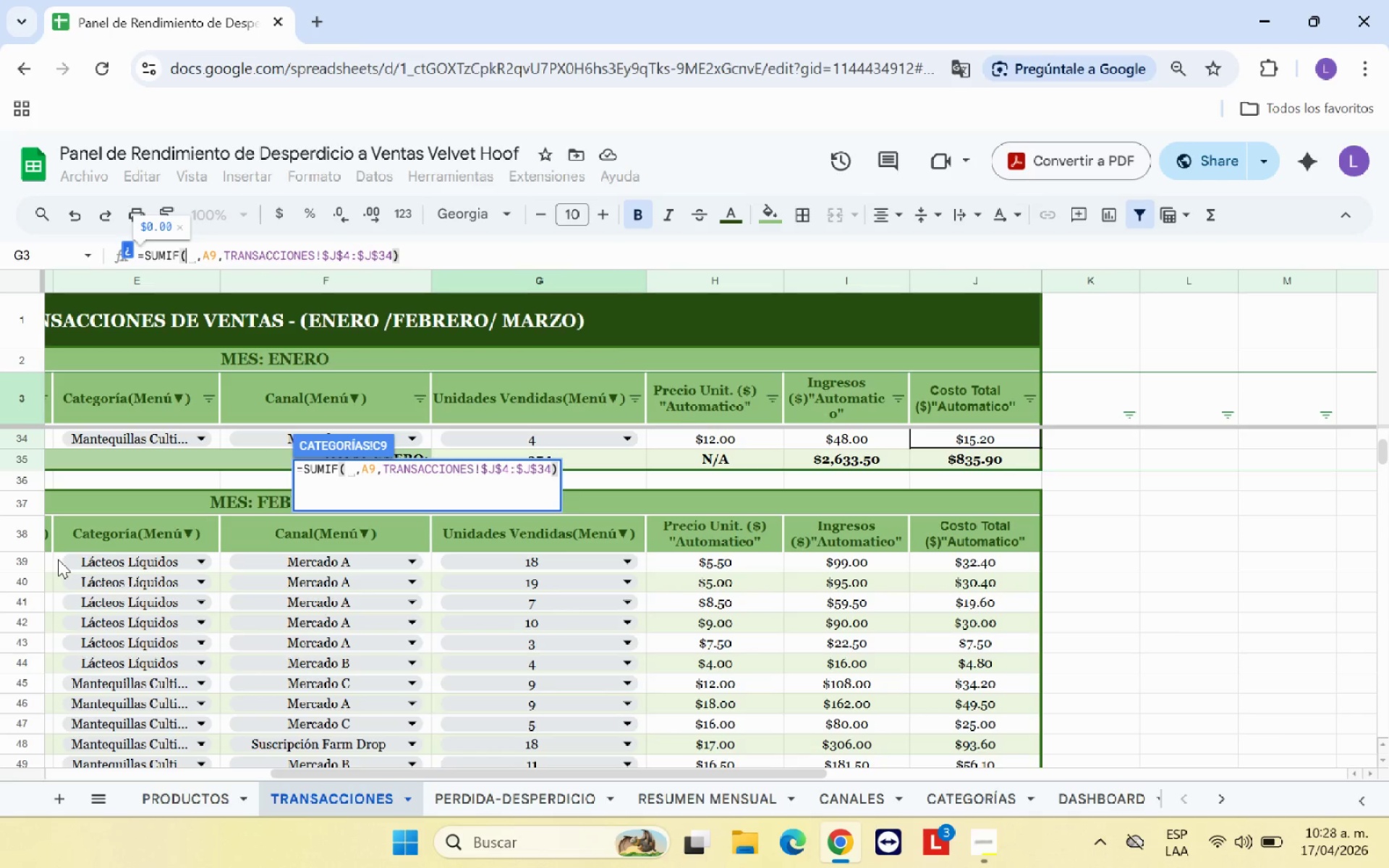 
left_click_drag(start_coordinate=[58, 559], to_coordinate=[156, 731])
 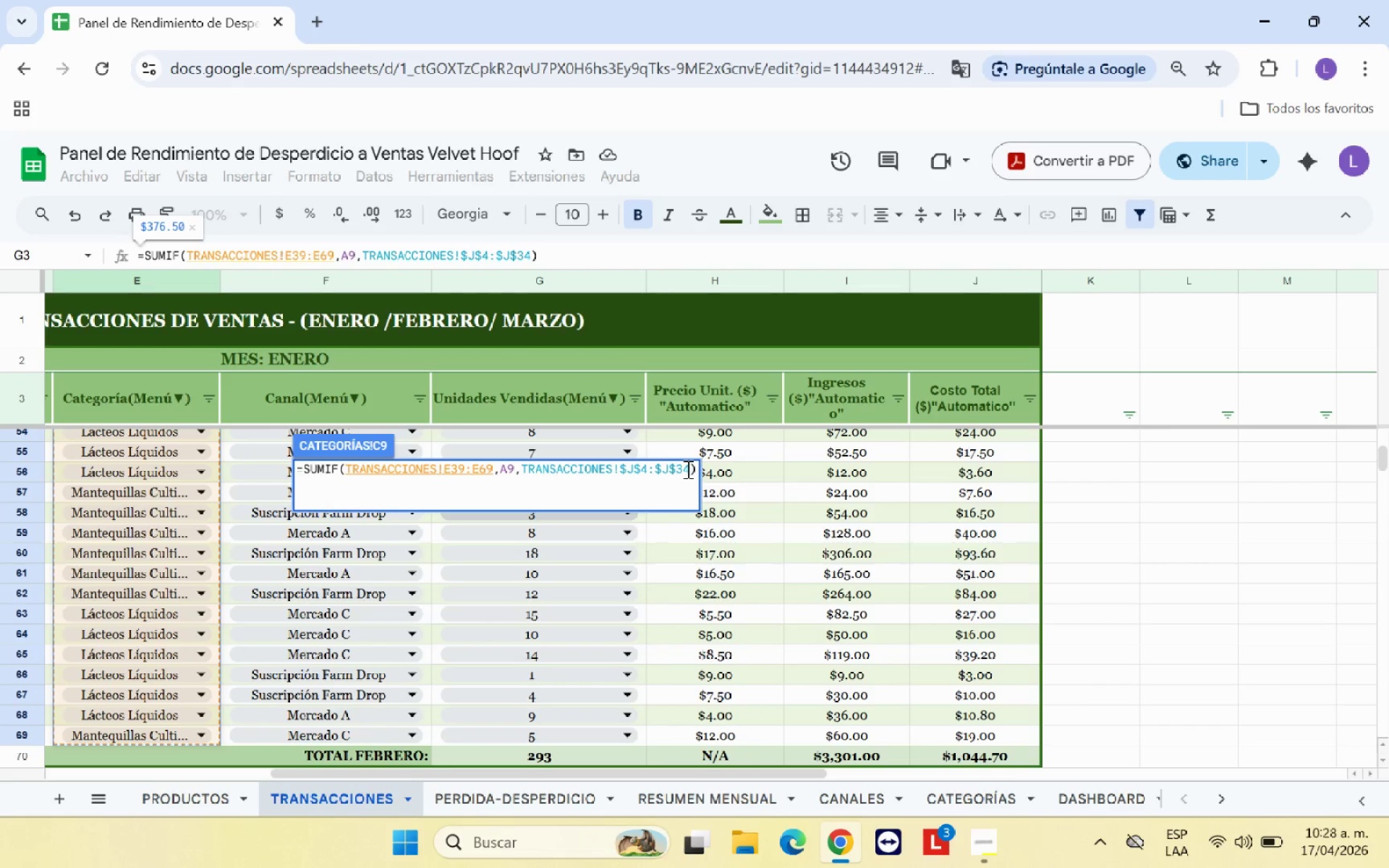 
left_click_drag(start_coordinate=[687, 469], to_coordinate=[524, 469])
 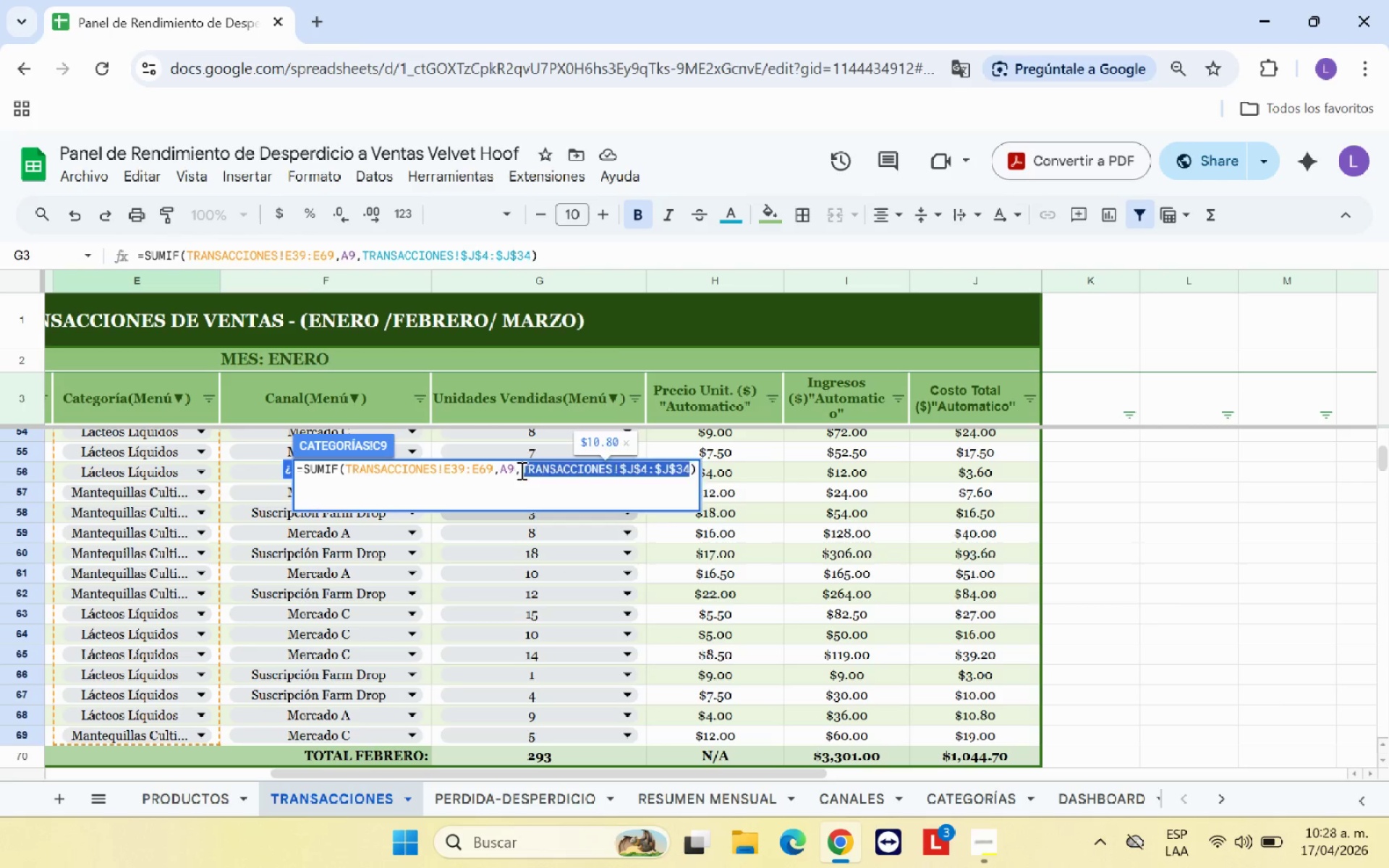 
key(Backspace)
 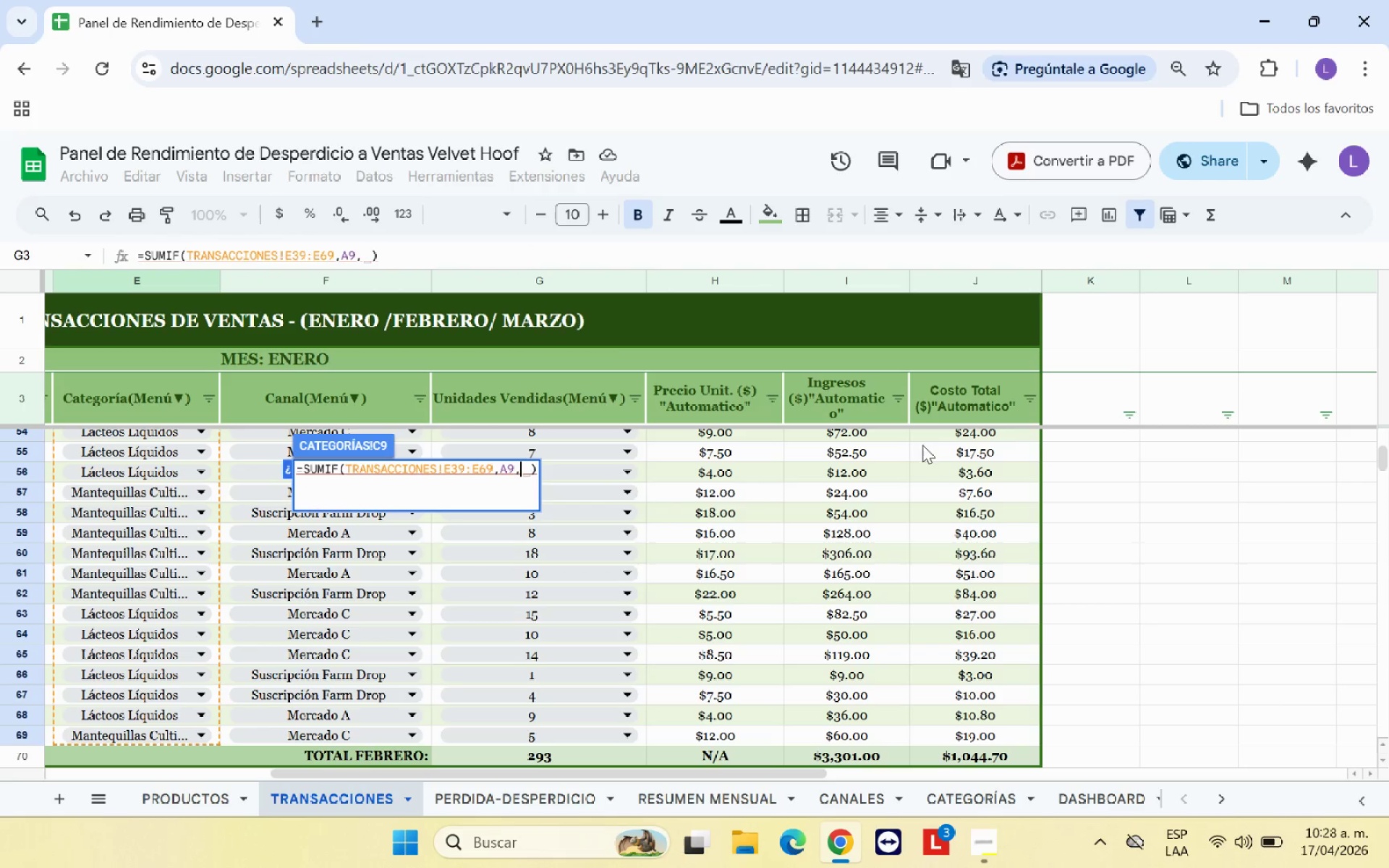 
scroll: coordinate [941, 441], scroll_direction: up, amount: 4.0
 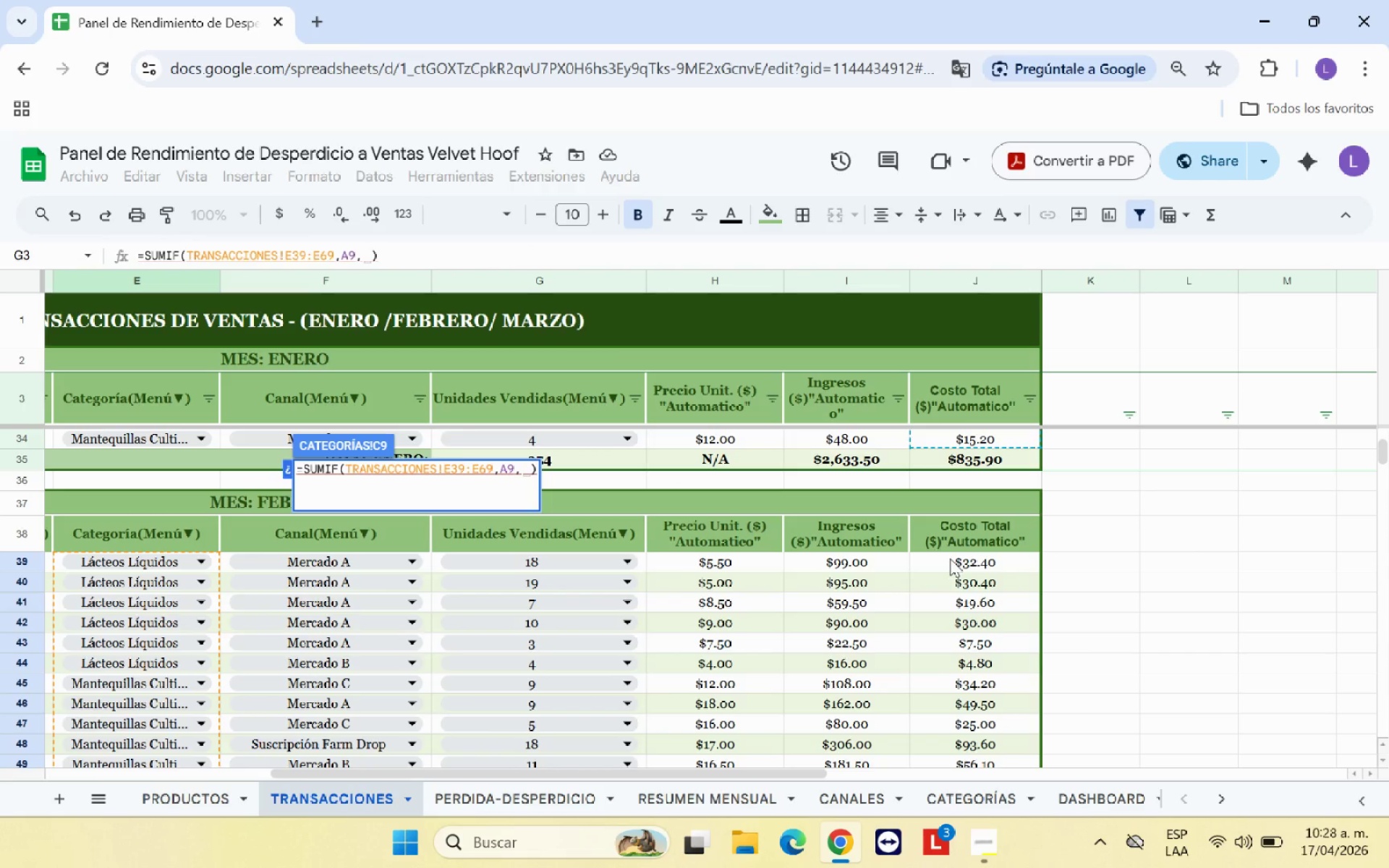 
left_click_drag(start_coordinate=[950, 558], to_coordinate=[969, 636])
 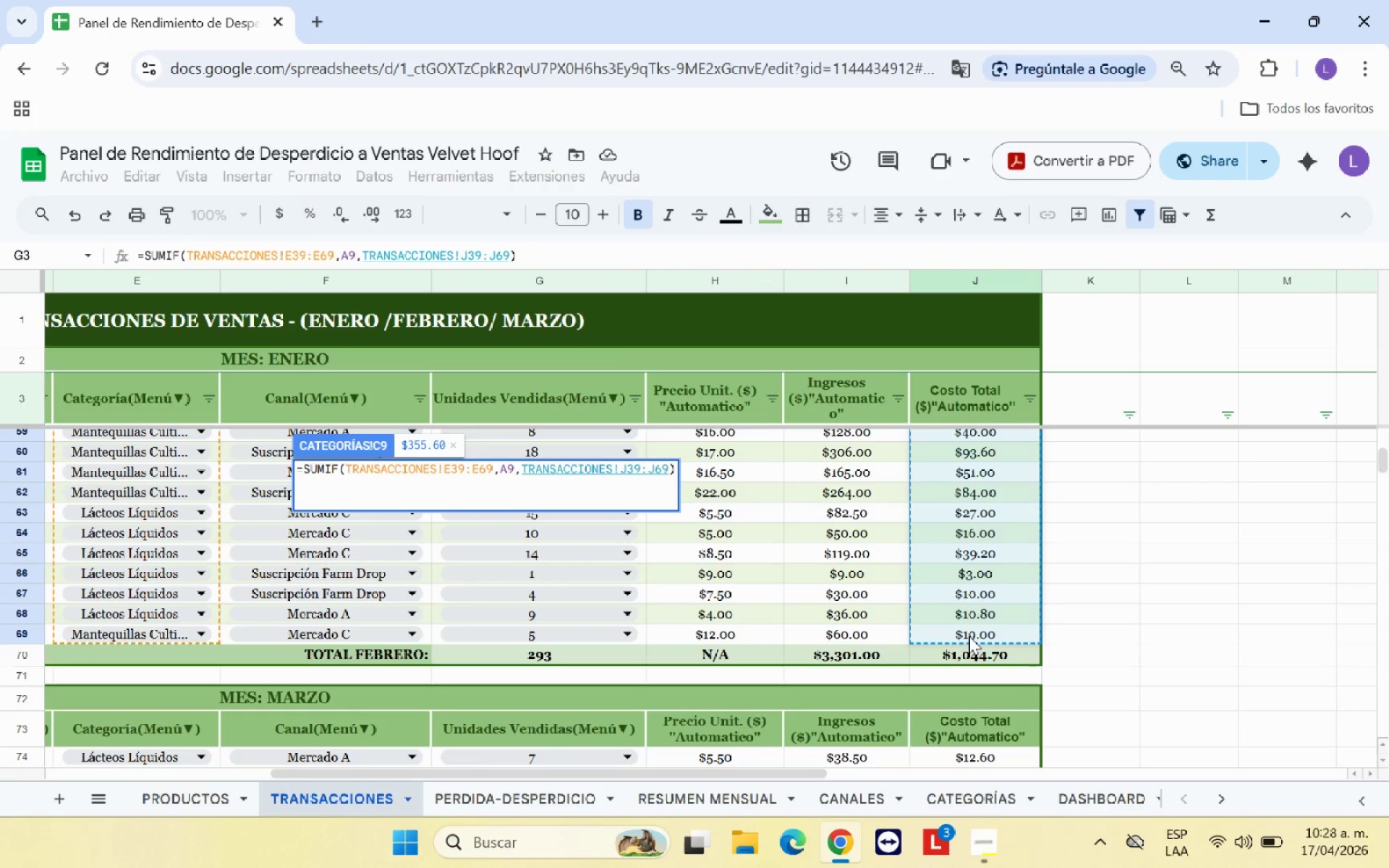 
key(Enter)
 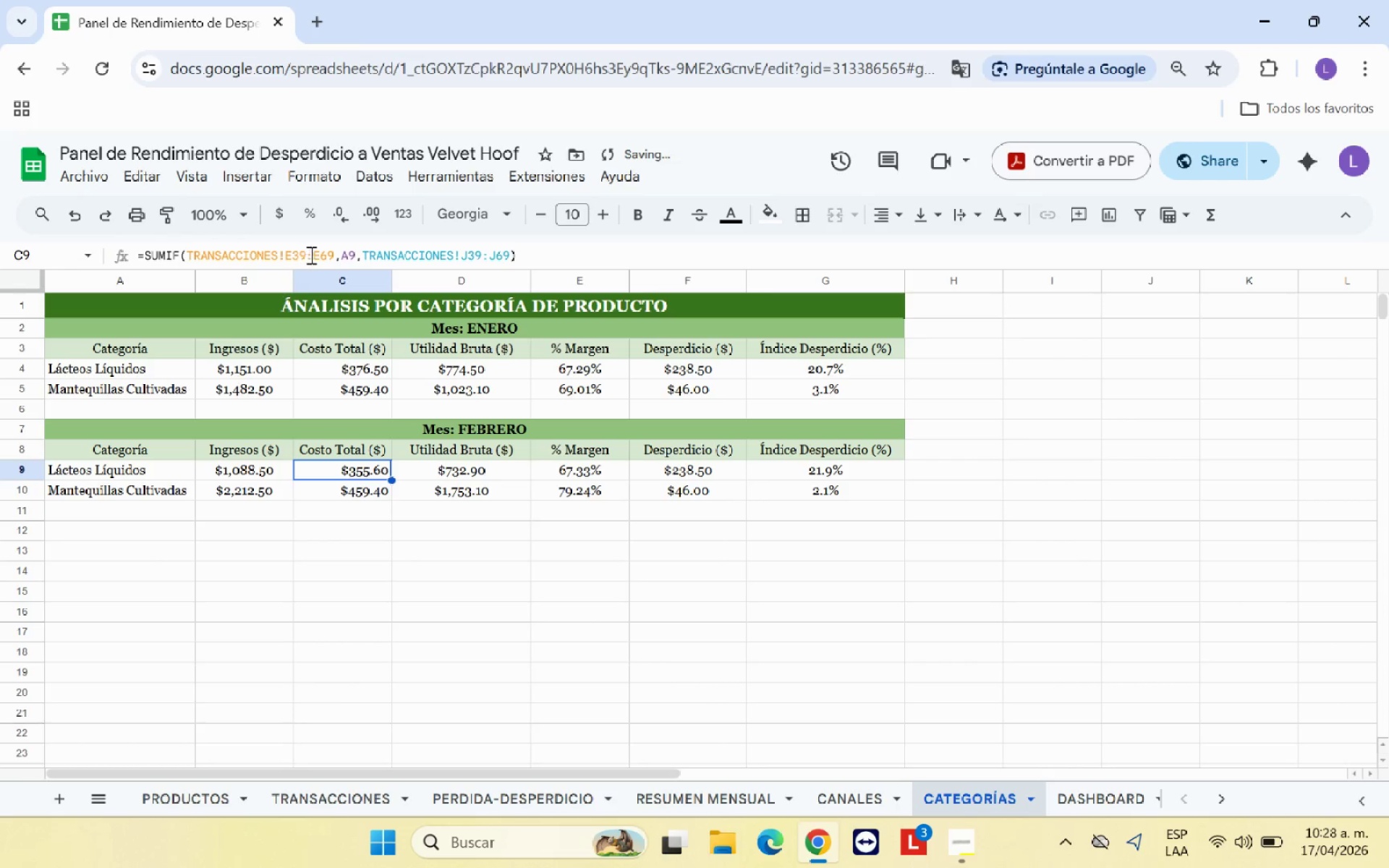 
left_click([285, 255])
 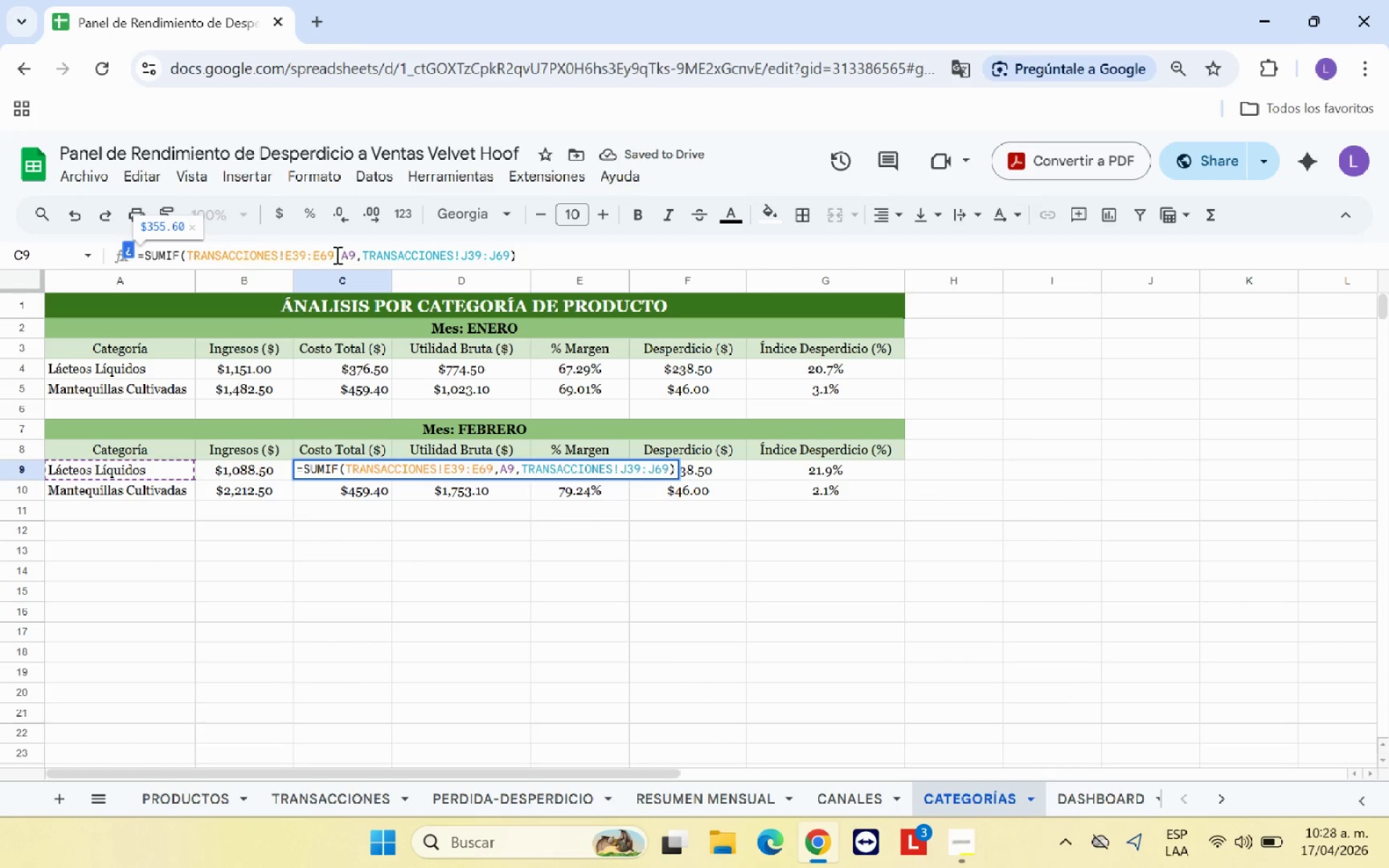 
key(Shift+4)
 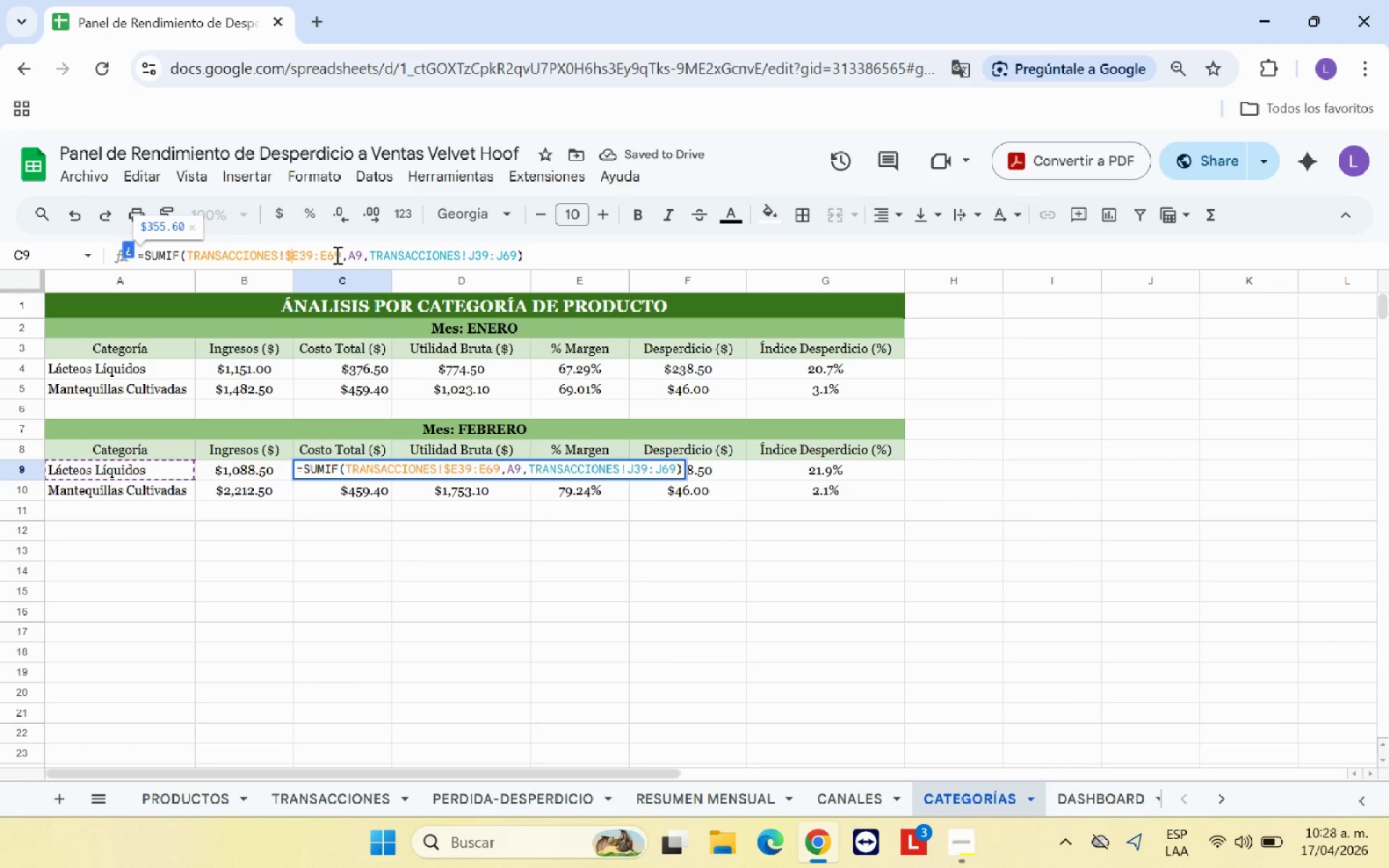 
key(ArrowRight)
 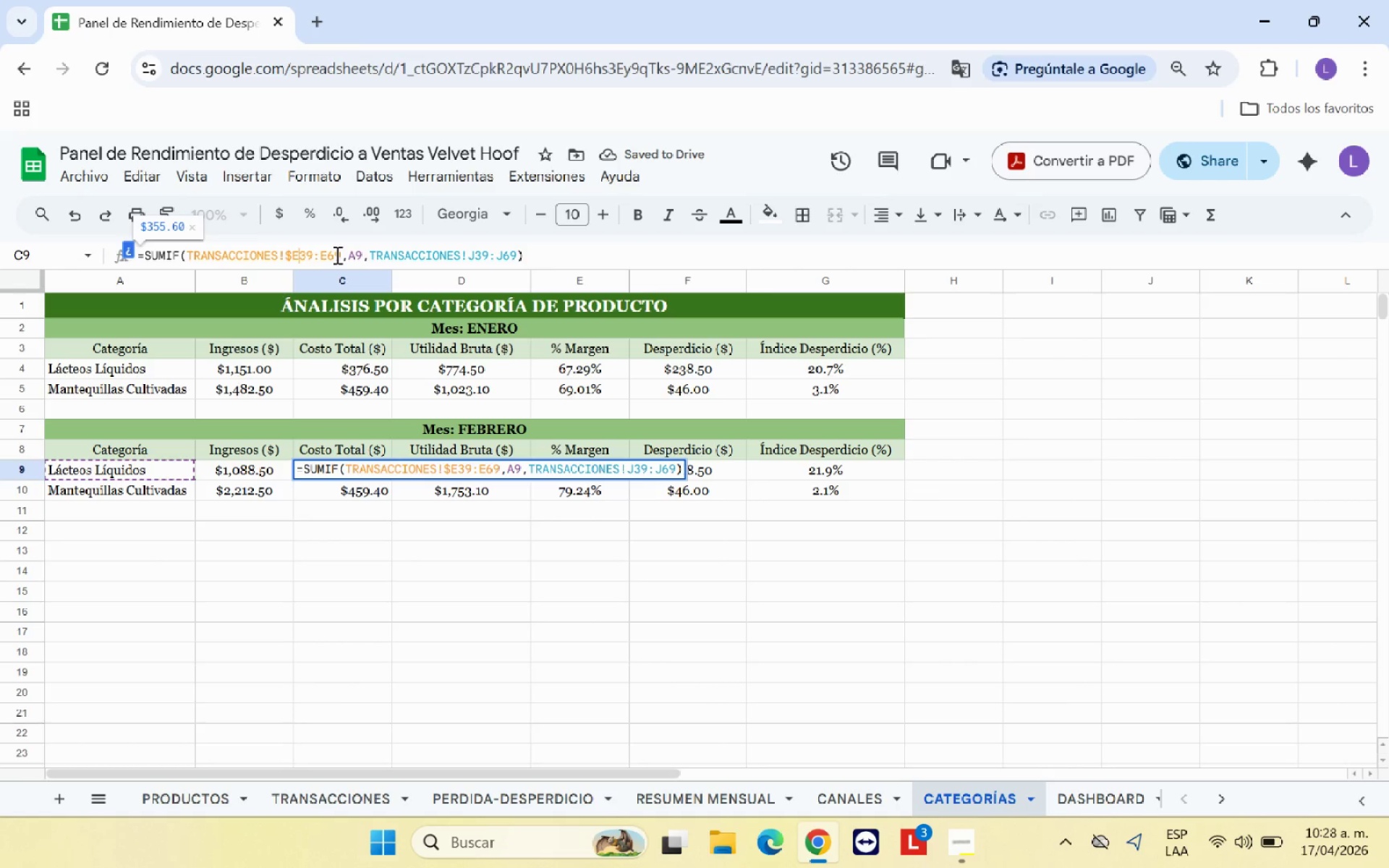 
key(Shift+ShiftRight)
 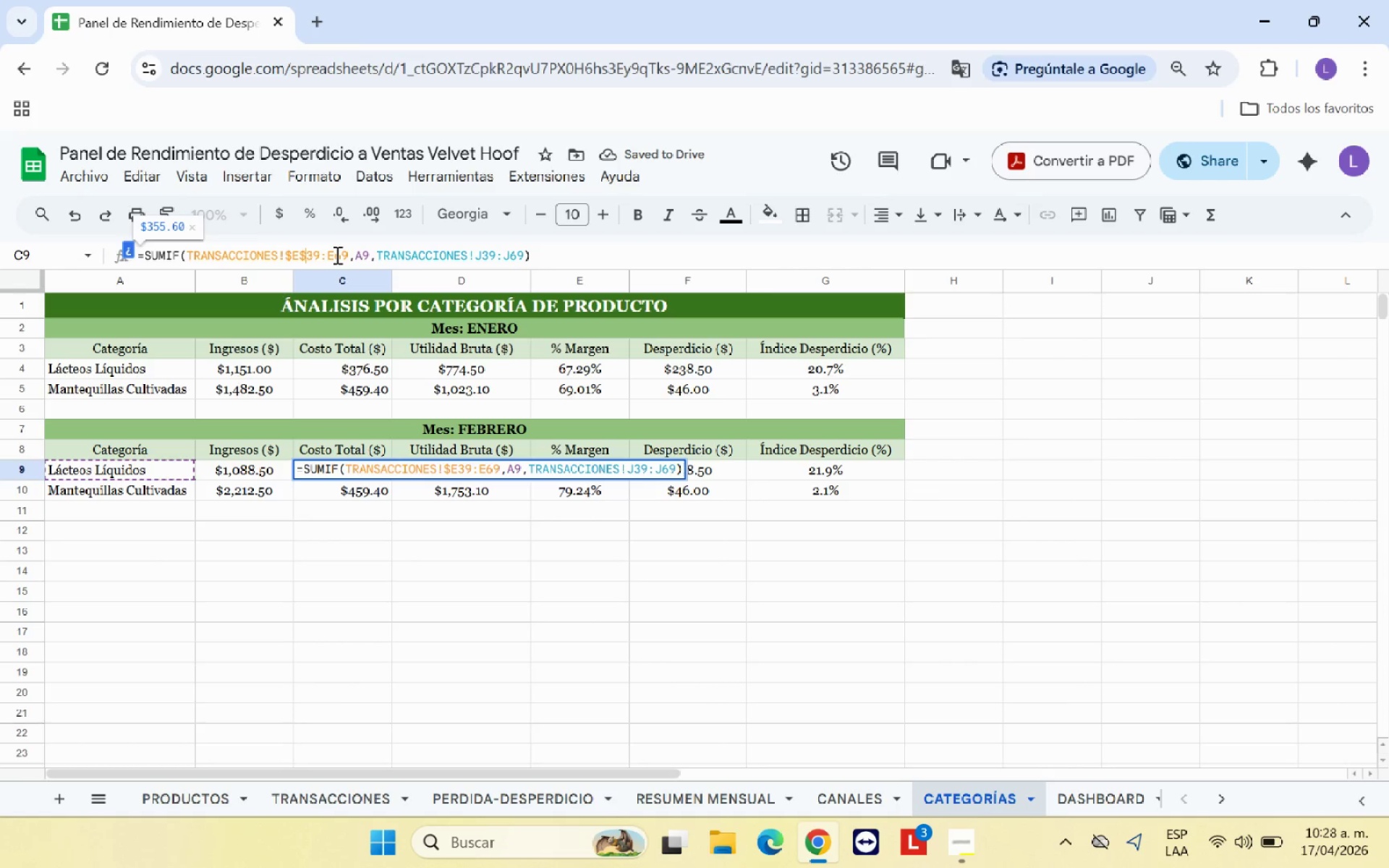 
key(Shift+4)
 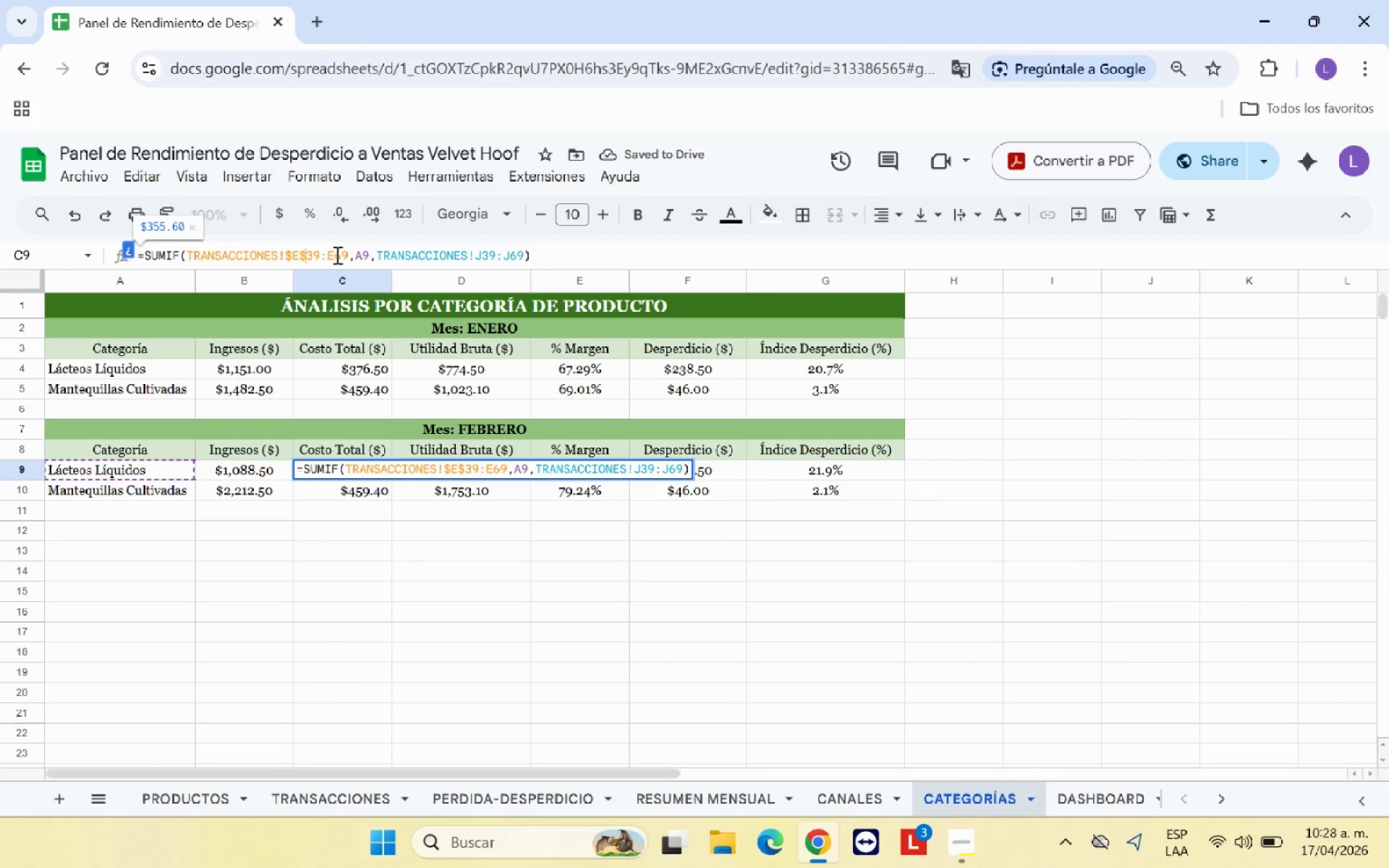 
key(ArrowRight)
 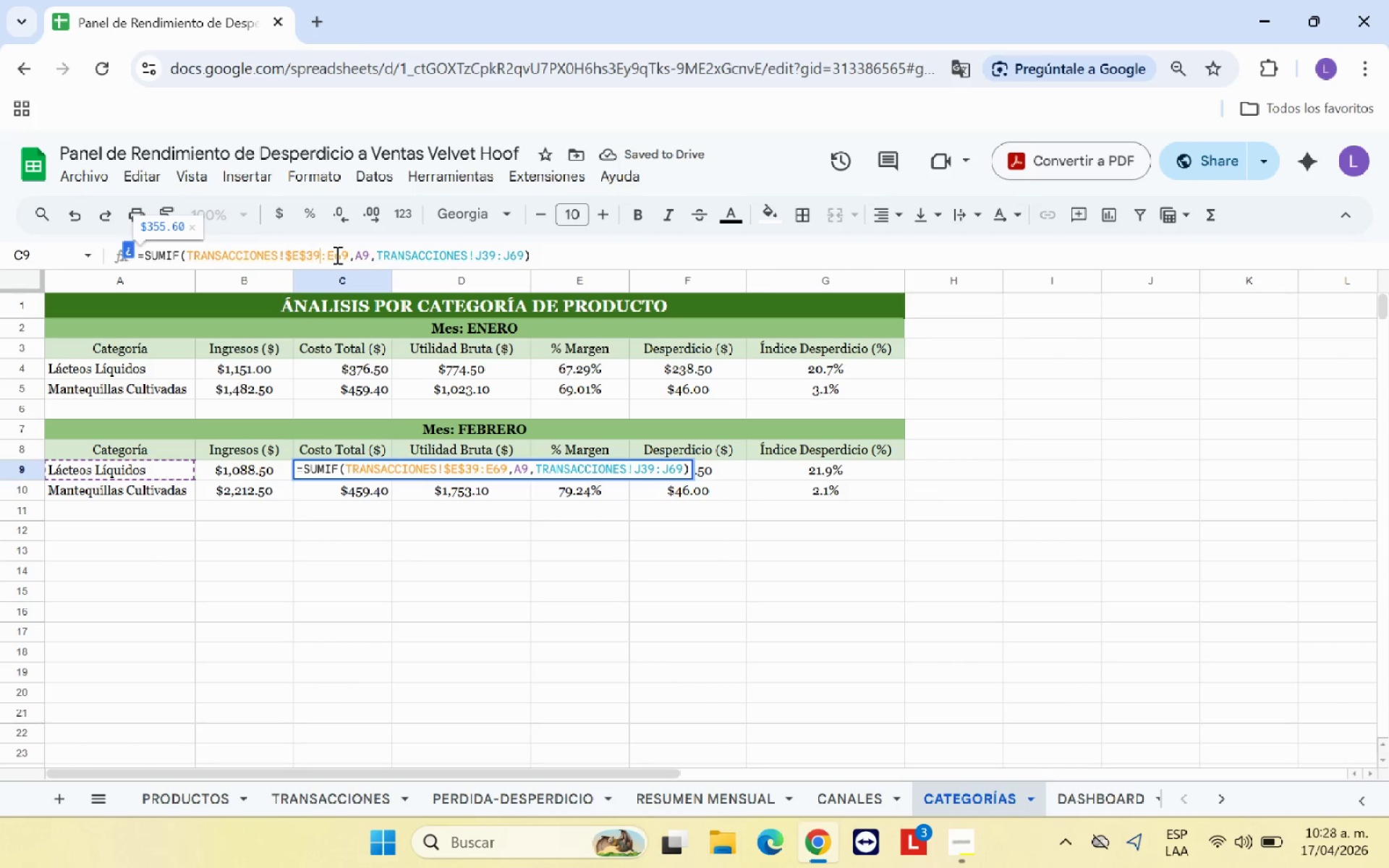 
key(ArrowRight)
 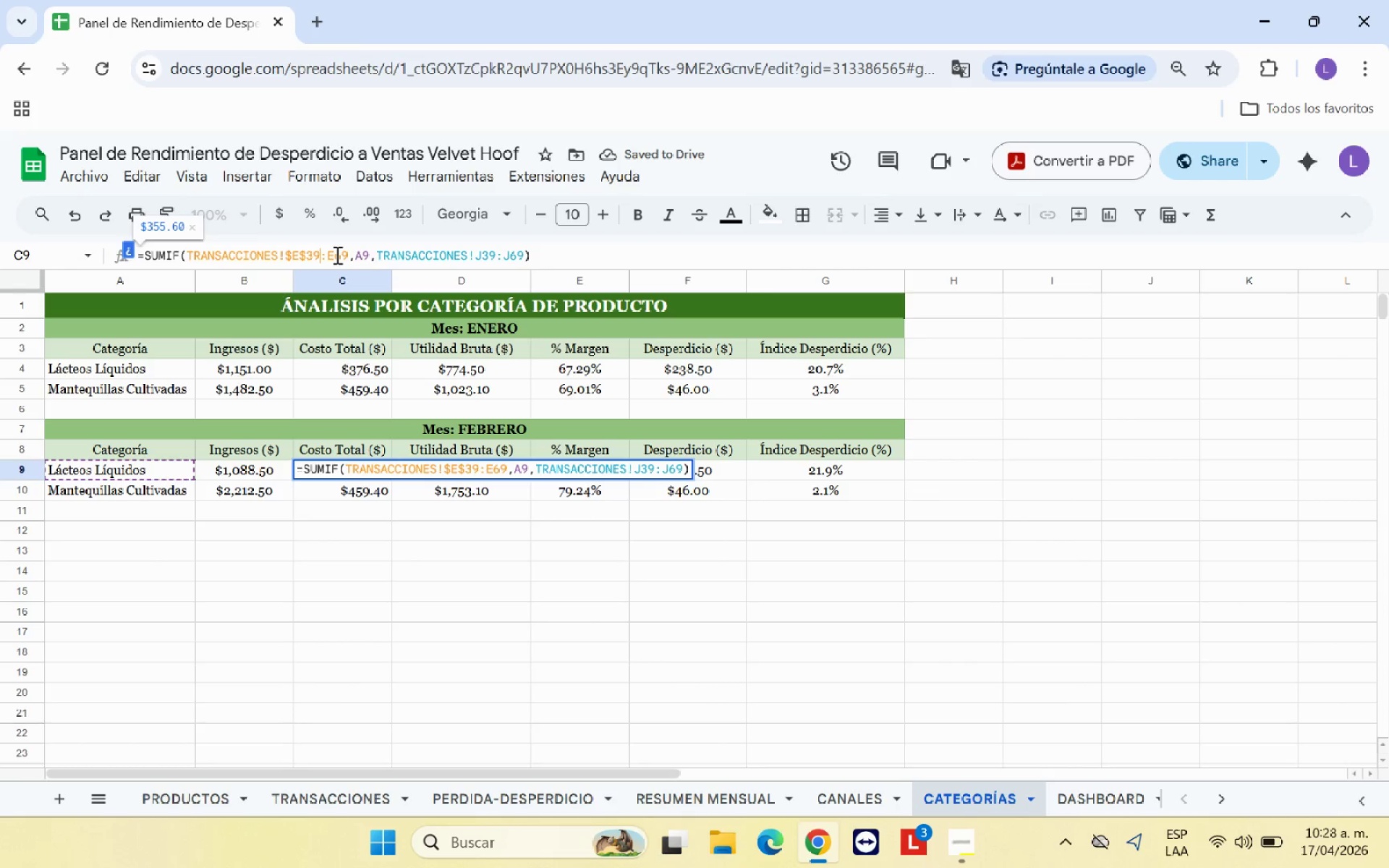 
key(ArrowRight)
 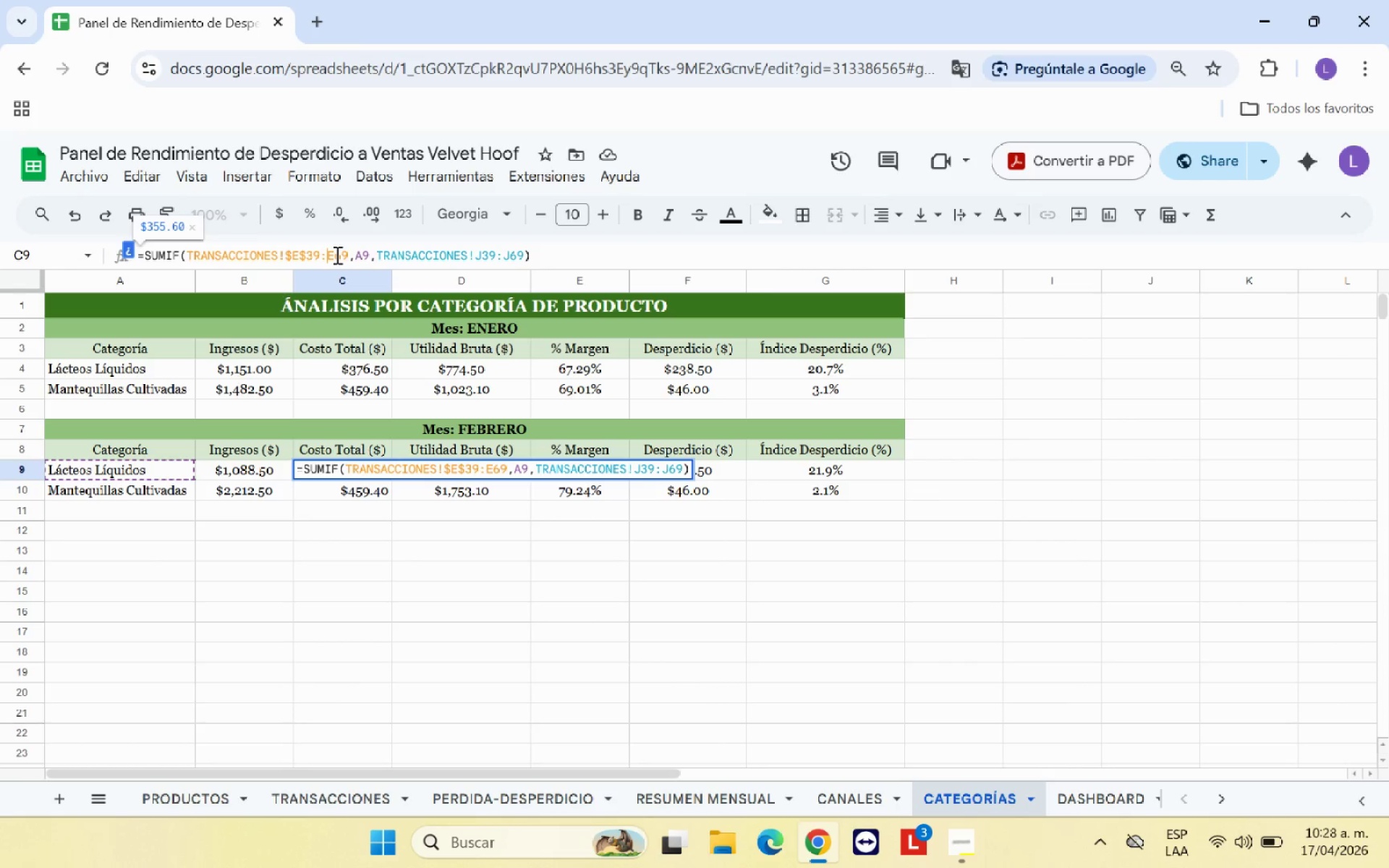 
key(Shift+ShiftRight)
 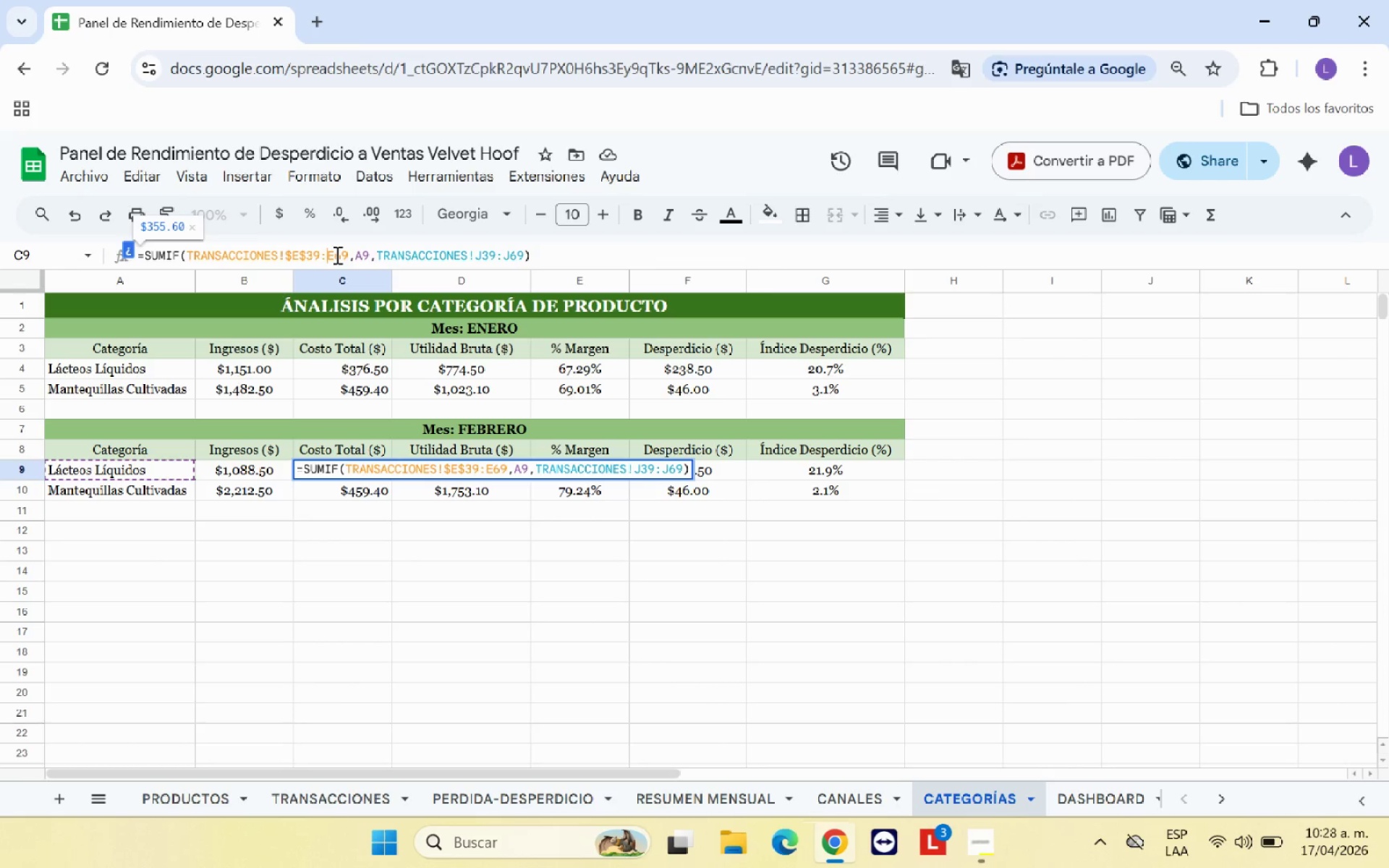 
key(Shift+4)
 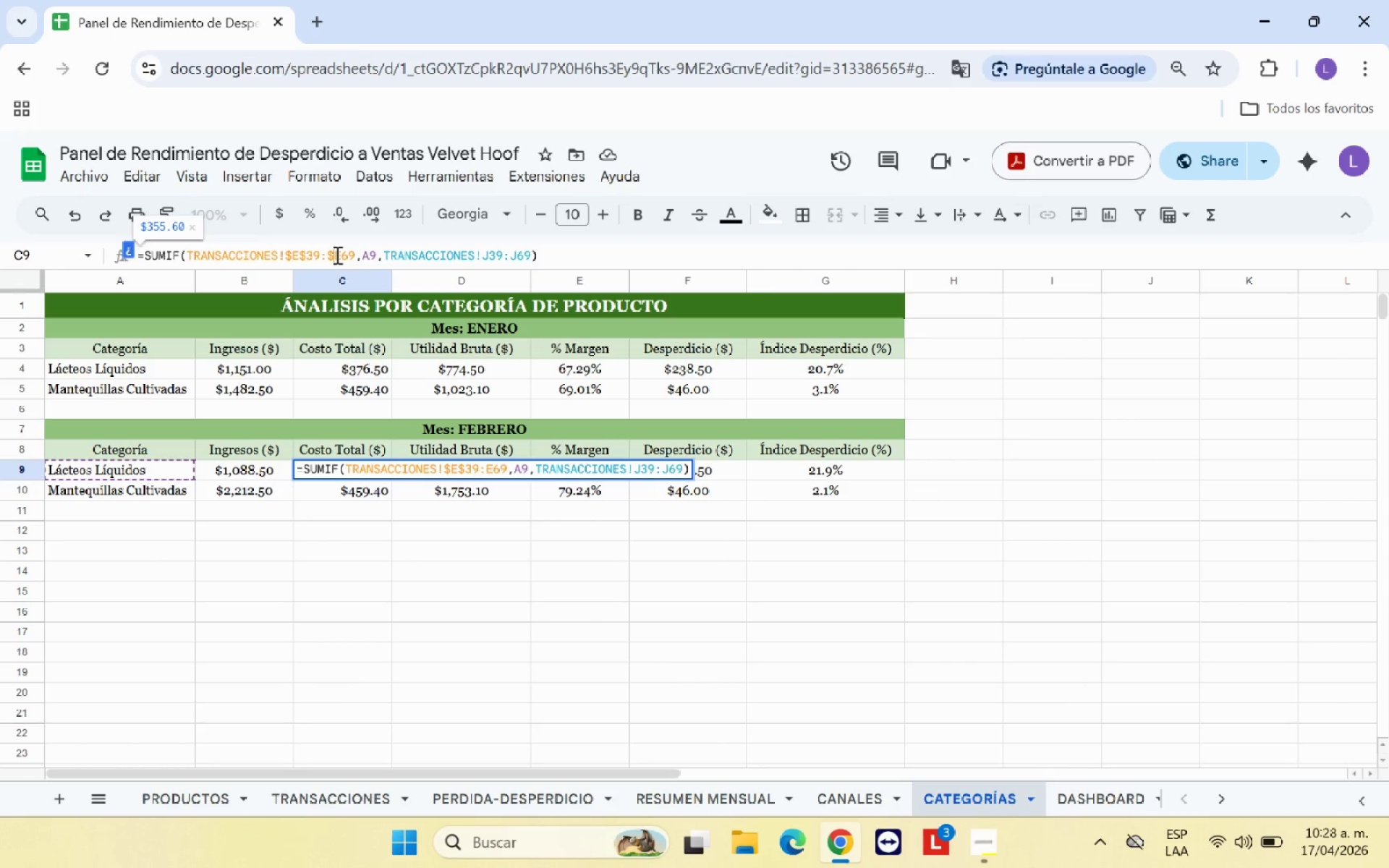 
key(ArrowRight)
 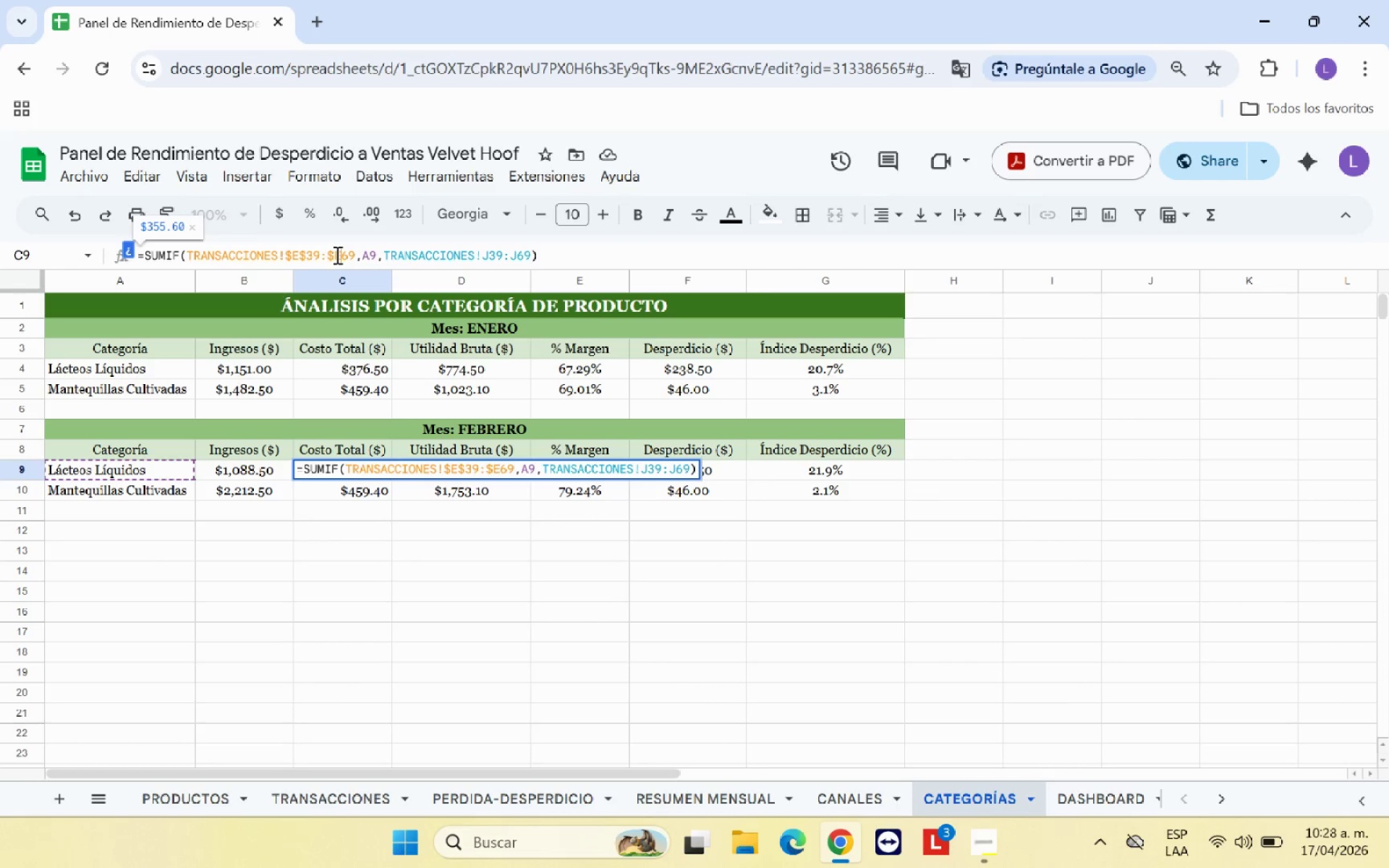 
key(Shift+ShiftRight)
 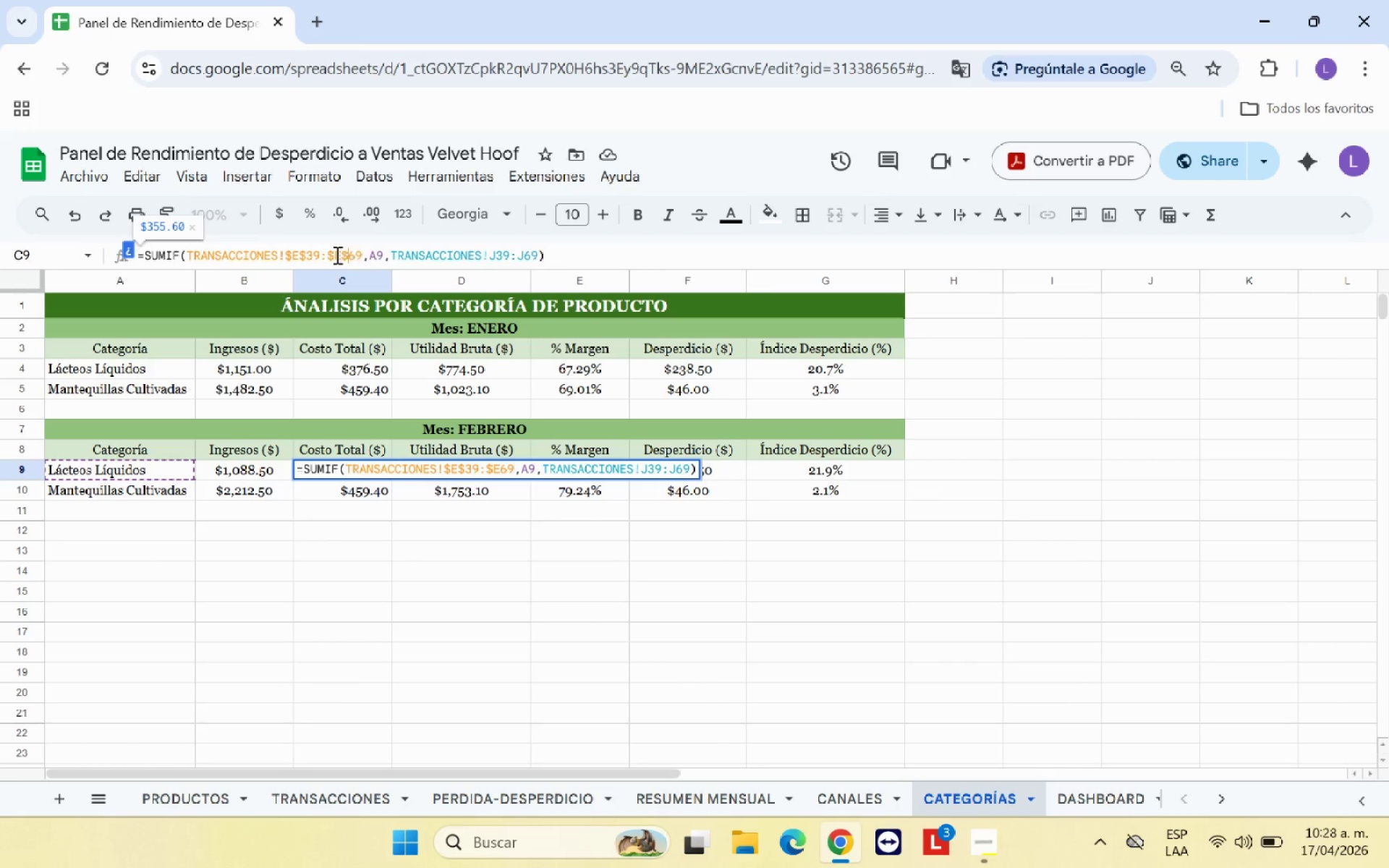 
key(Shift+4)
 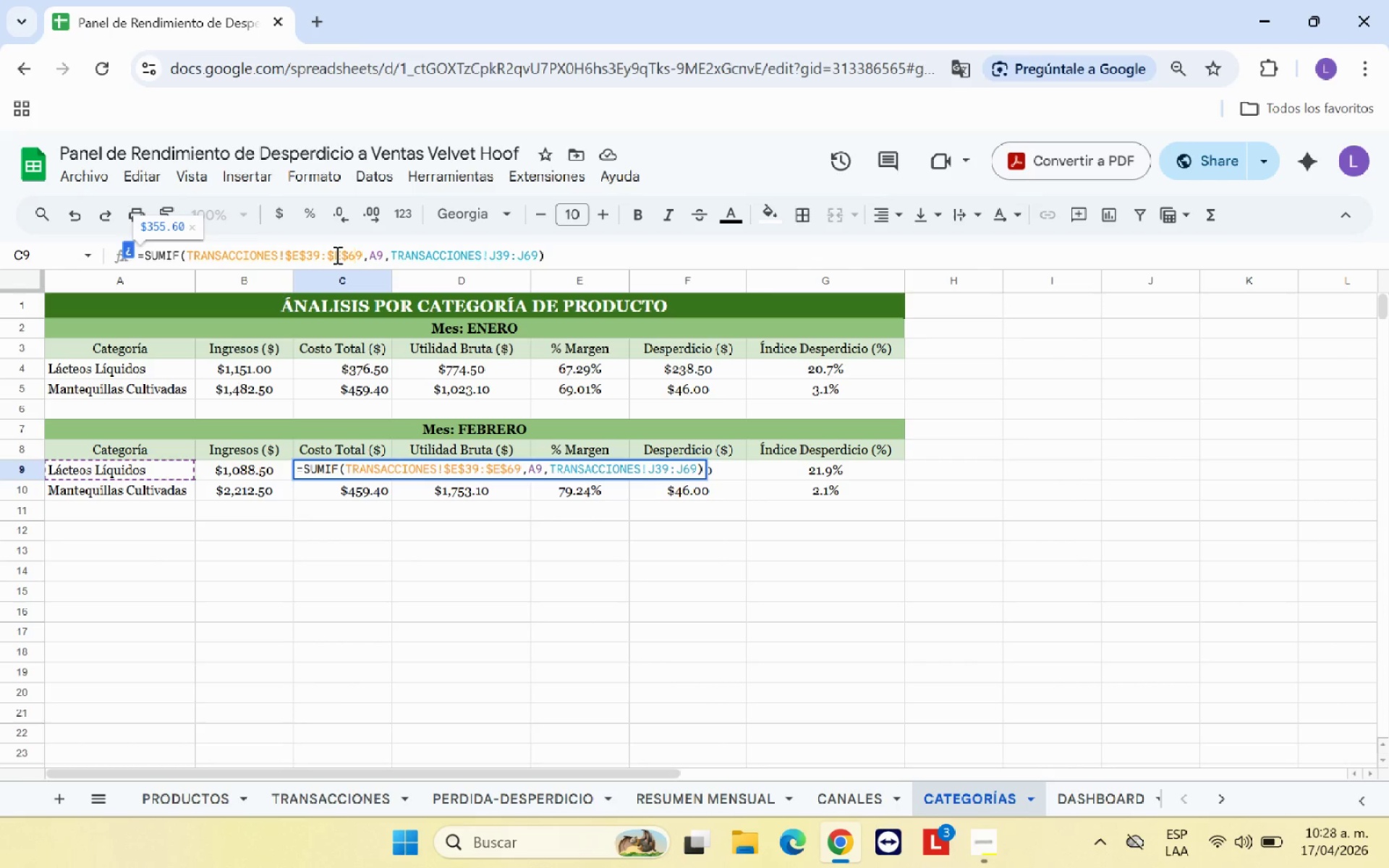 
hold_key(key=ArrowRight, duration=0.98)
 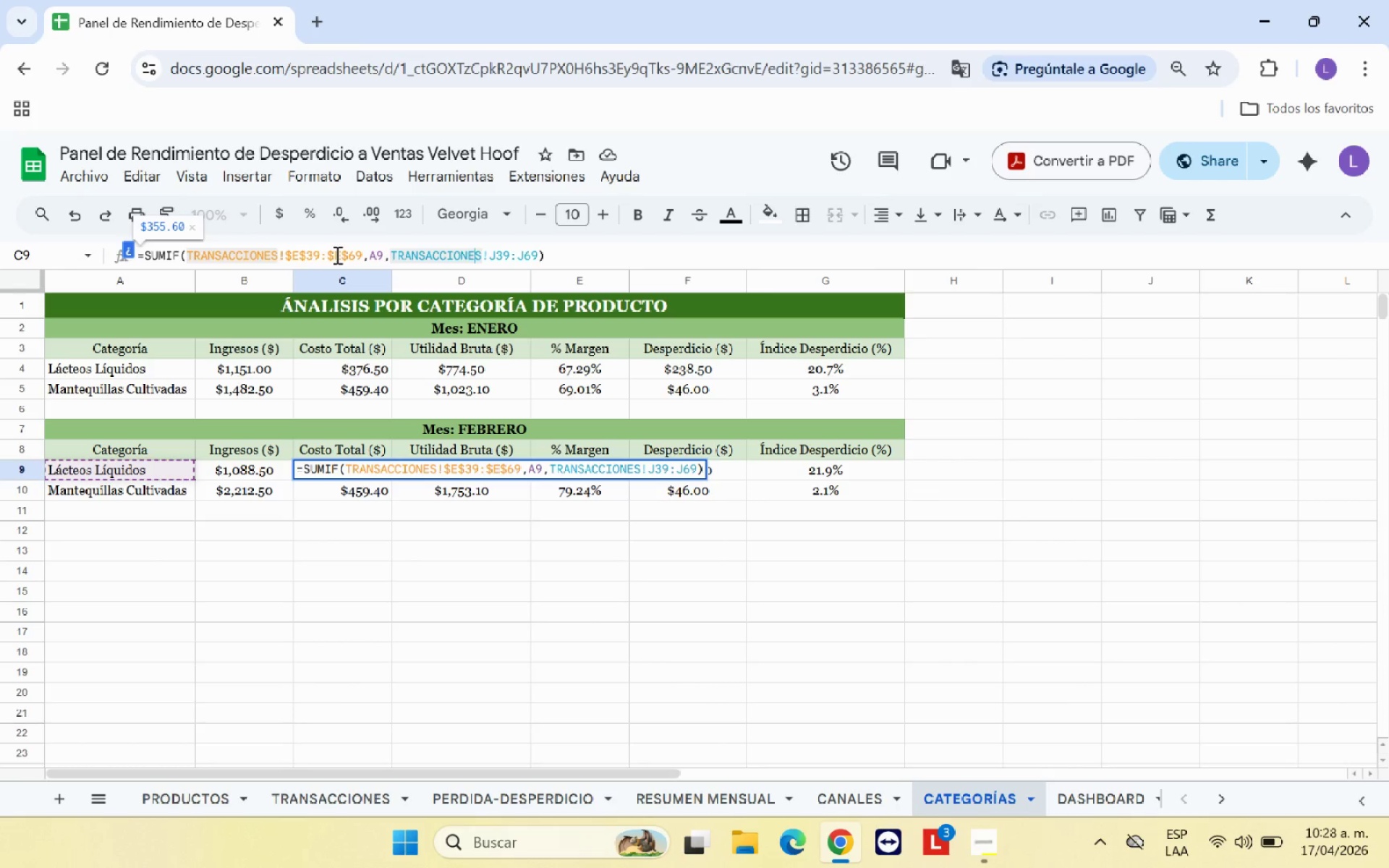 
key(ArrowRight)
 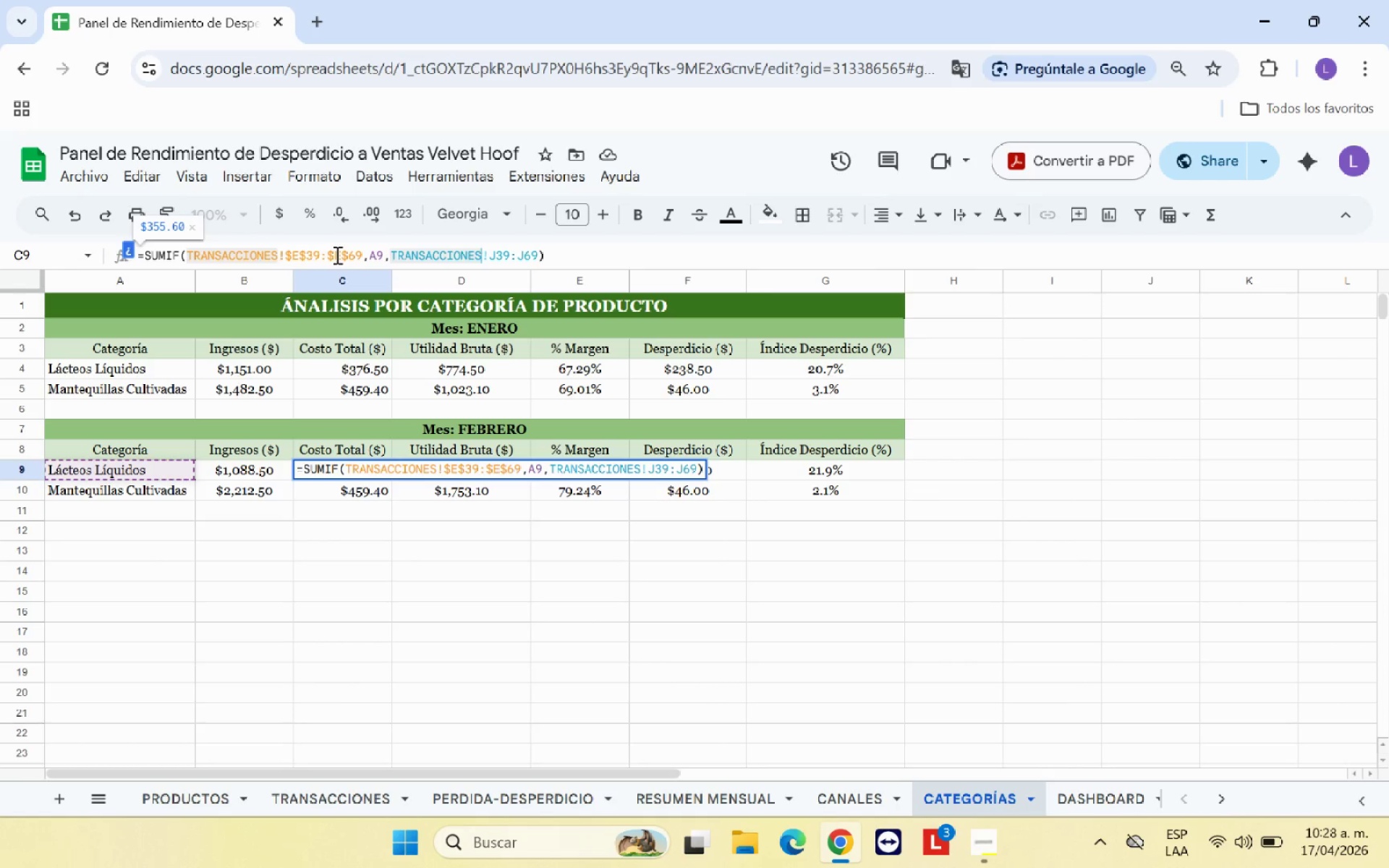 
key(ArrowRight)
 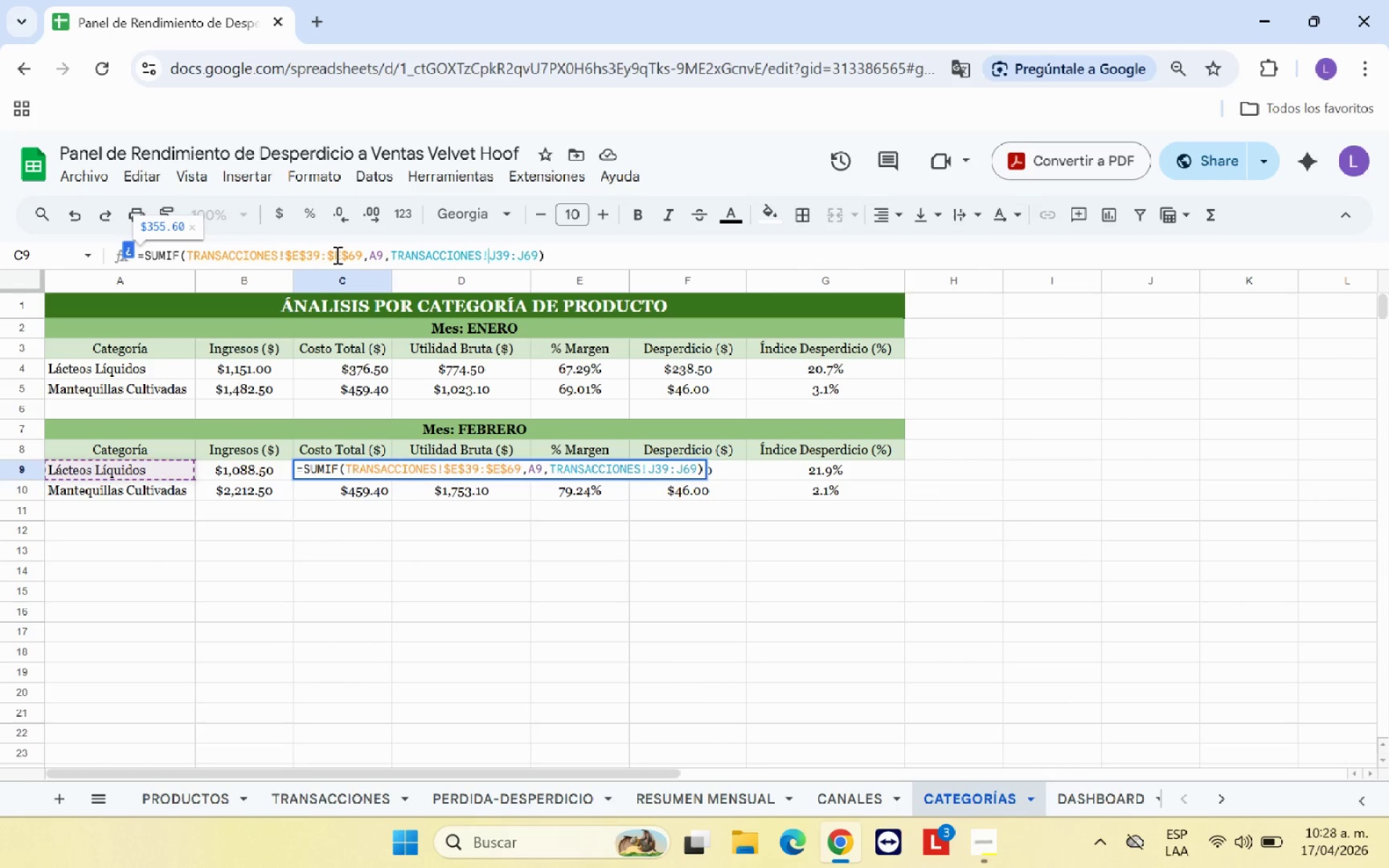 
key(Shift+ShiftRight)
 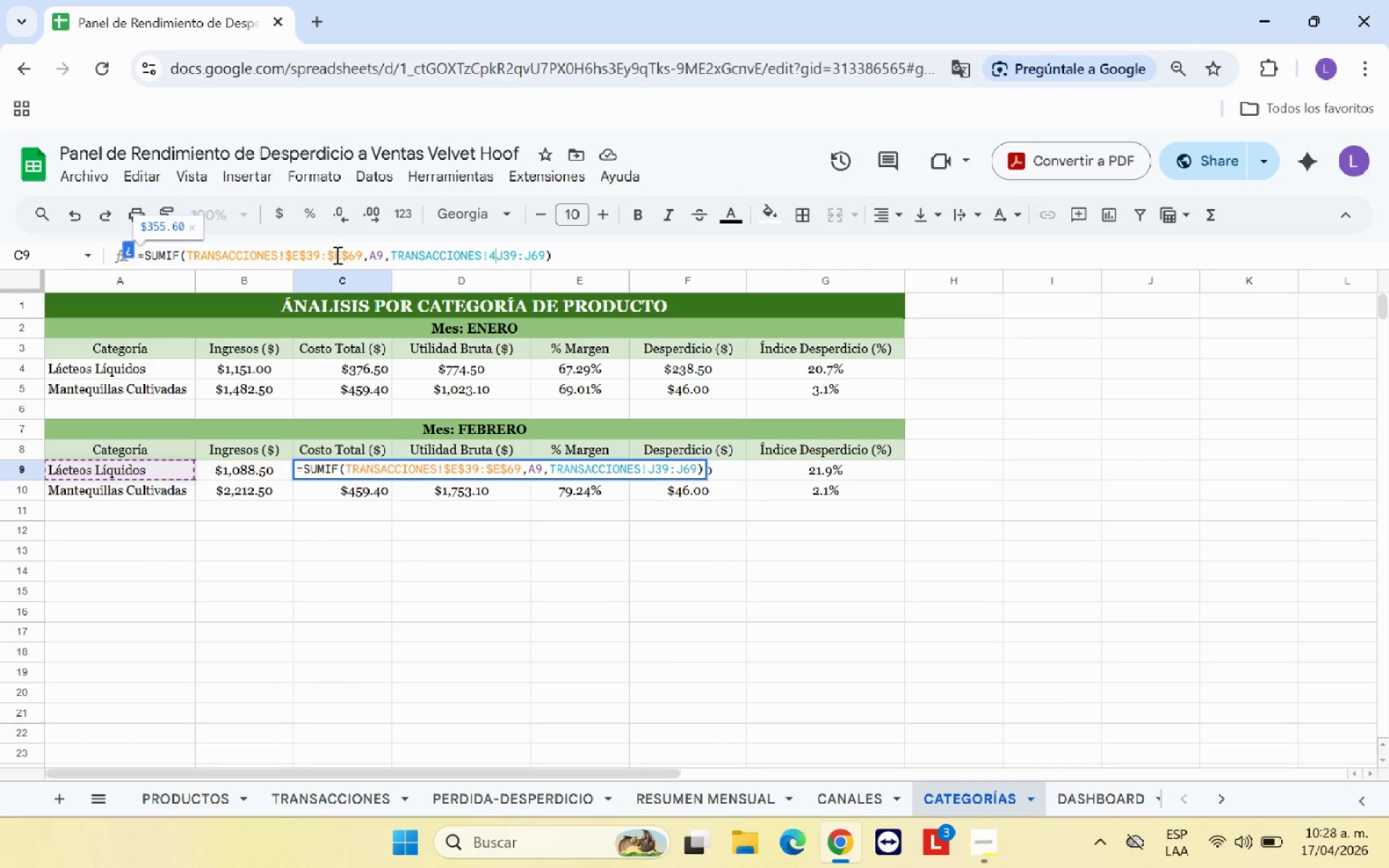 
key(4)
 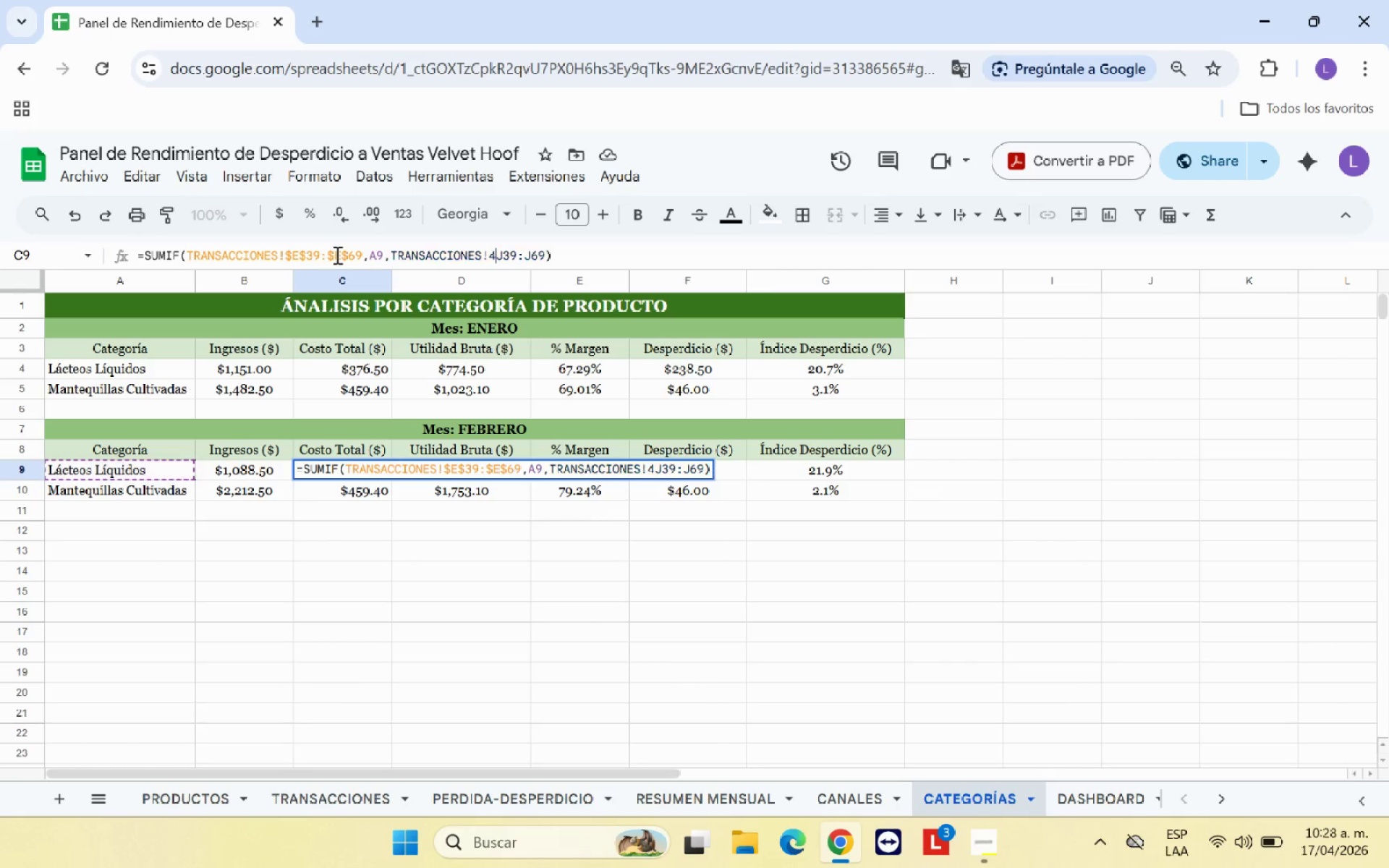 
key(ArrowRight)
 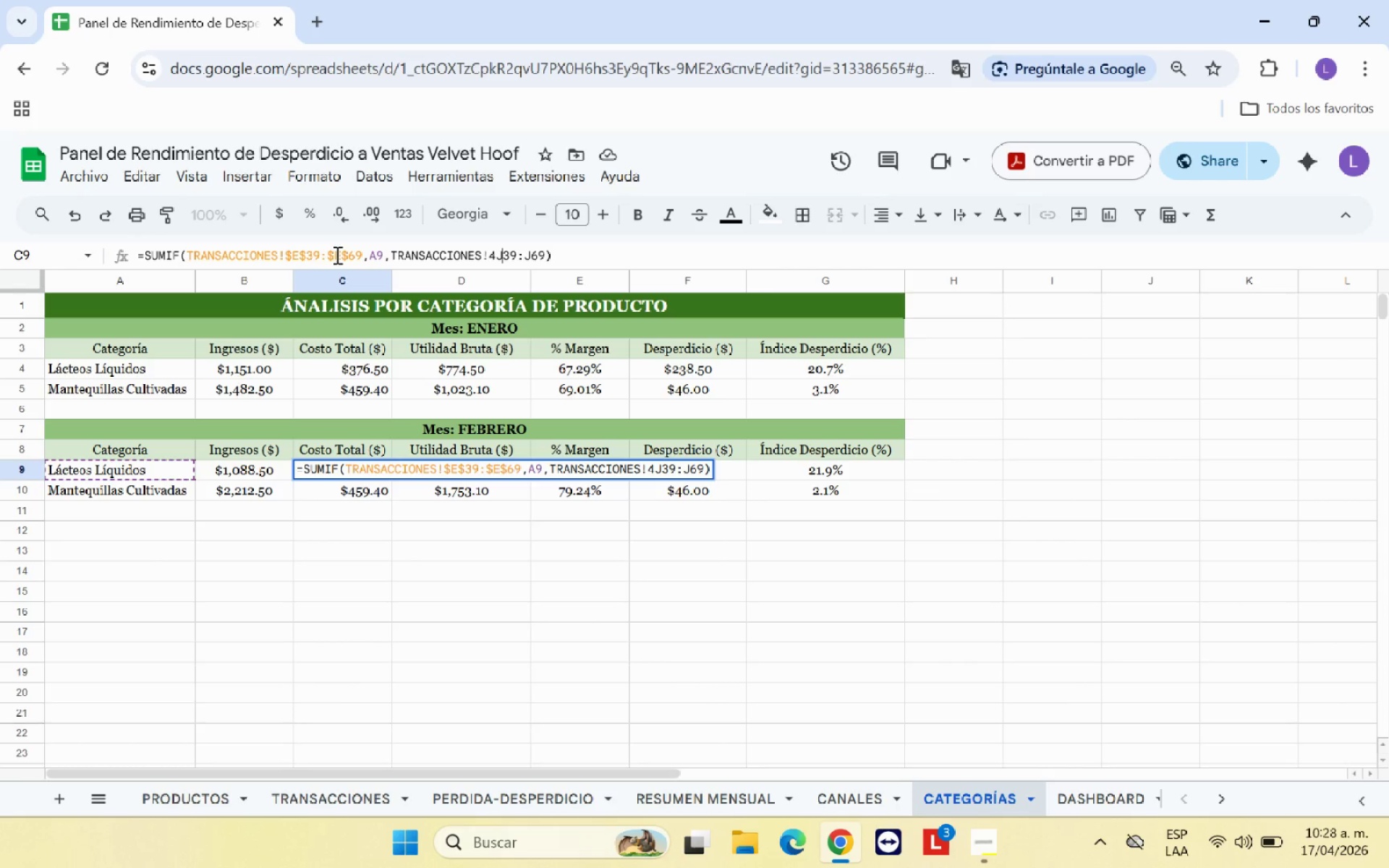 
key(ArrowLeft)
 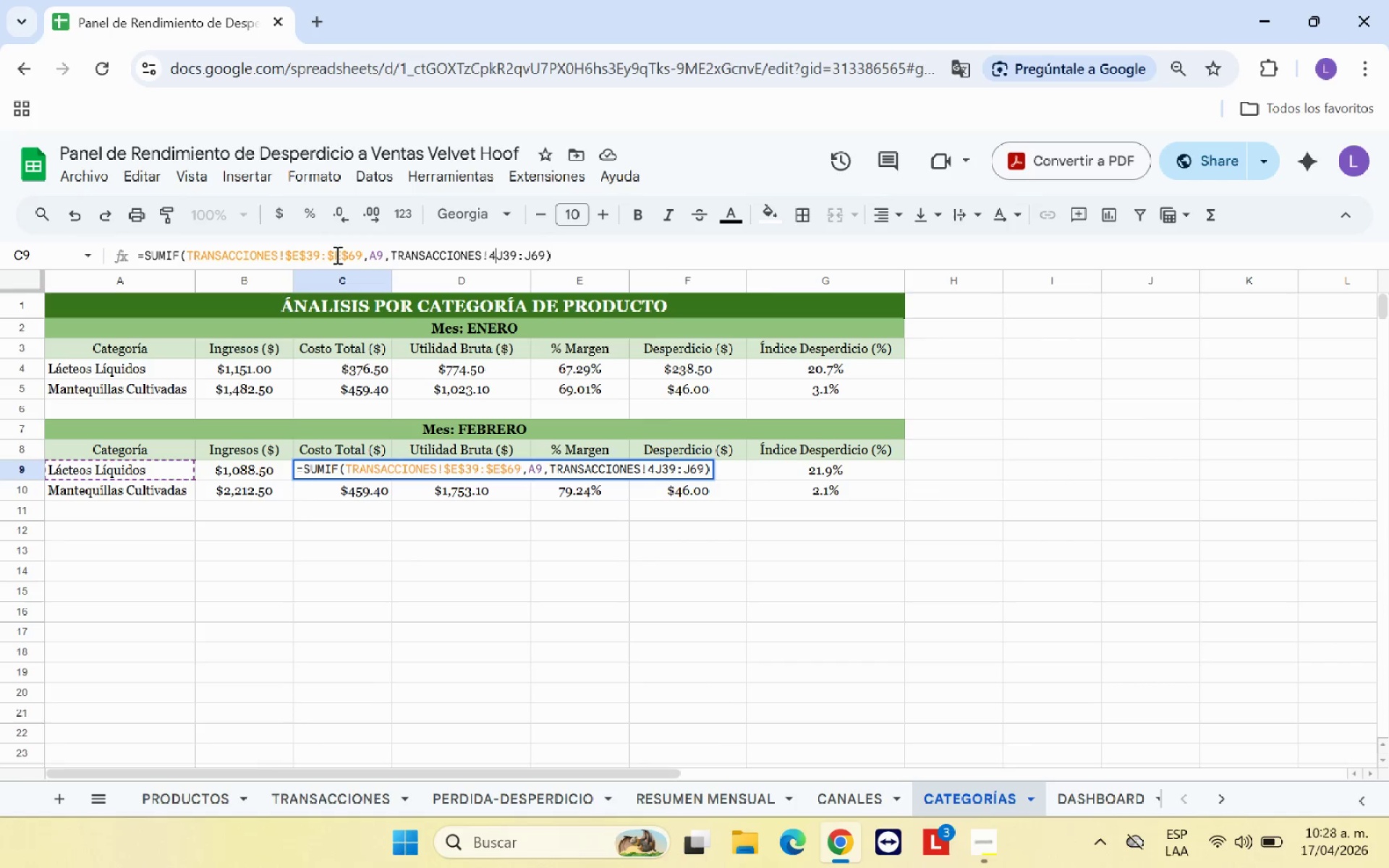 
key(Backspace)
 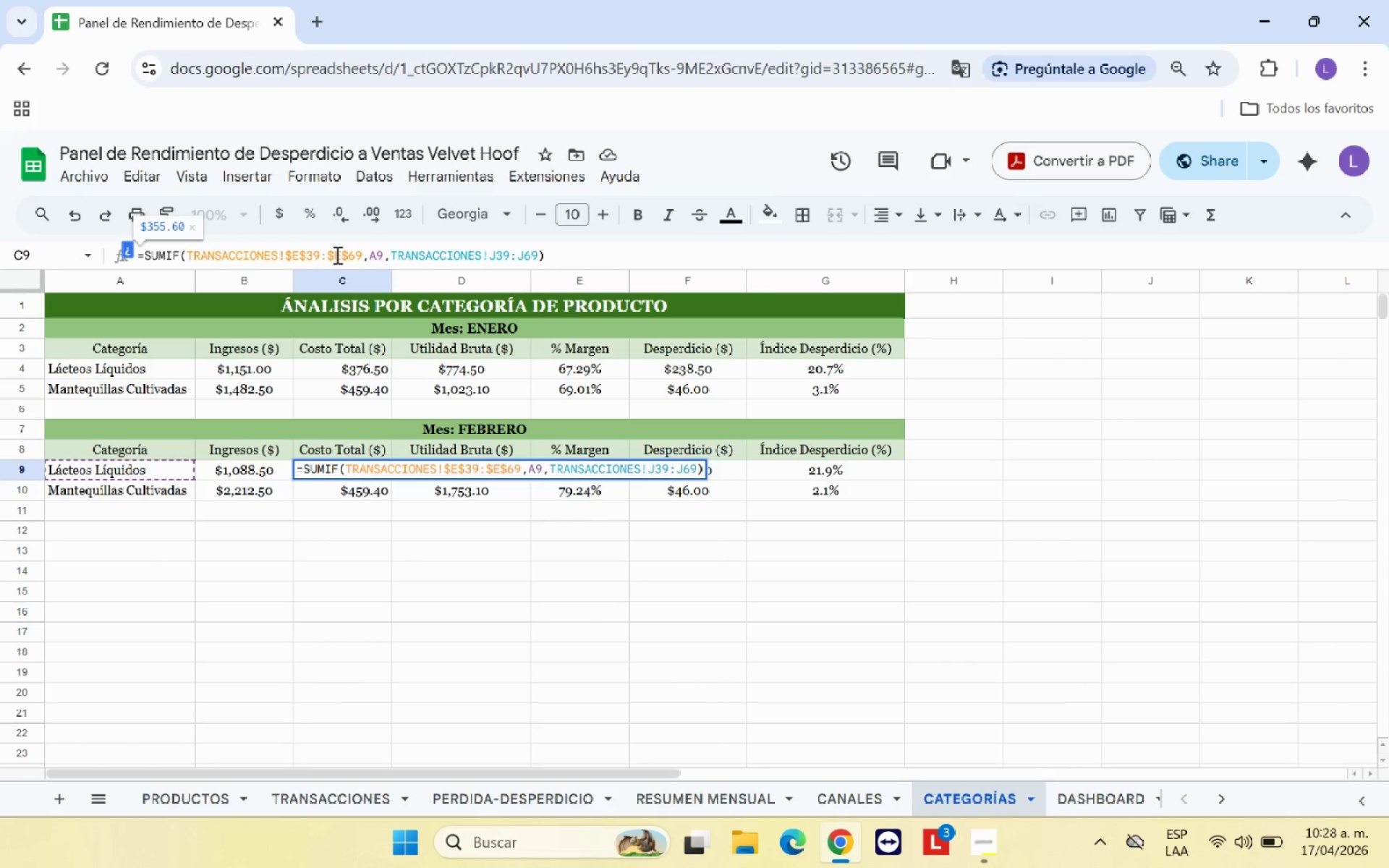 
key(Shift+4)
 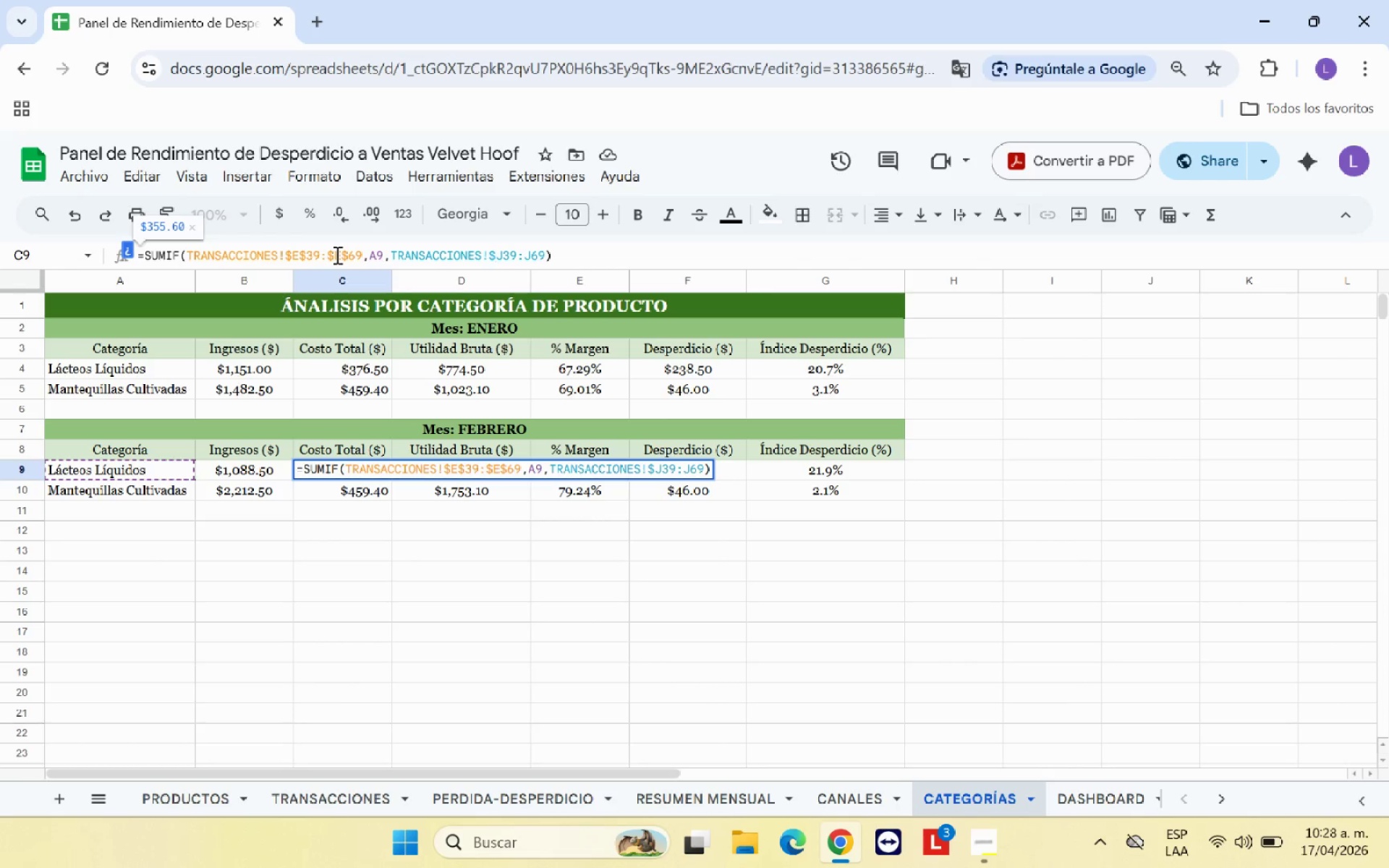 
key(ArrowRight)
 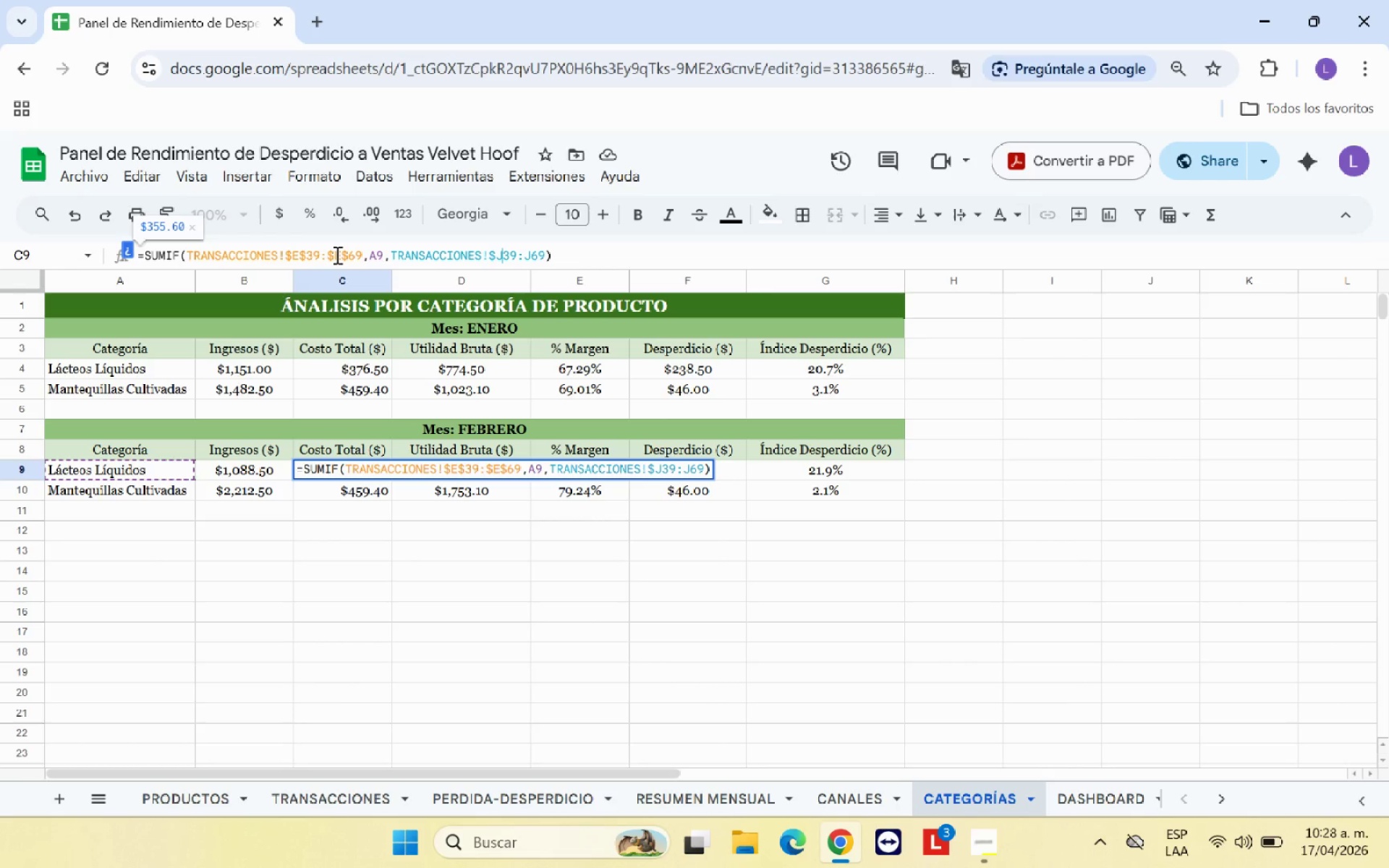 
key(Shift+4)
 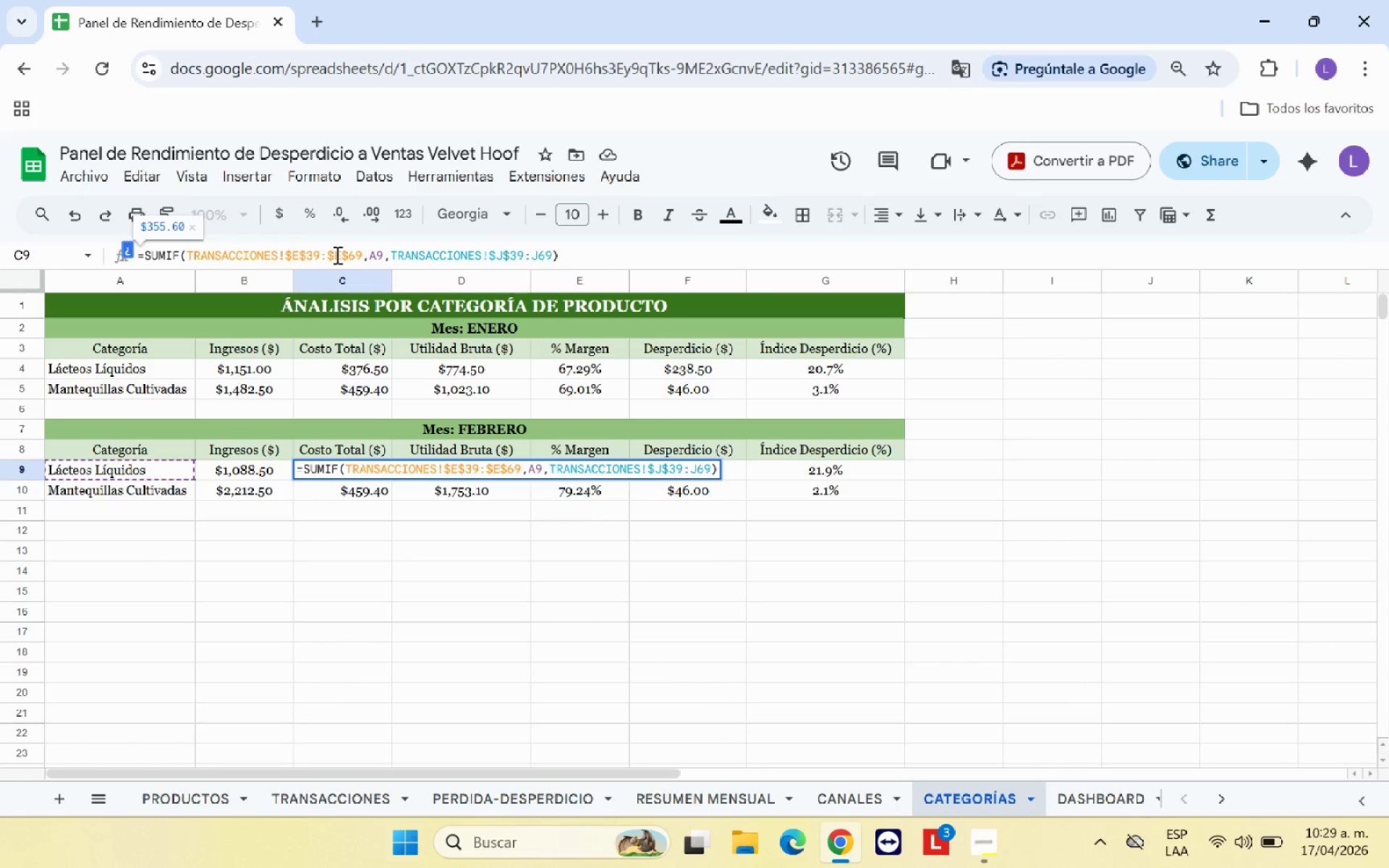 
key(ArrowRight)
 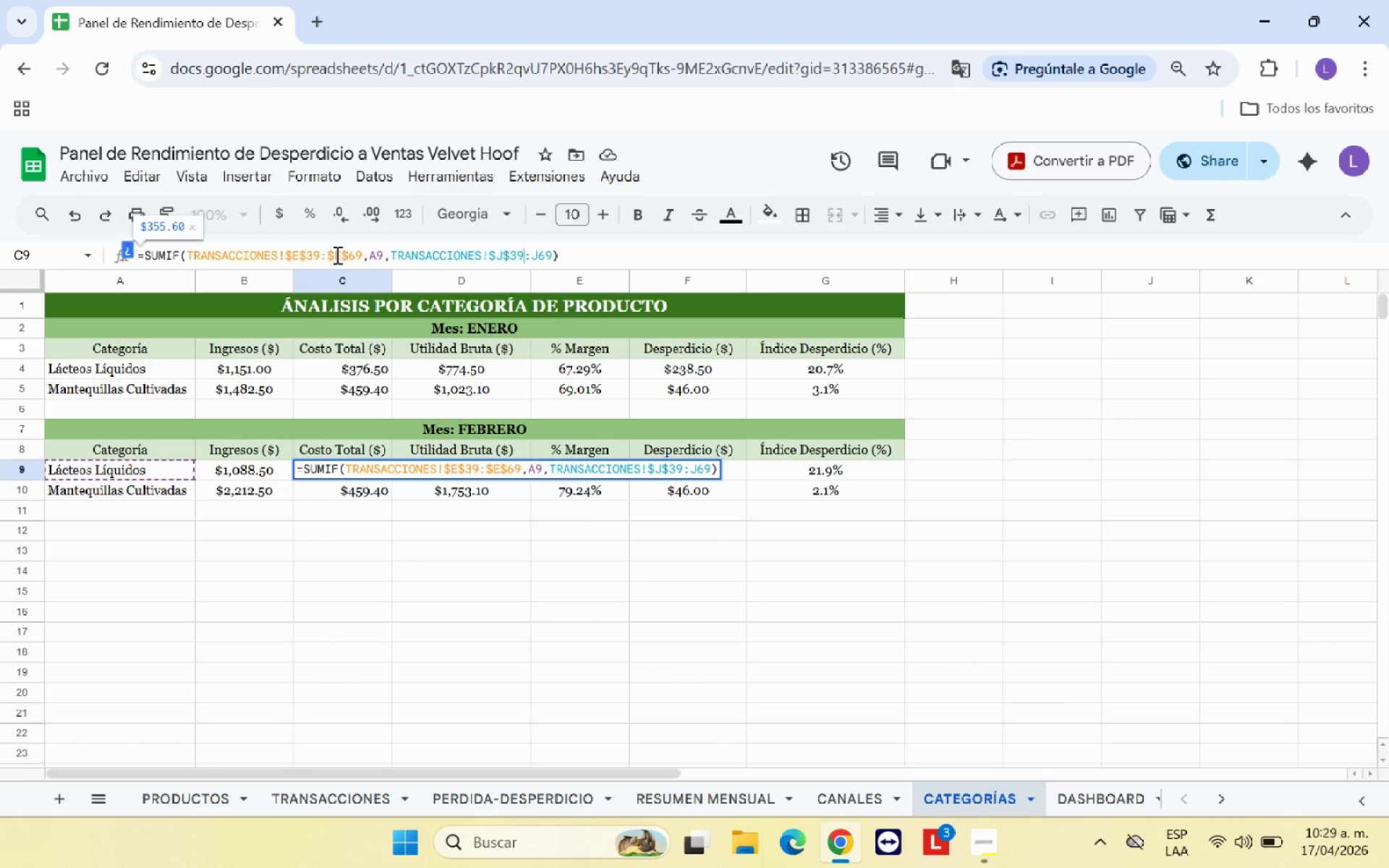 
key(ArrowRight)
 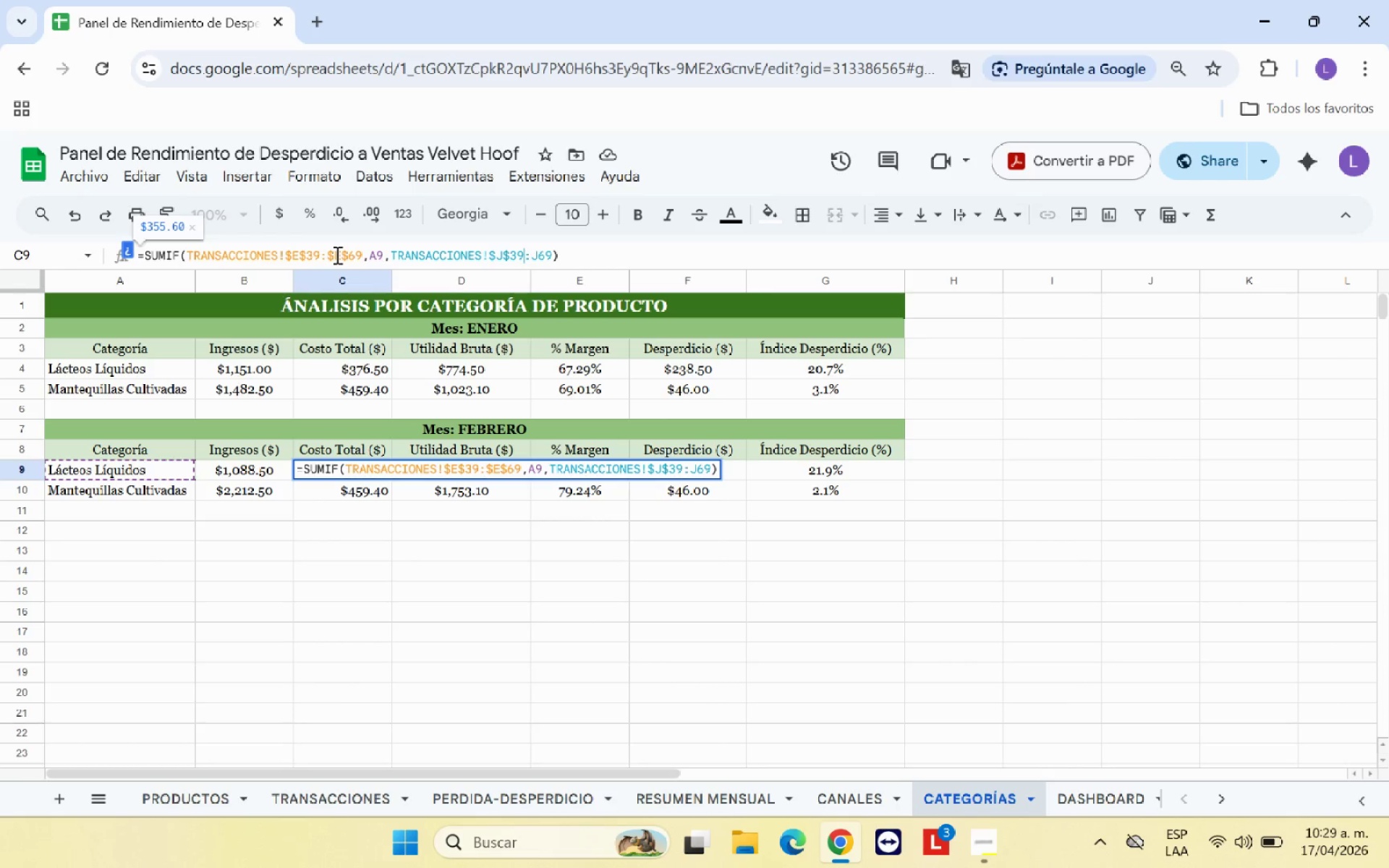 
key(ArrowRight)
 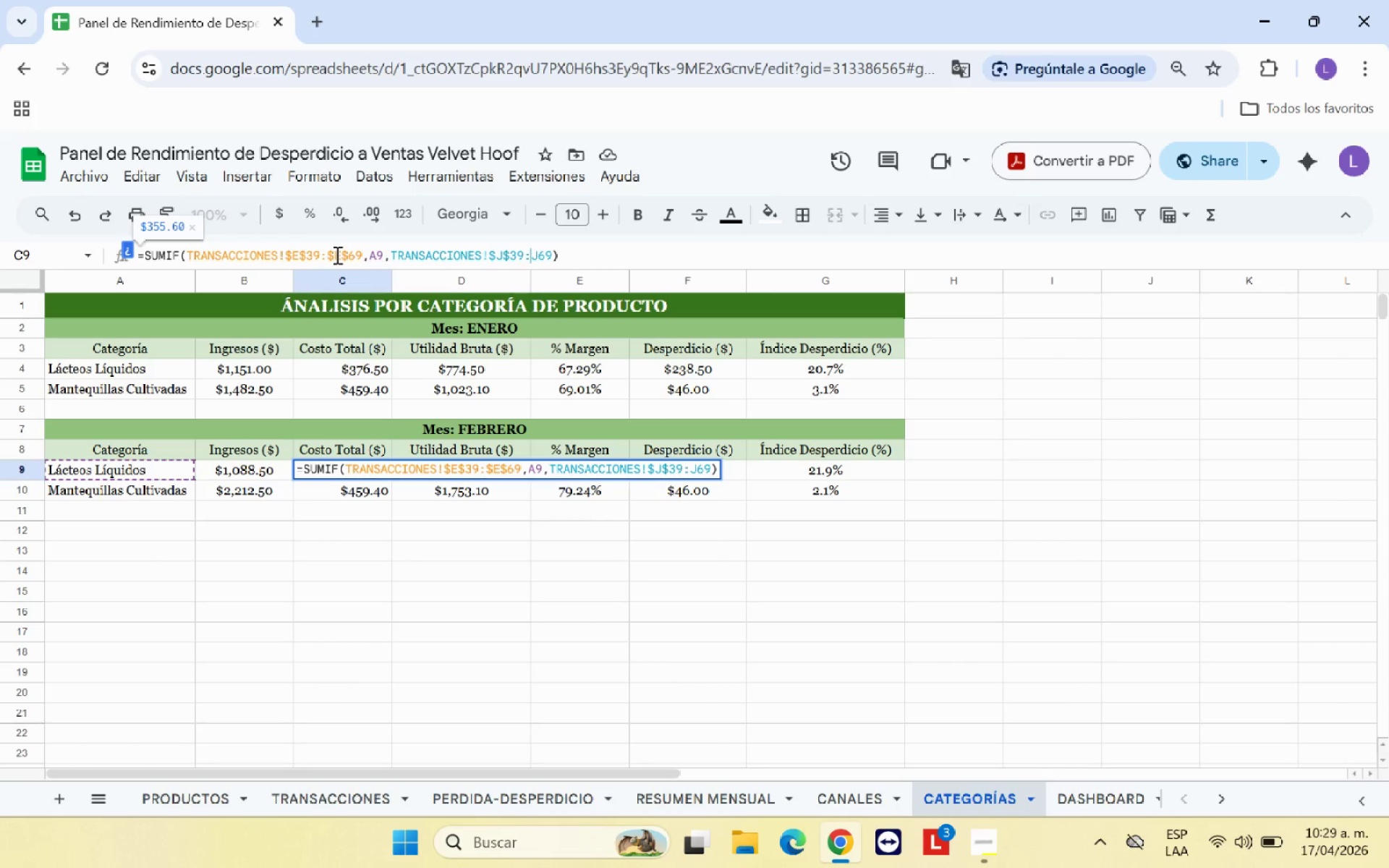 
key(Shift+ShiftRight)
 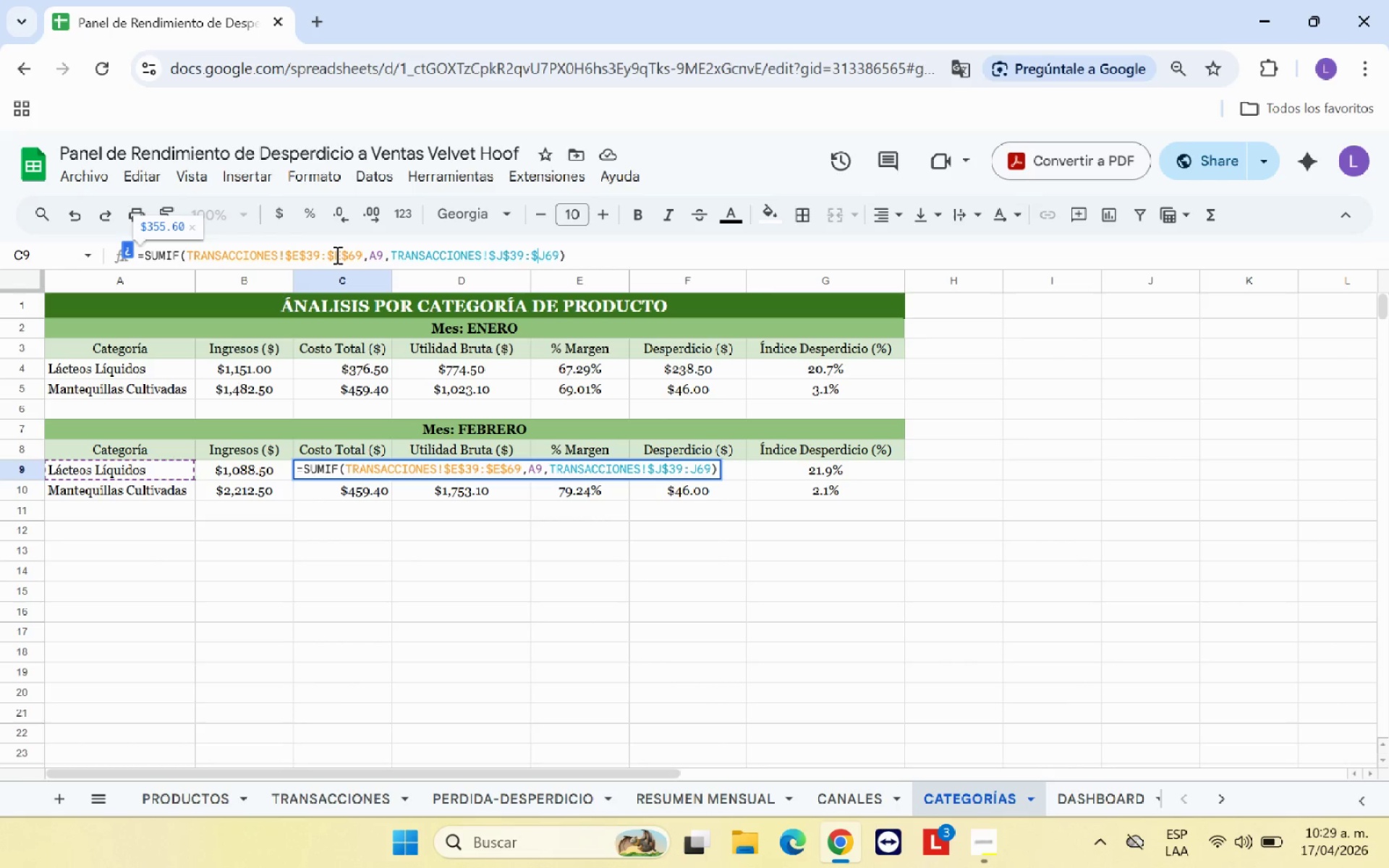 
key(Shift+4)
 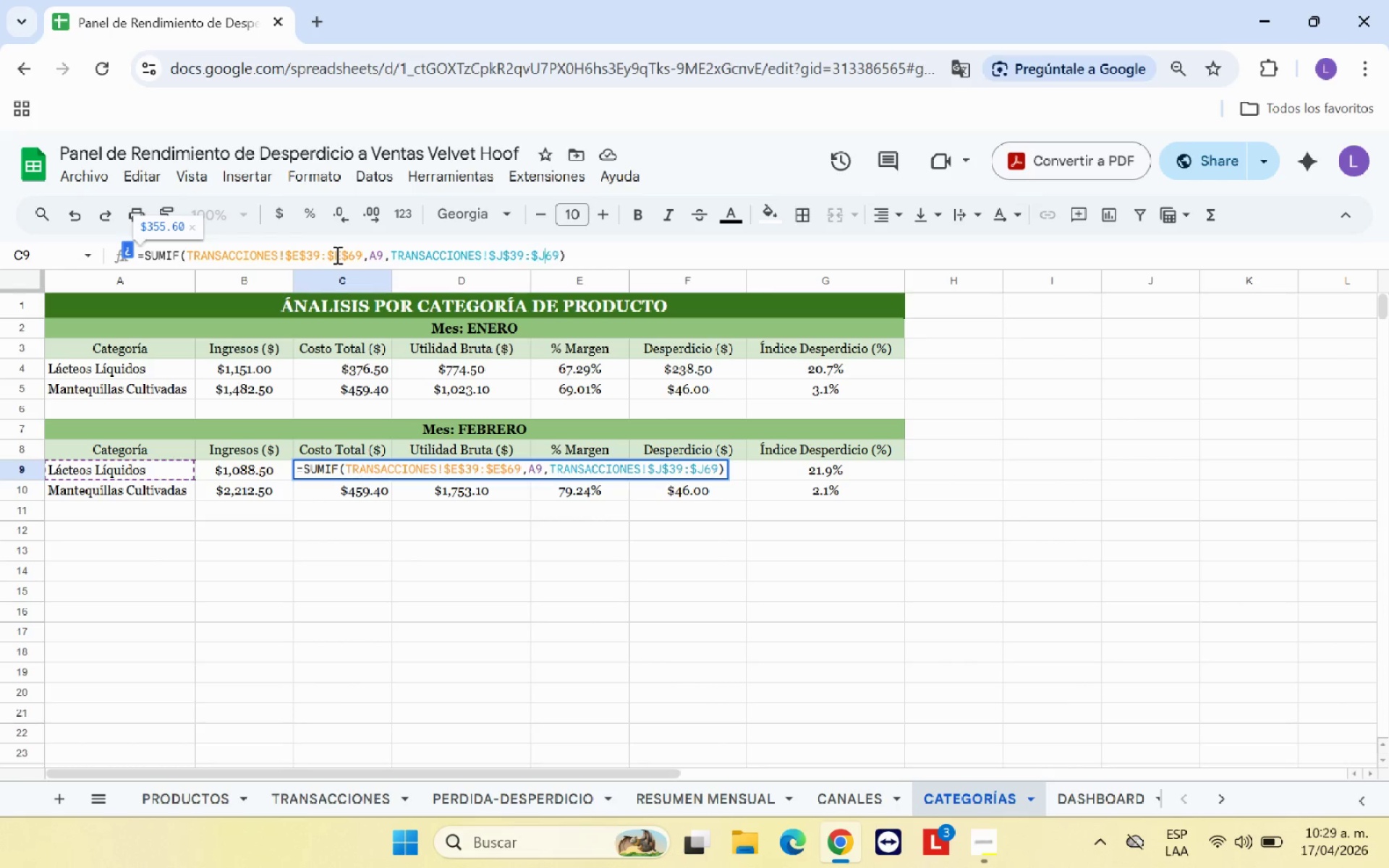 
key(ArrowRight)
 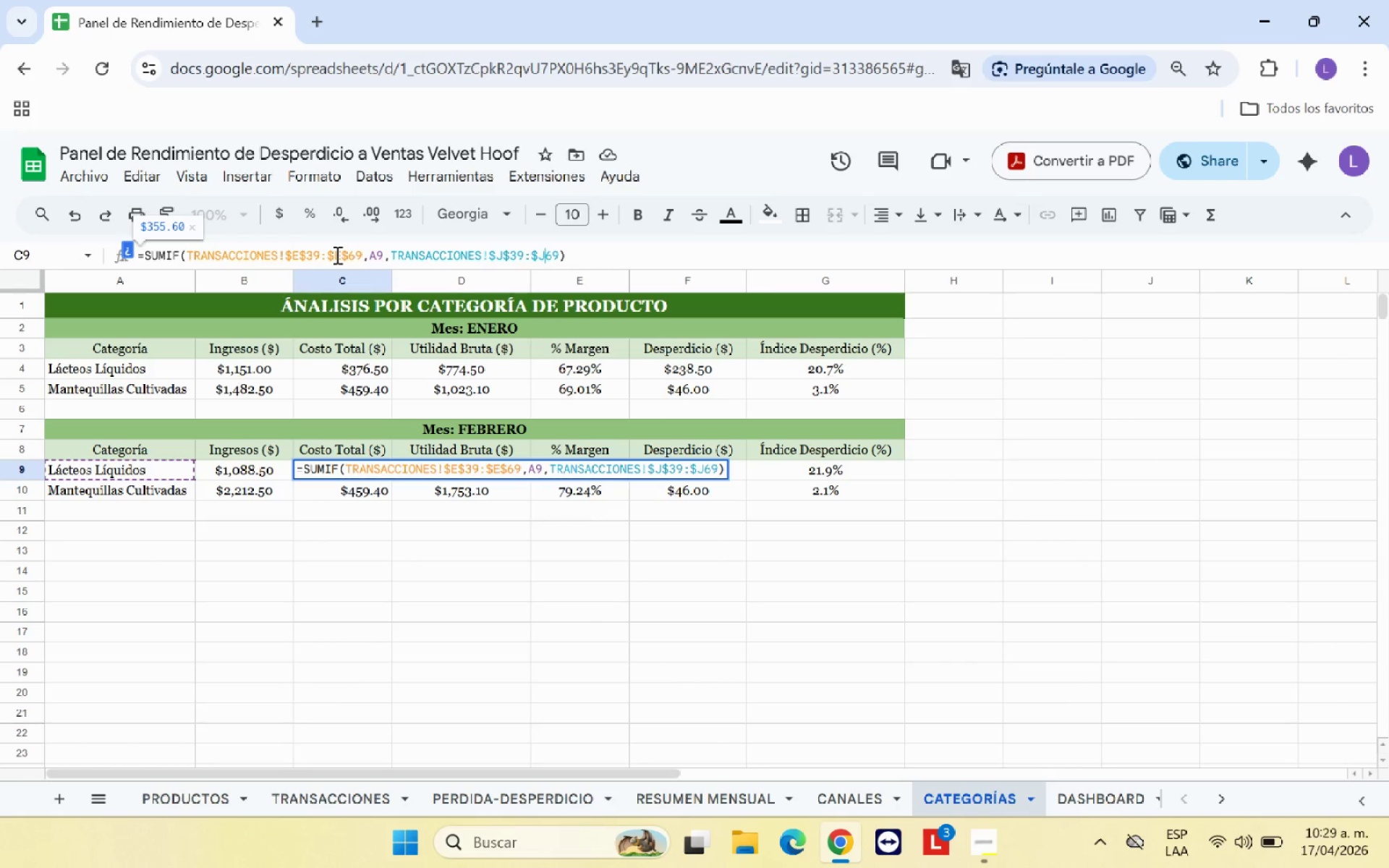 
key(Shift+ShiftRight)
 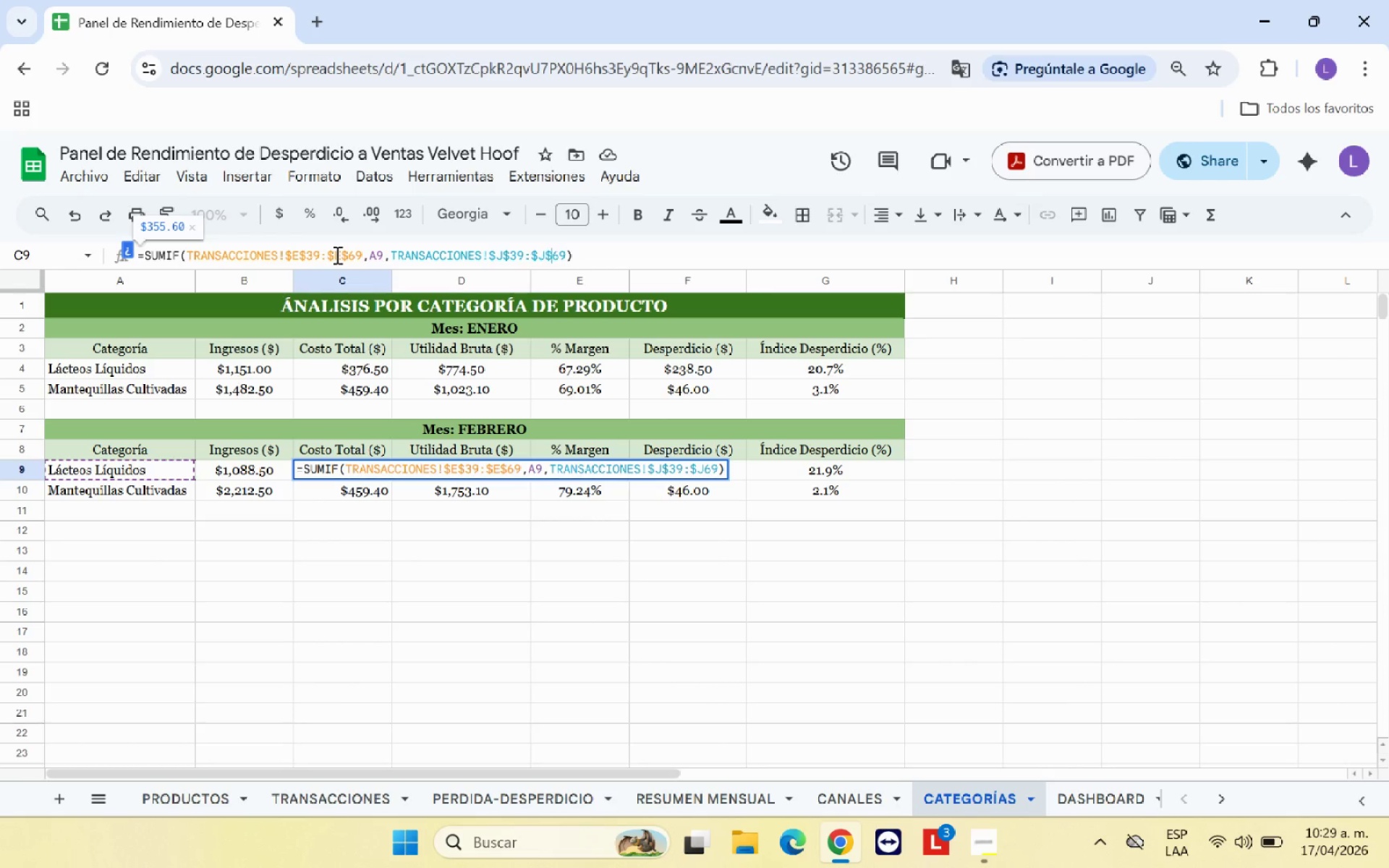 
key(Shift+4)
 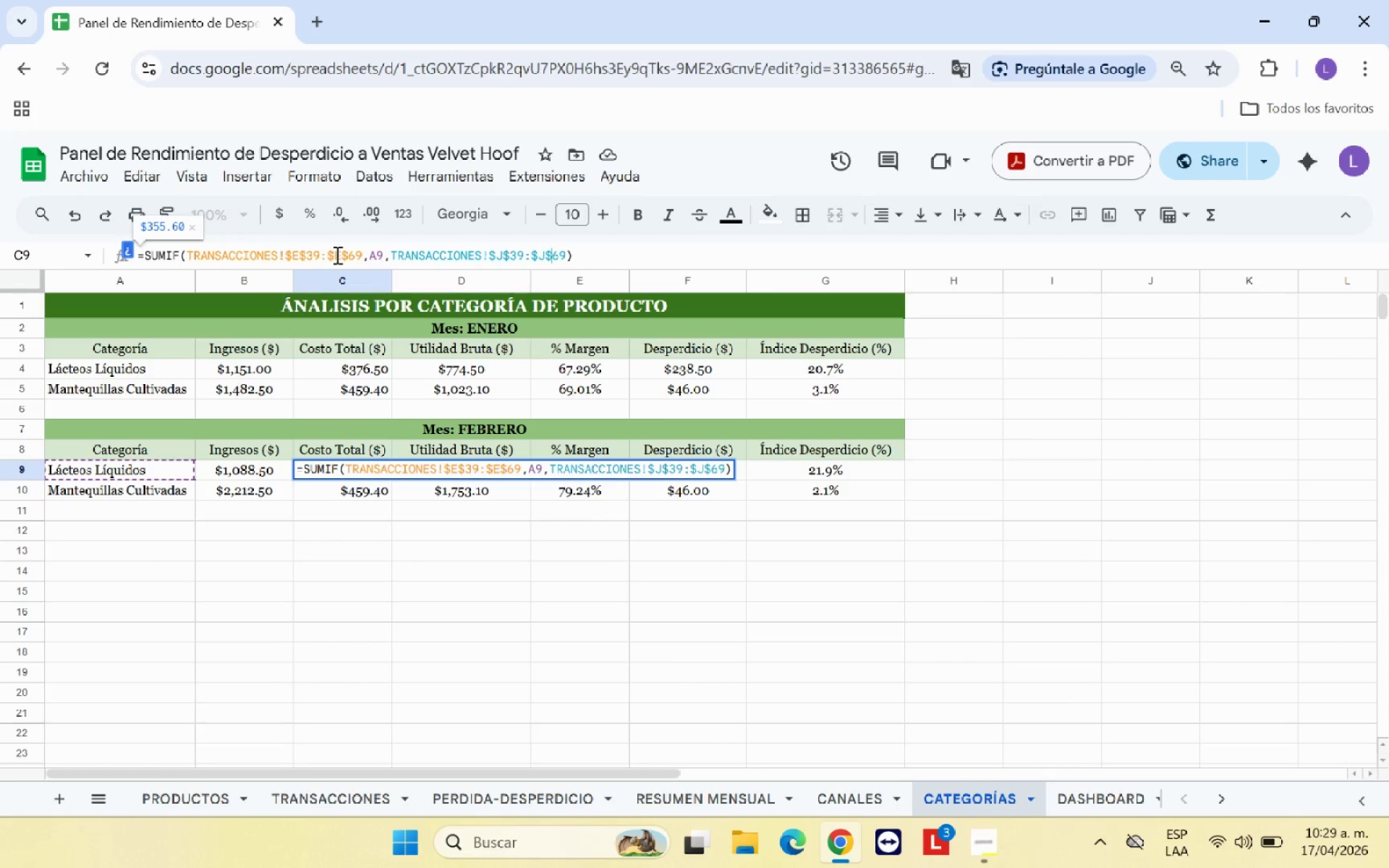 
wait(7.12)
 